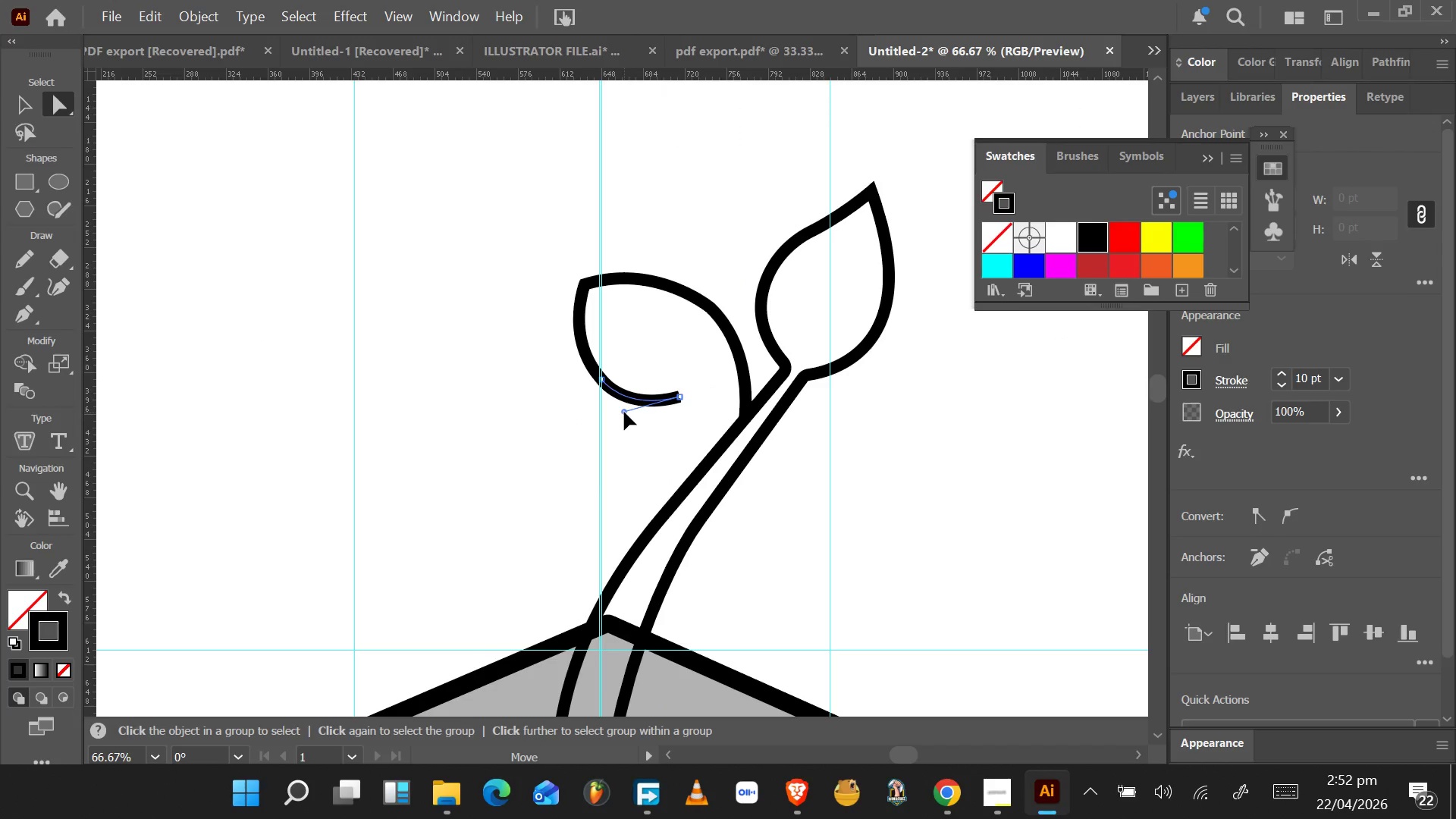 
hold_key(key=AltLeft, duration=0.92)
left_click_drag(start_coordinate=[622, 420], to_coordinate=[624, 412])
 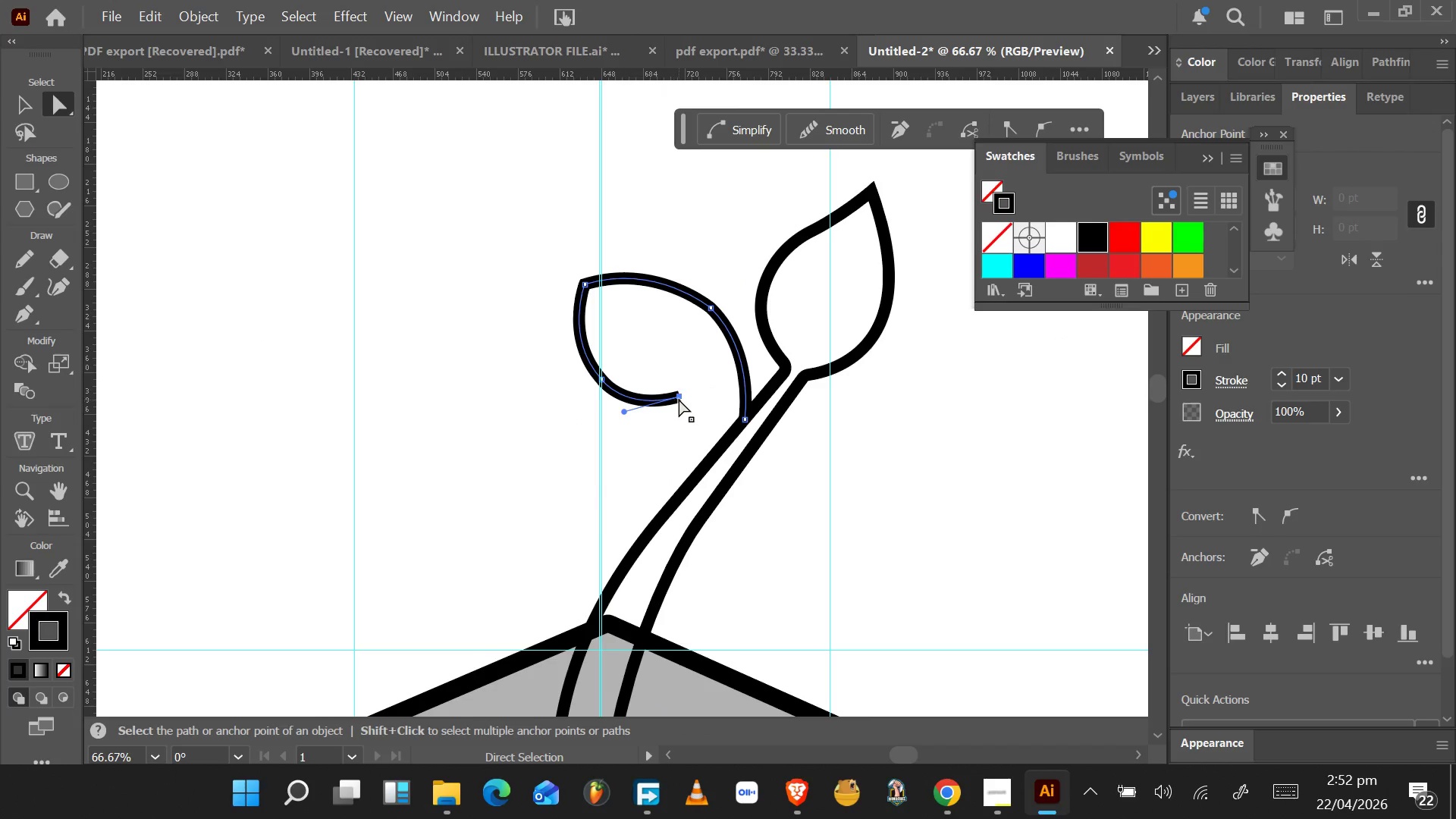 
left_click([680, 397])
 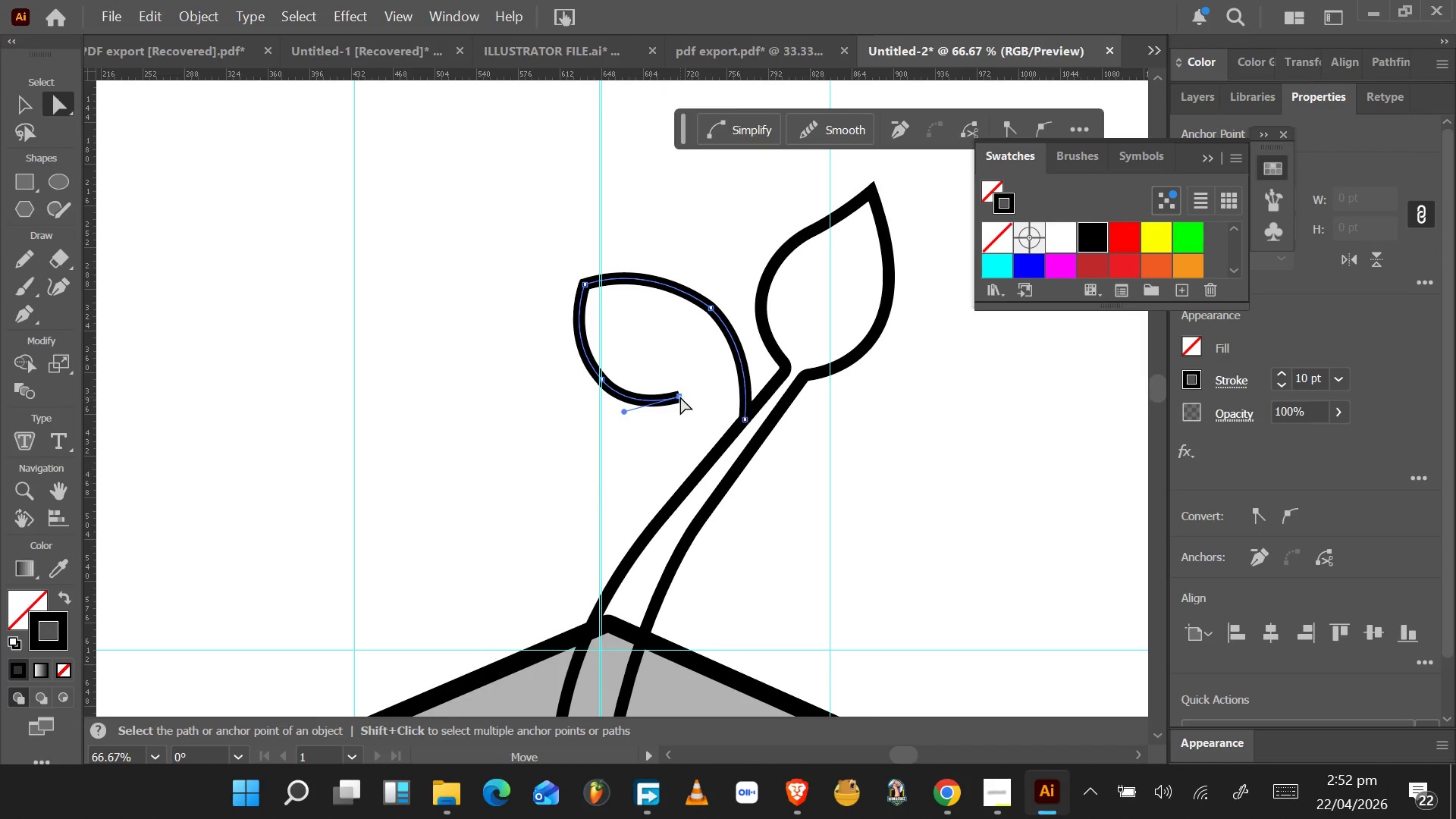 
left_click_drag(start_coordinate=[680, 397], to_coordinate=[686, 409])
 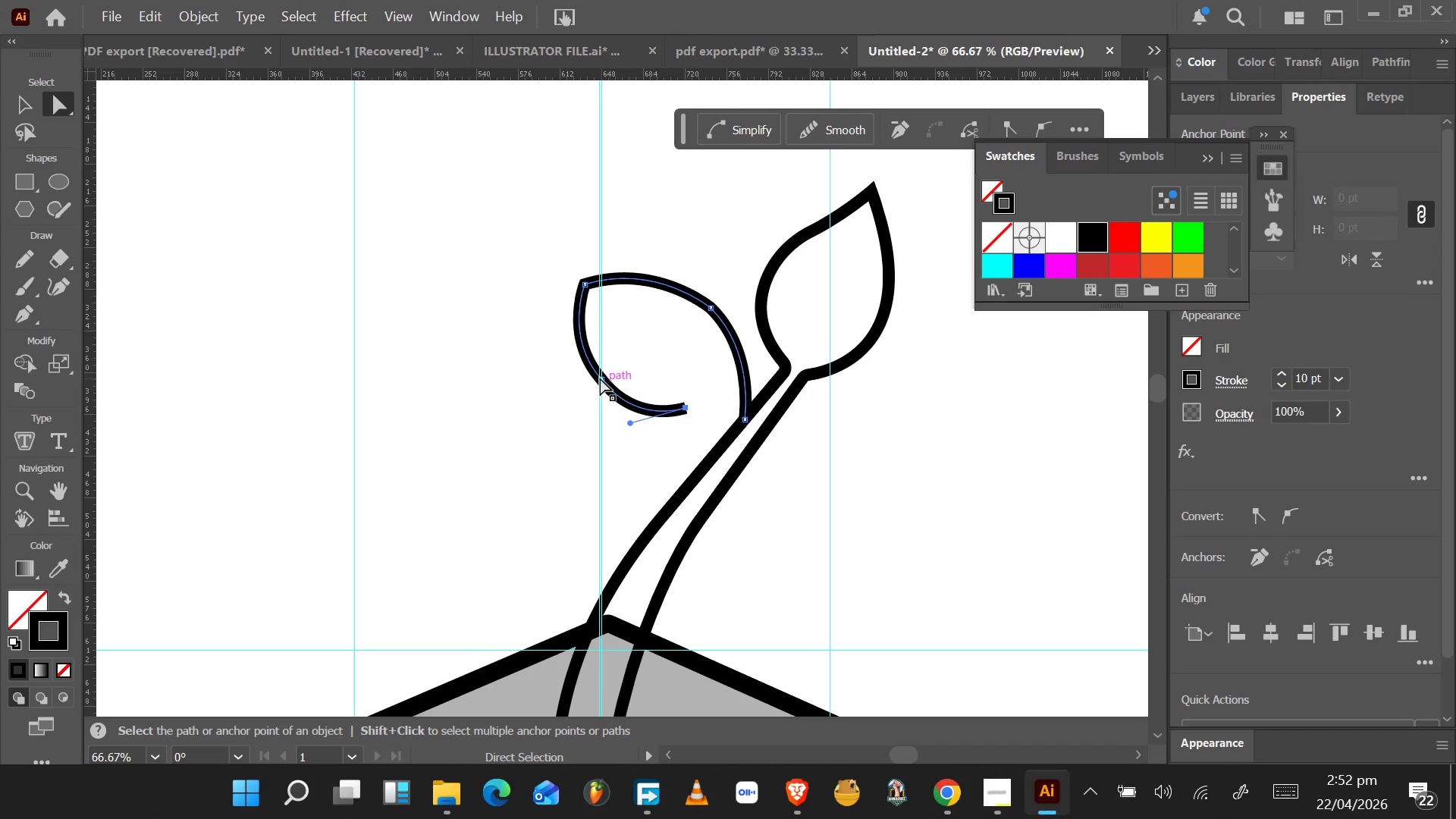 
left_click([600, 378])
 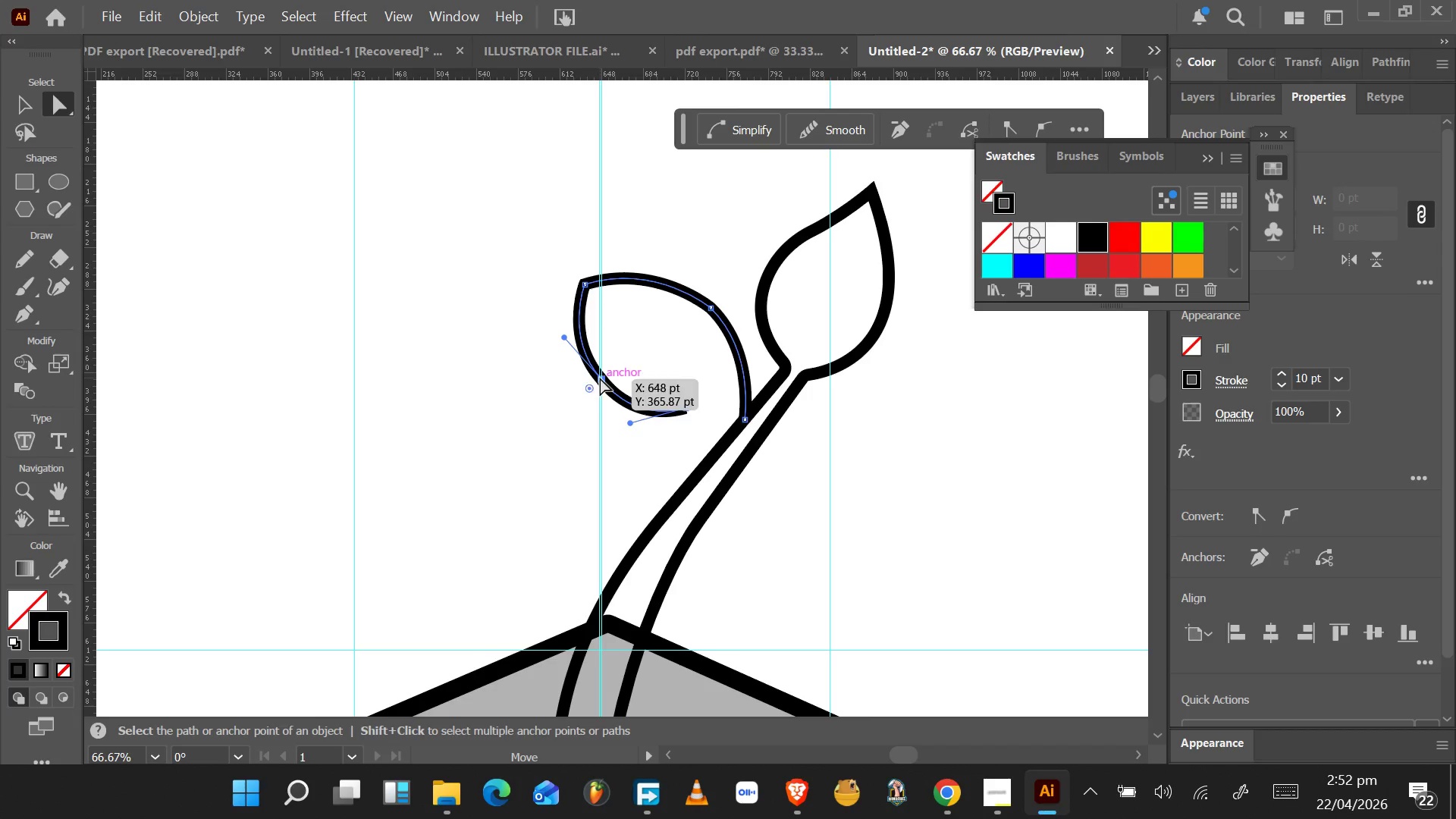 
left_click_drag(start_coordinate=[600, 378], to_coordinate=[597, 385])
 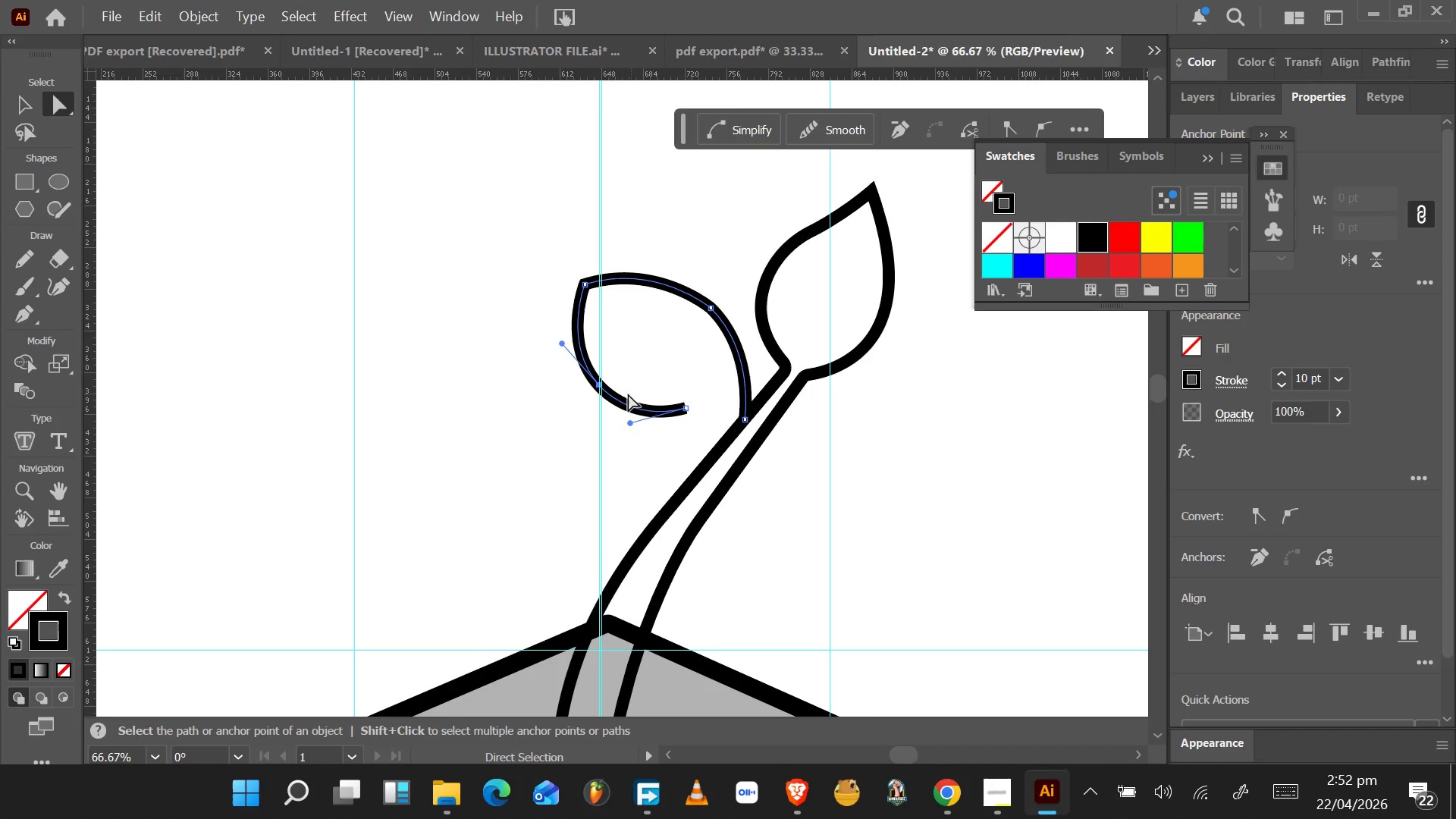 
wait(5.59)
 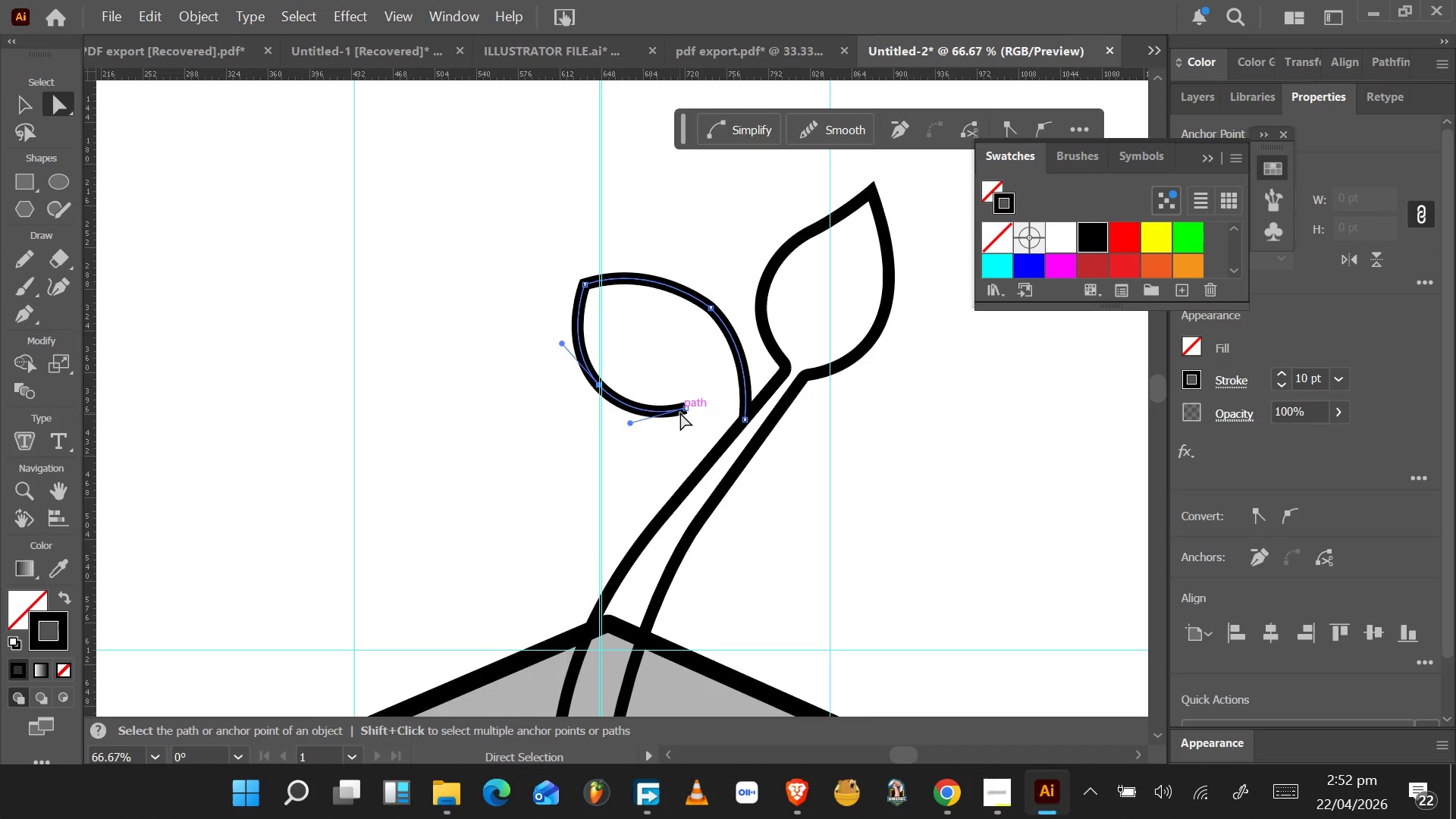 
hold_key(key=ShiftLeft, duration=0.44)
left_click([683, 408])
 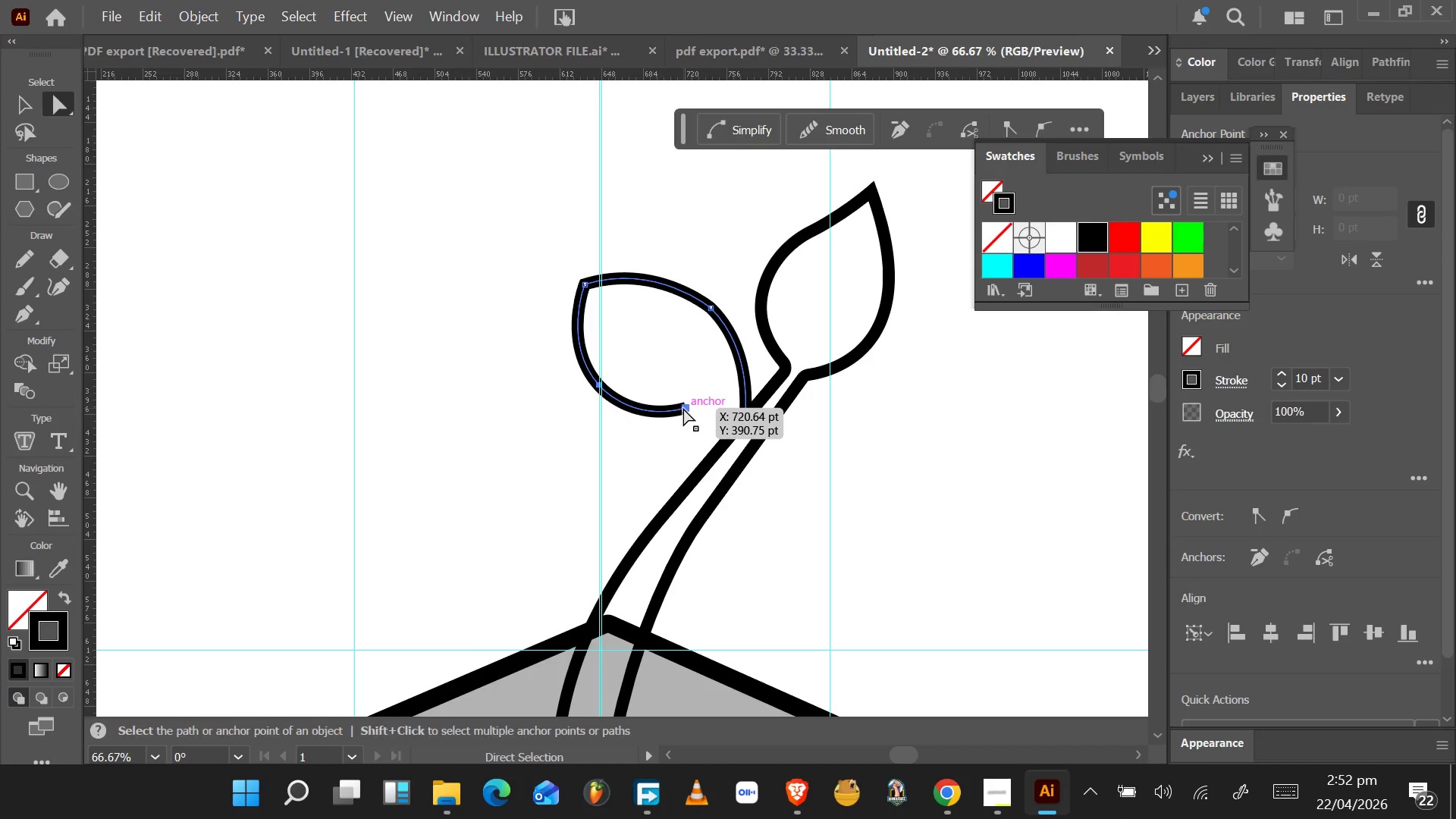 
left_click([684, 408])
 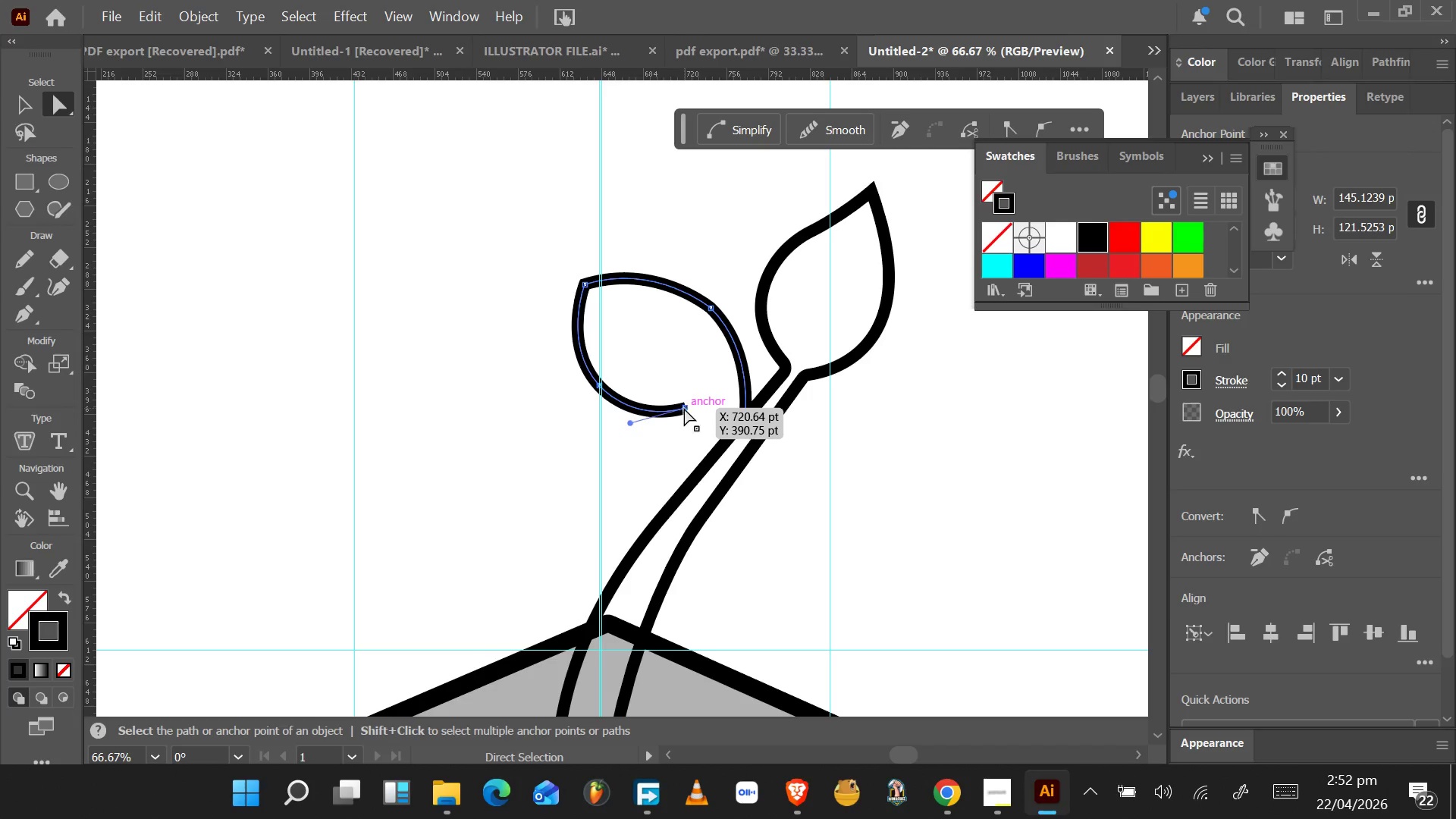 
left_click_drag(start_coordinate=[684, 408], to_coordinate=[698, 401])
 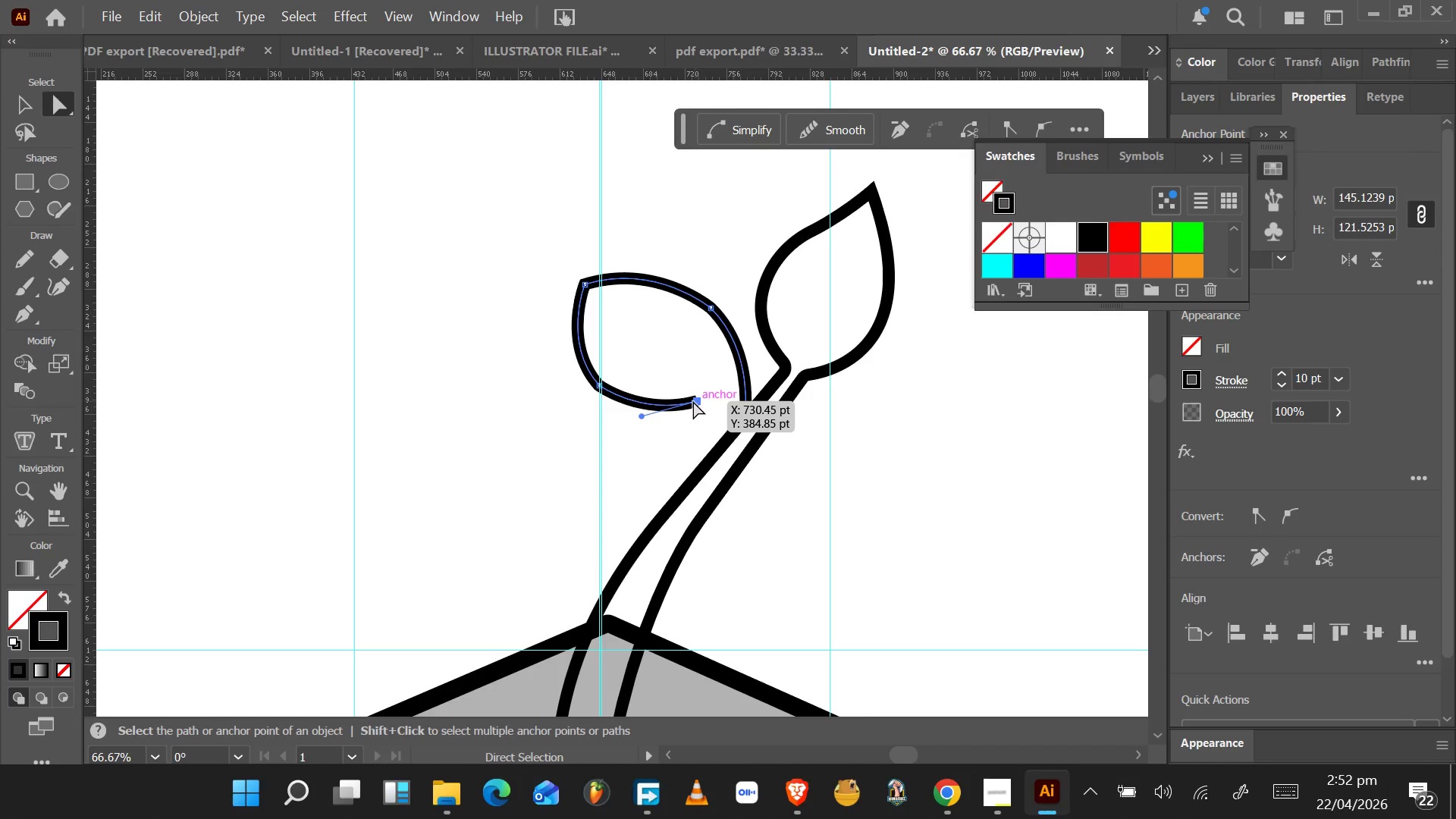 
key(Control+Z)
 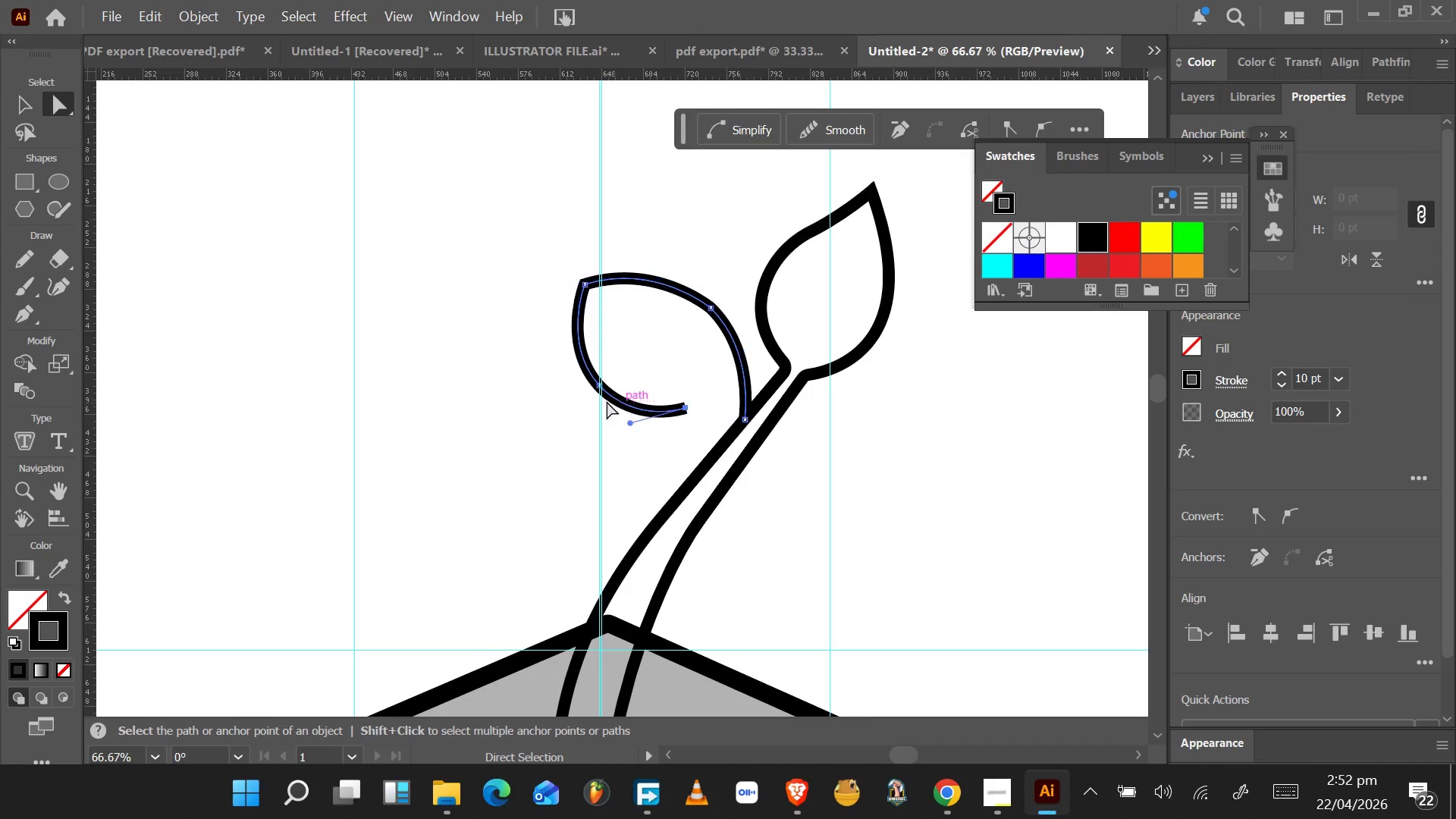 
hold_key(key=ShiftLeft, duration=0.83)
left_click([596, 384])
 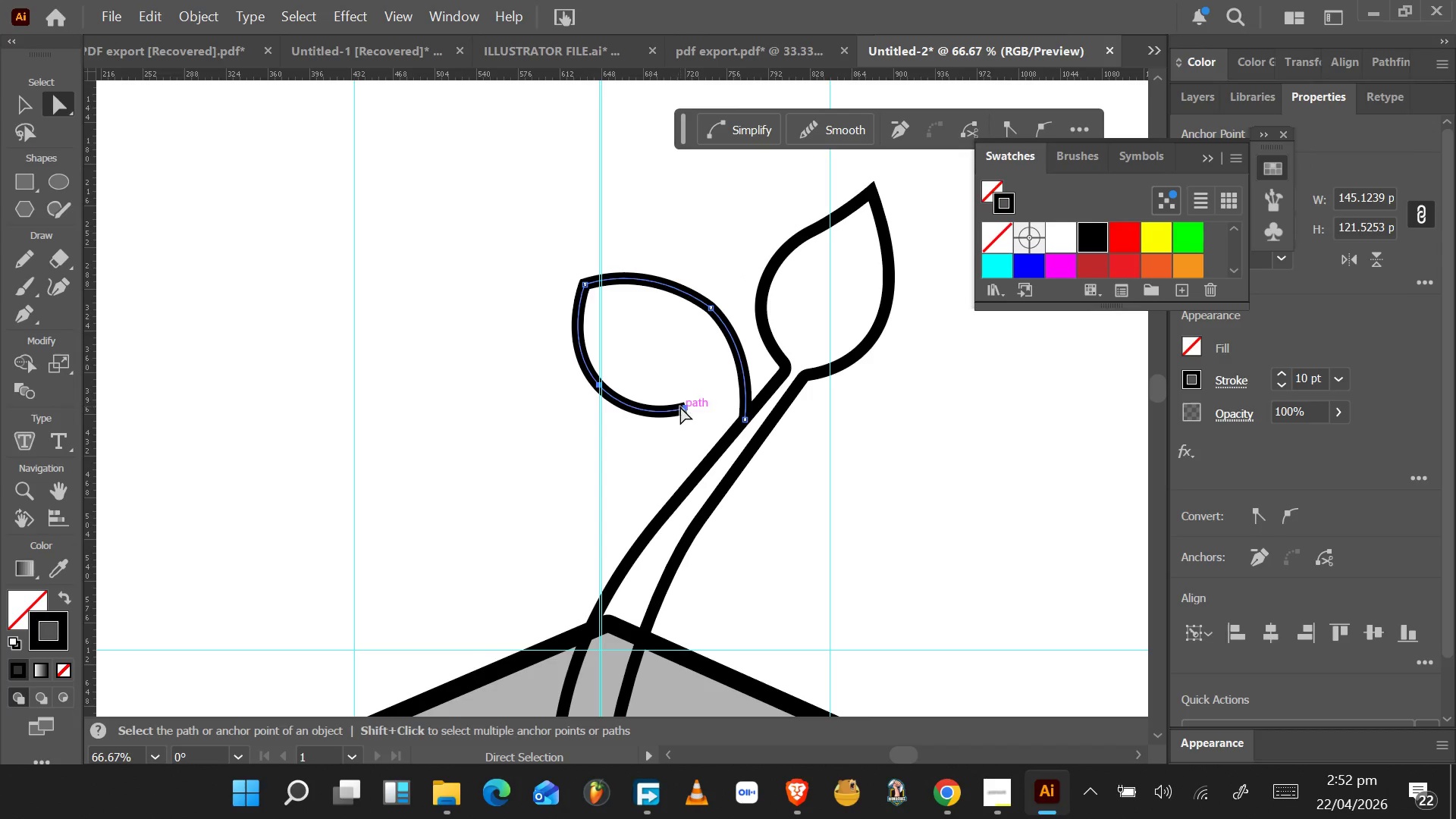 
left_click_drag(start_coordinate=[682, 407], to_coordinate=[698, 391])
 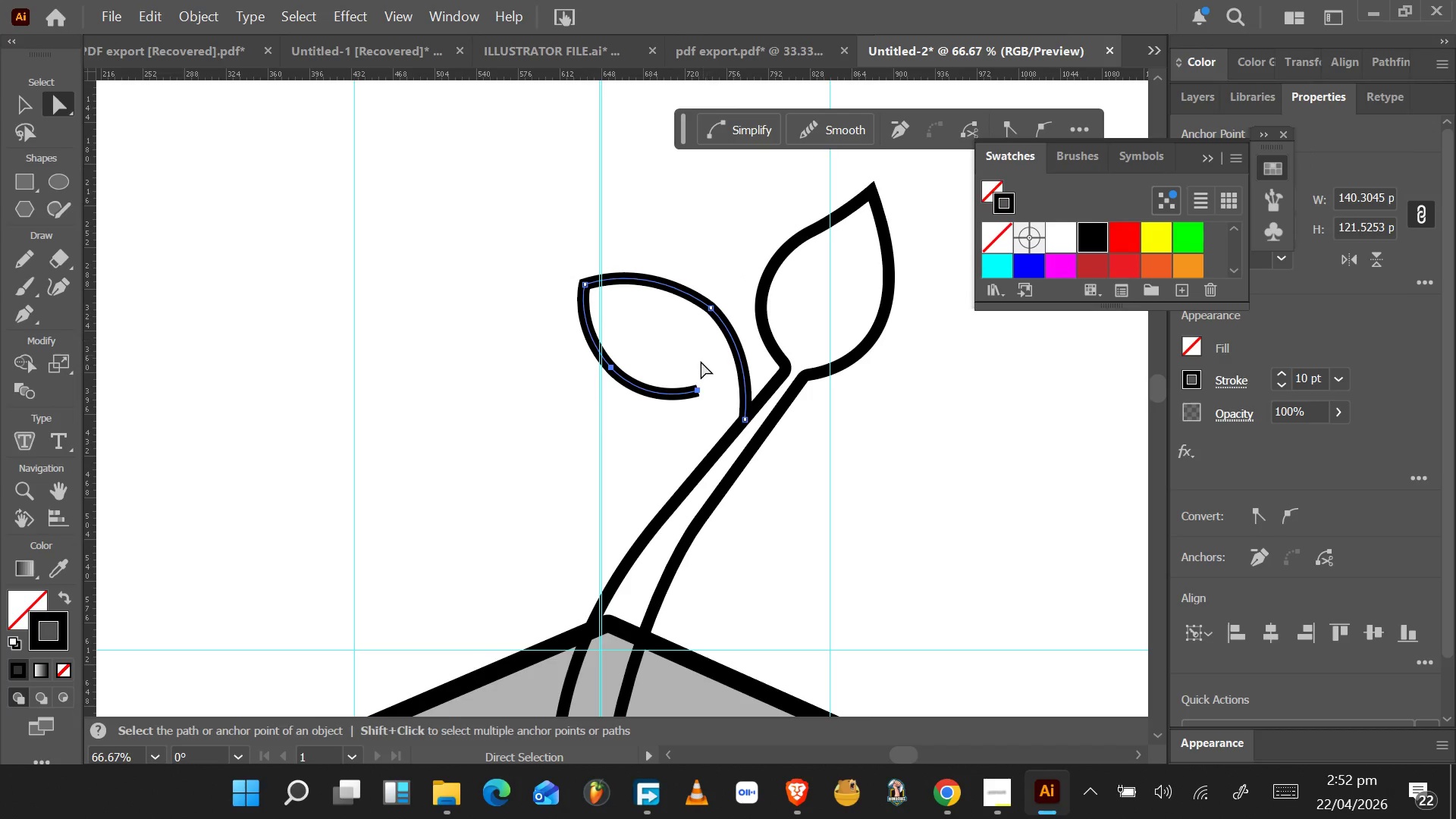 
left_click_drag(start_coordinate=[693, 391], to_coordinate=[698, 374])
 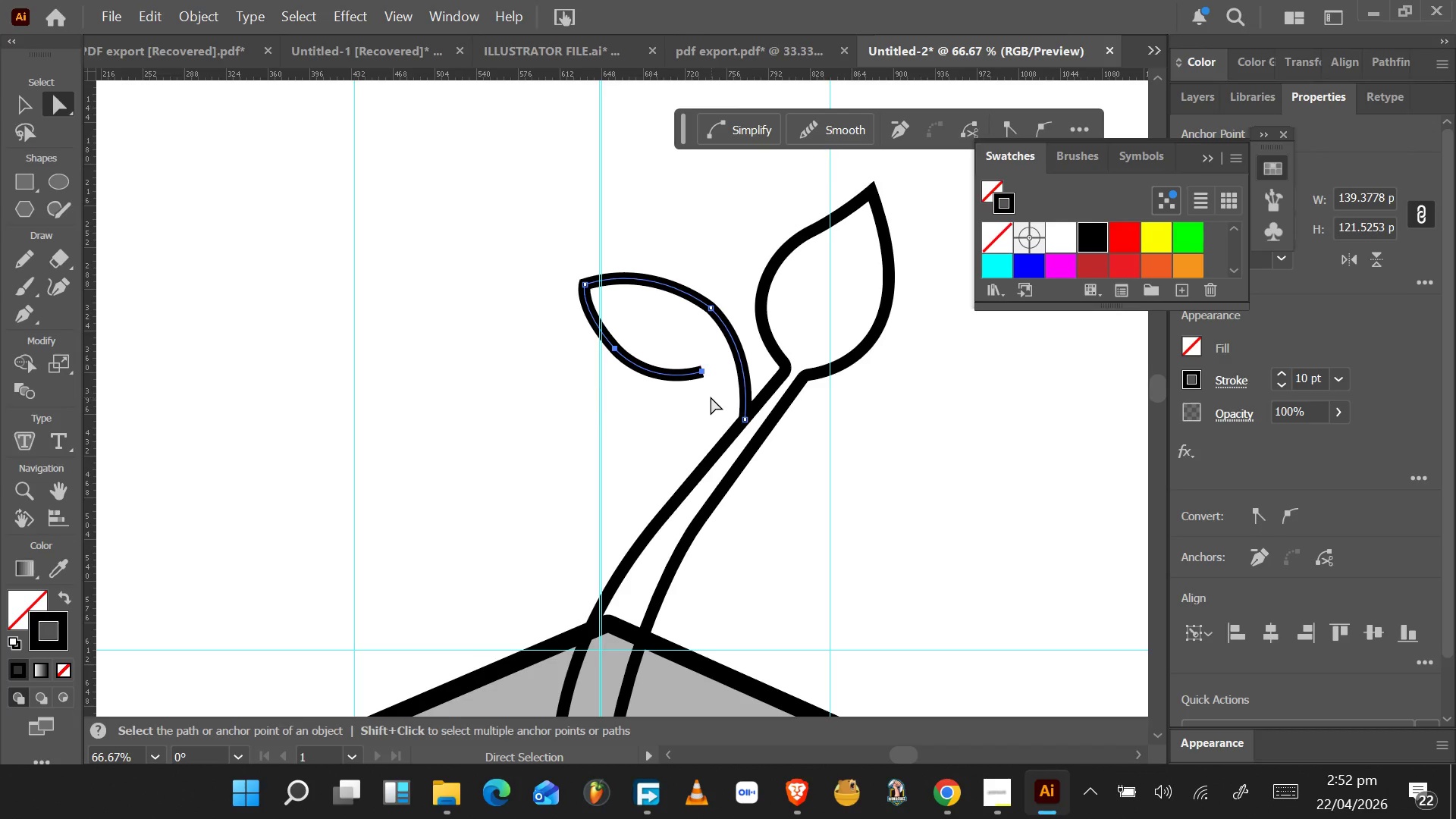 
key(P)
 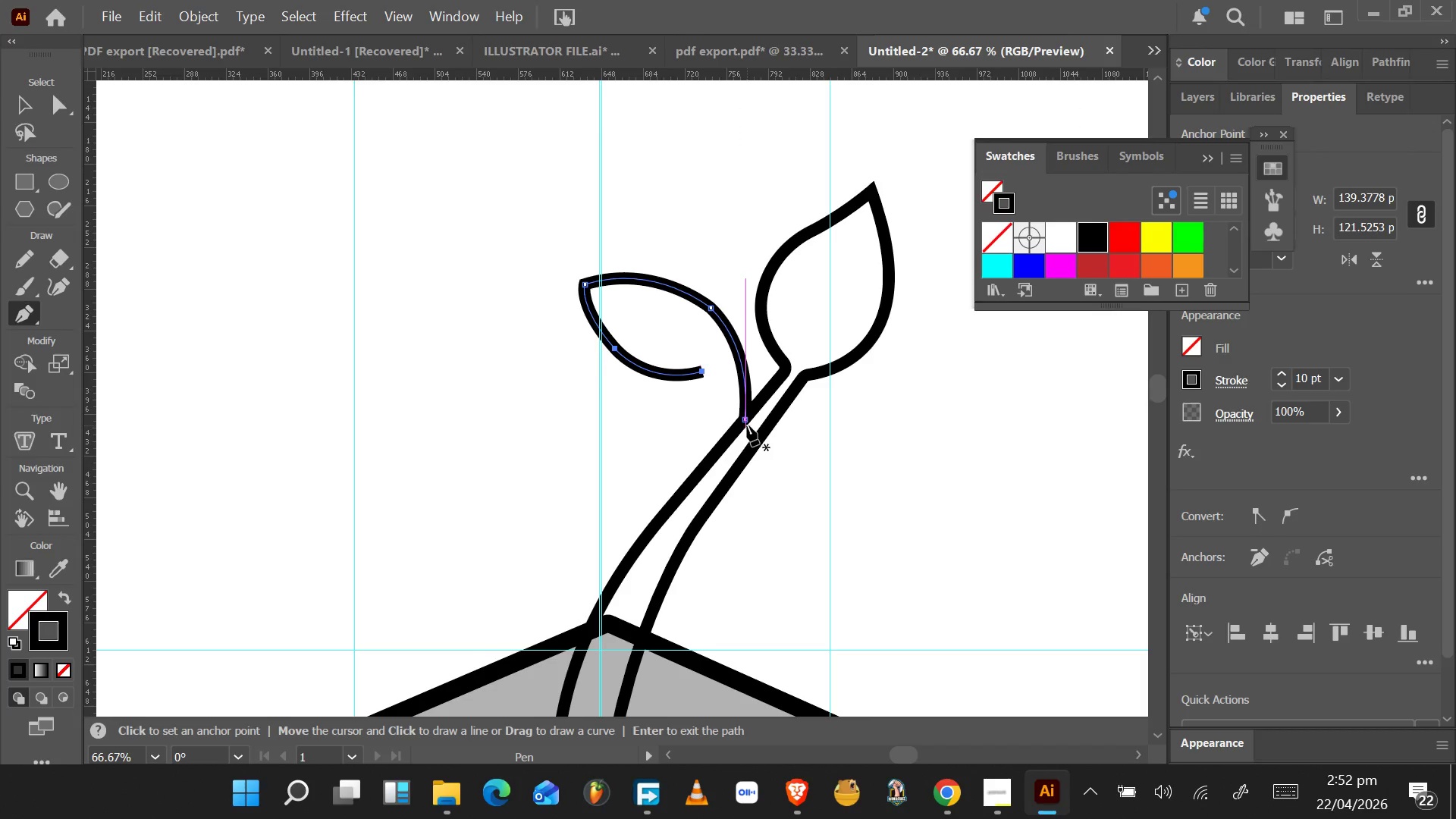 
left_click([745, 422])
 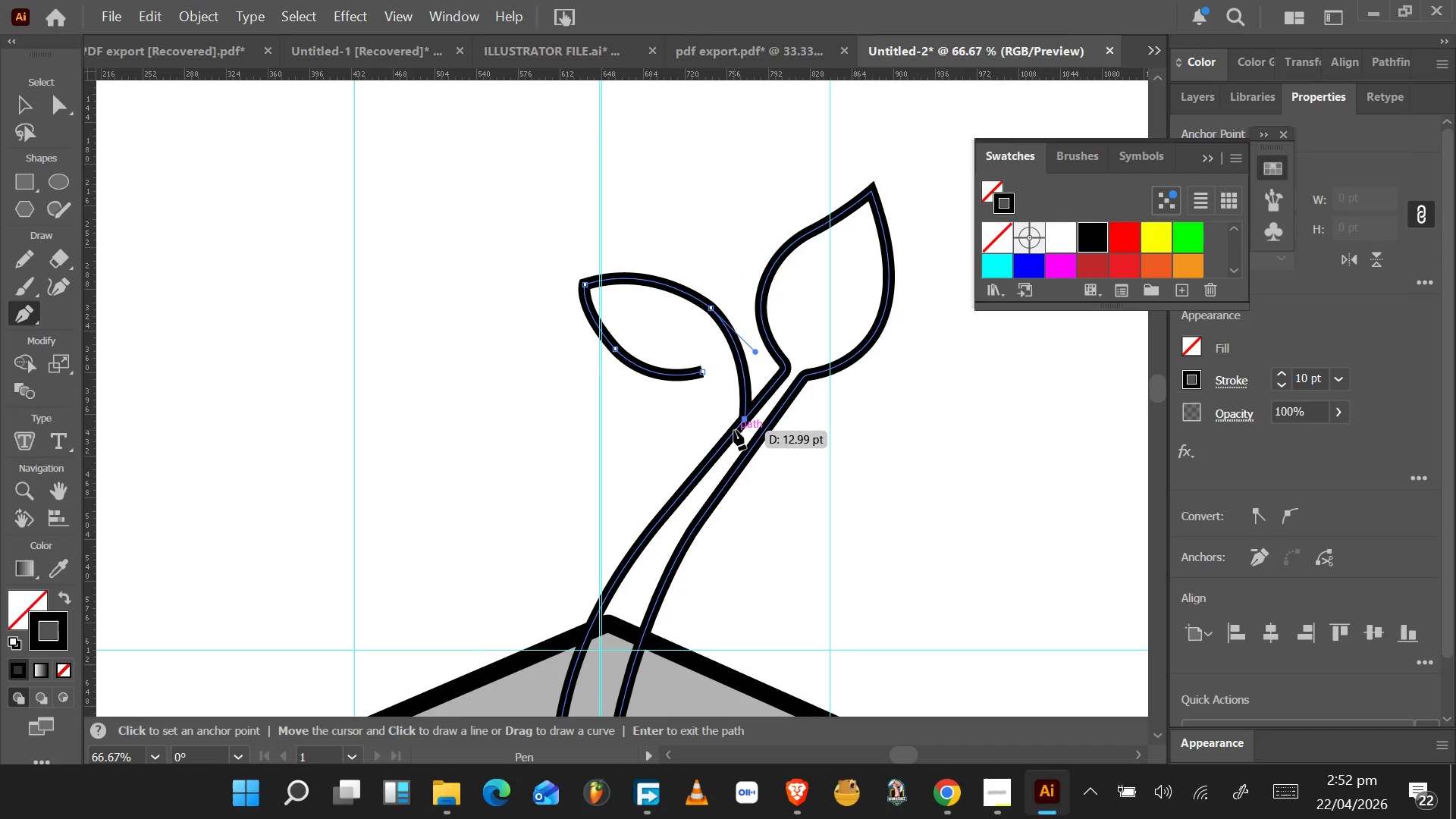 
left_click([734, 430])
 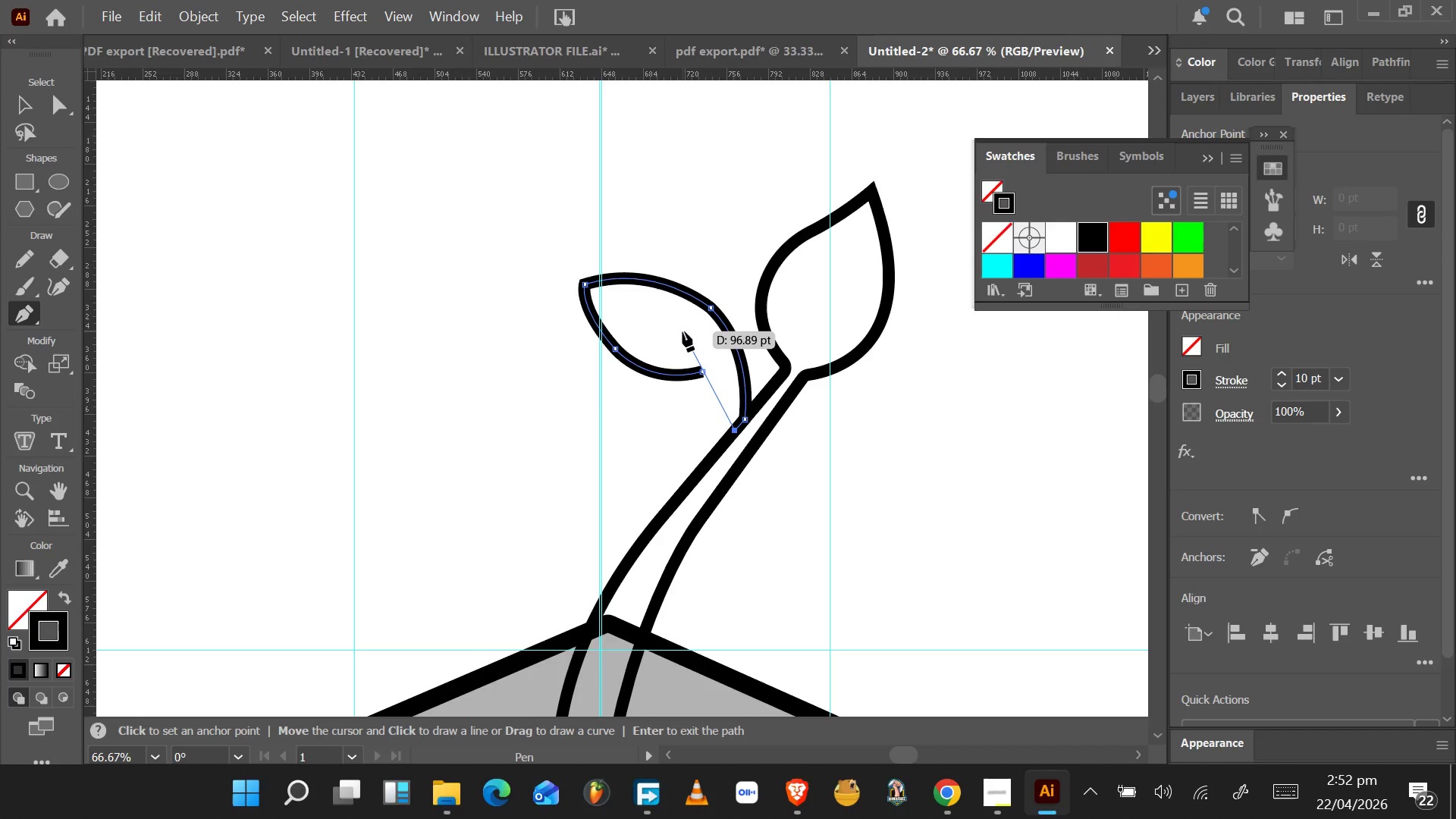 
left_click_drag(start_coordinate=[682, 331], to_coordinate=[639, 336])
 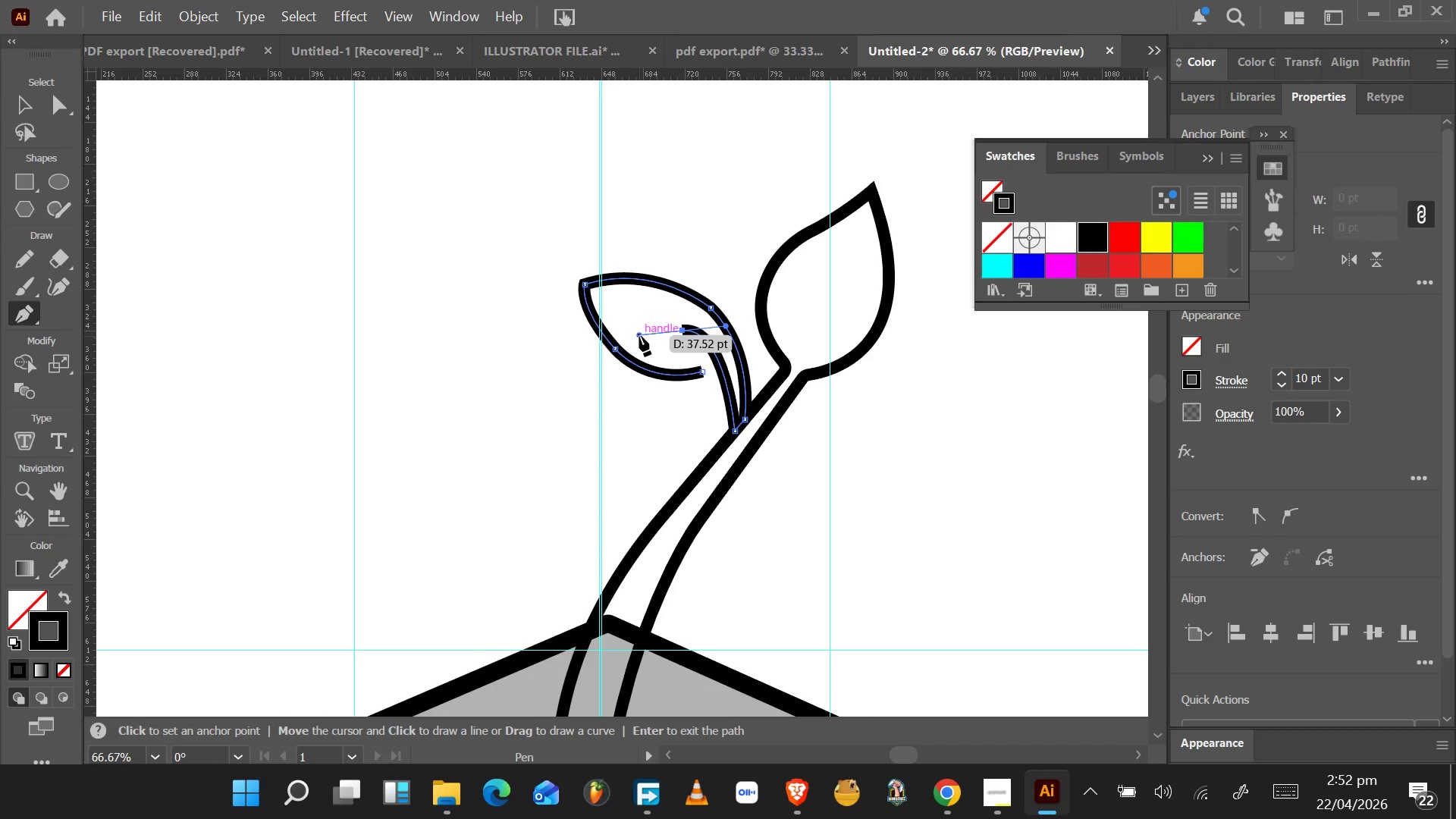 
key(Control+Z)
 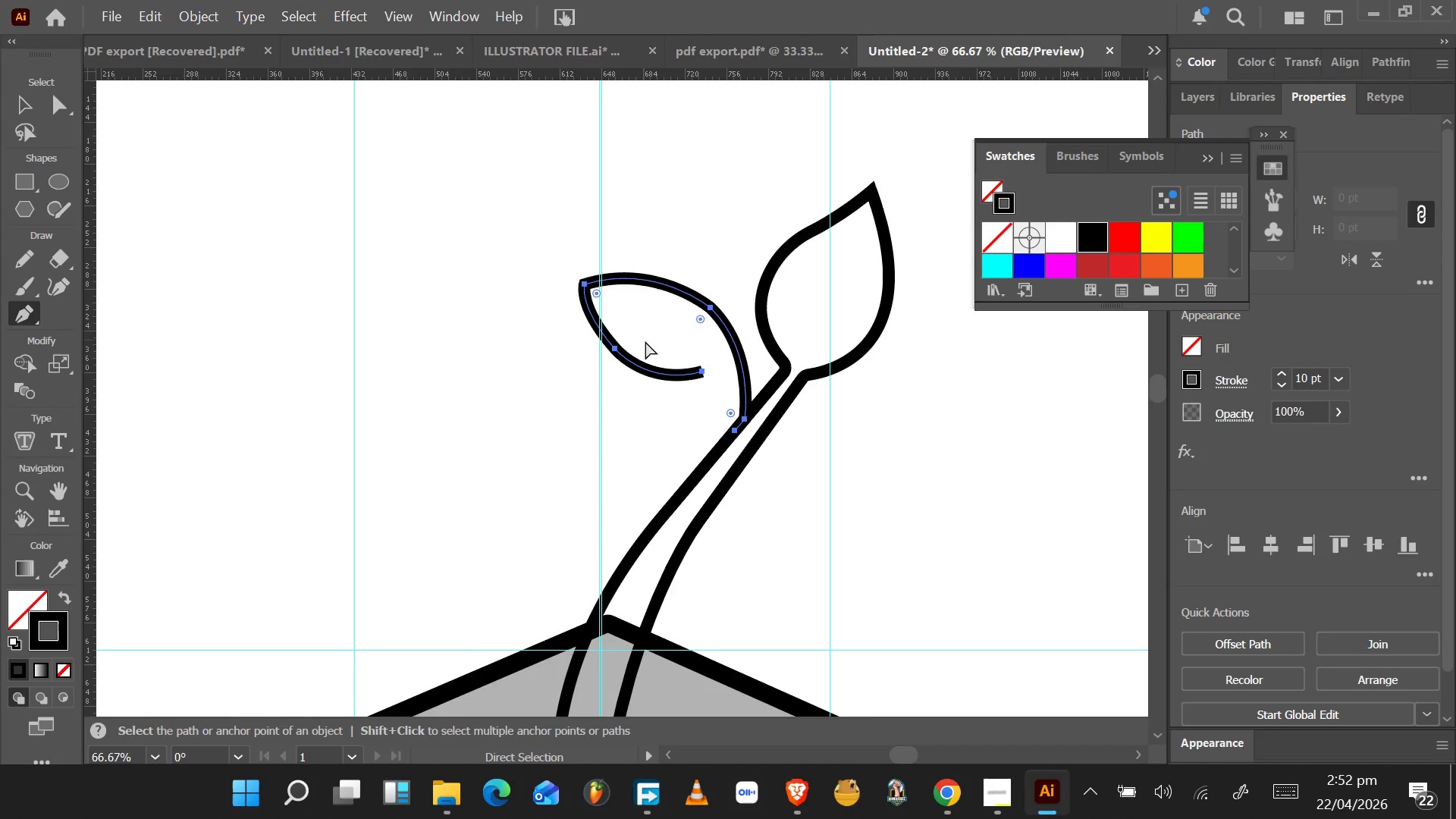 
key(Control+Z)
 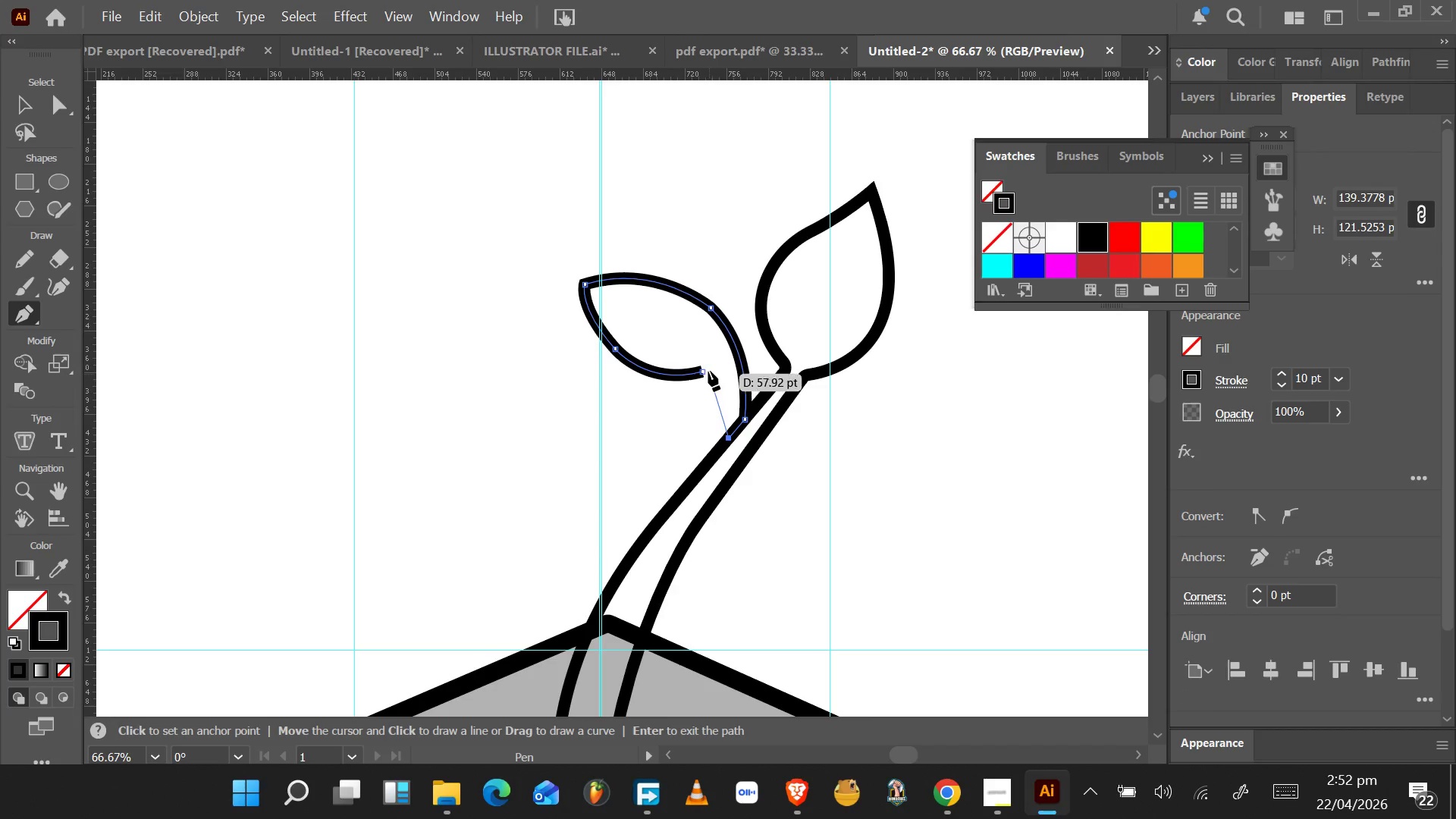 
left_click_drag(start_coordinate=[703, 333], to_coordinate=[671, 298])
 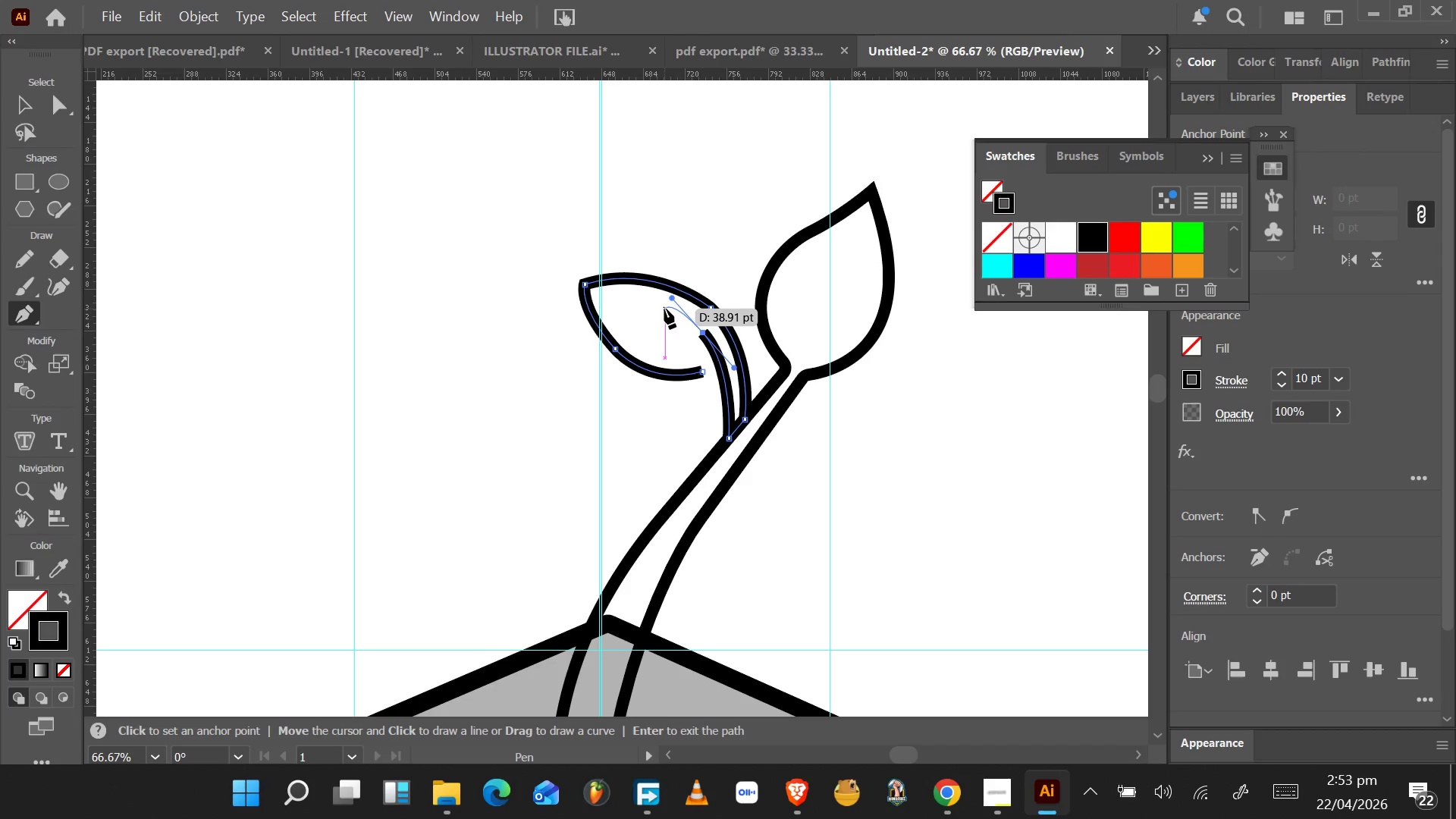 
wait(10.45)
 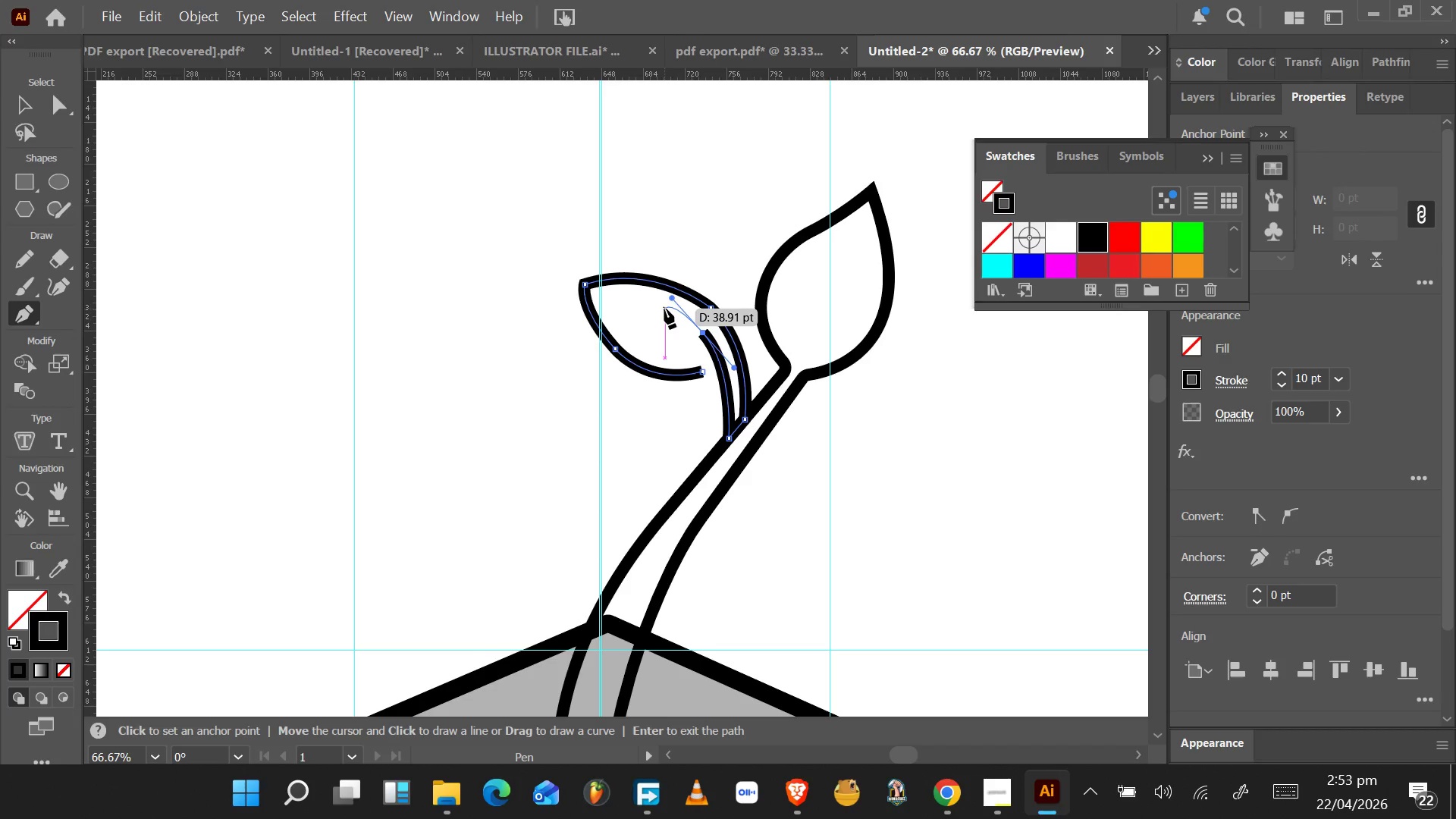 
left_click_drag(start_coordinate=[671, 297], to_coordinate=[695, 323])
 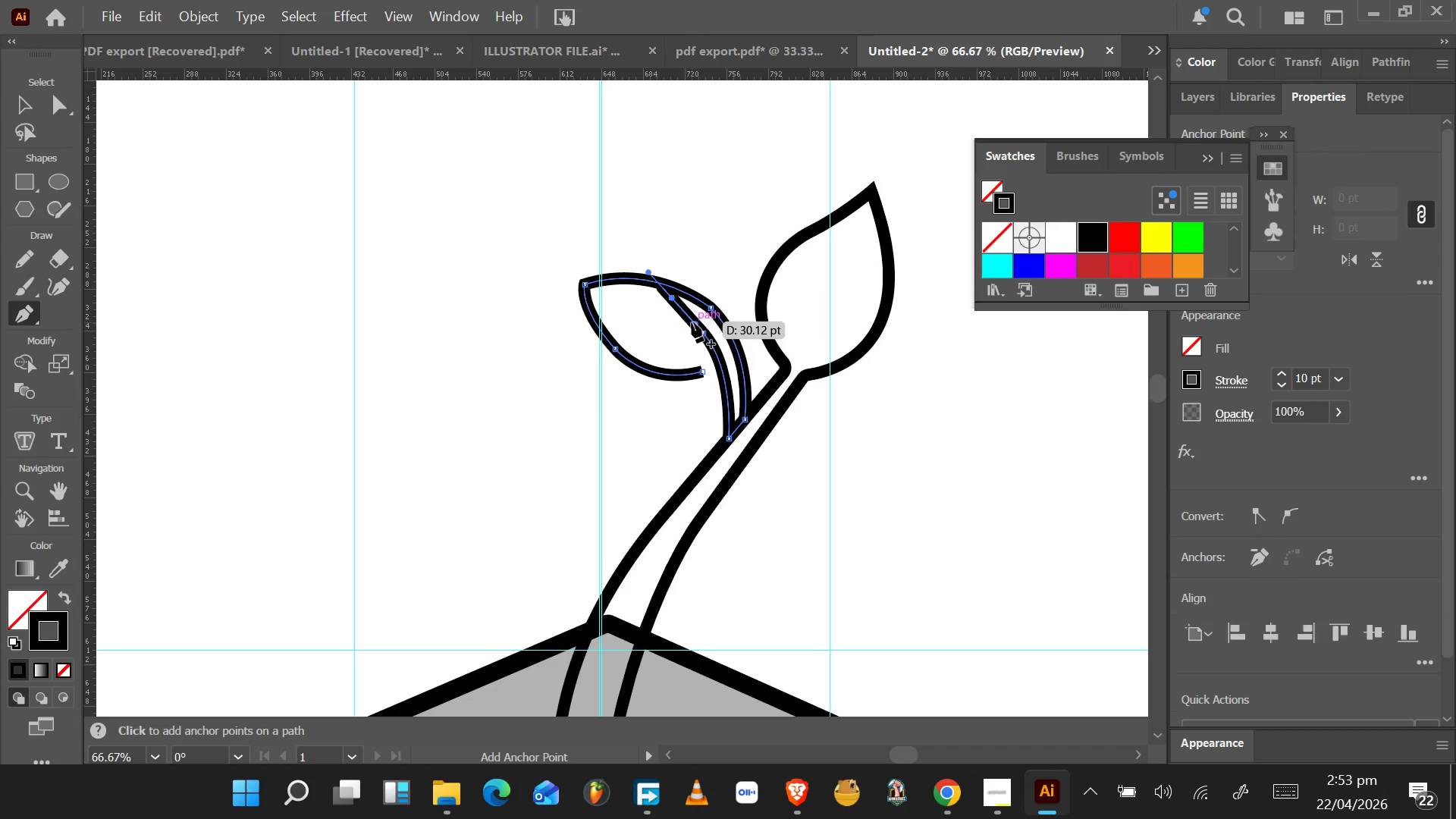 
key(Control+Z)
 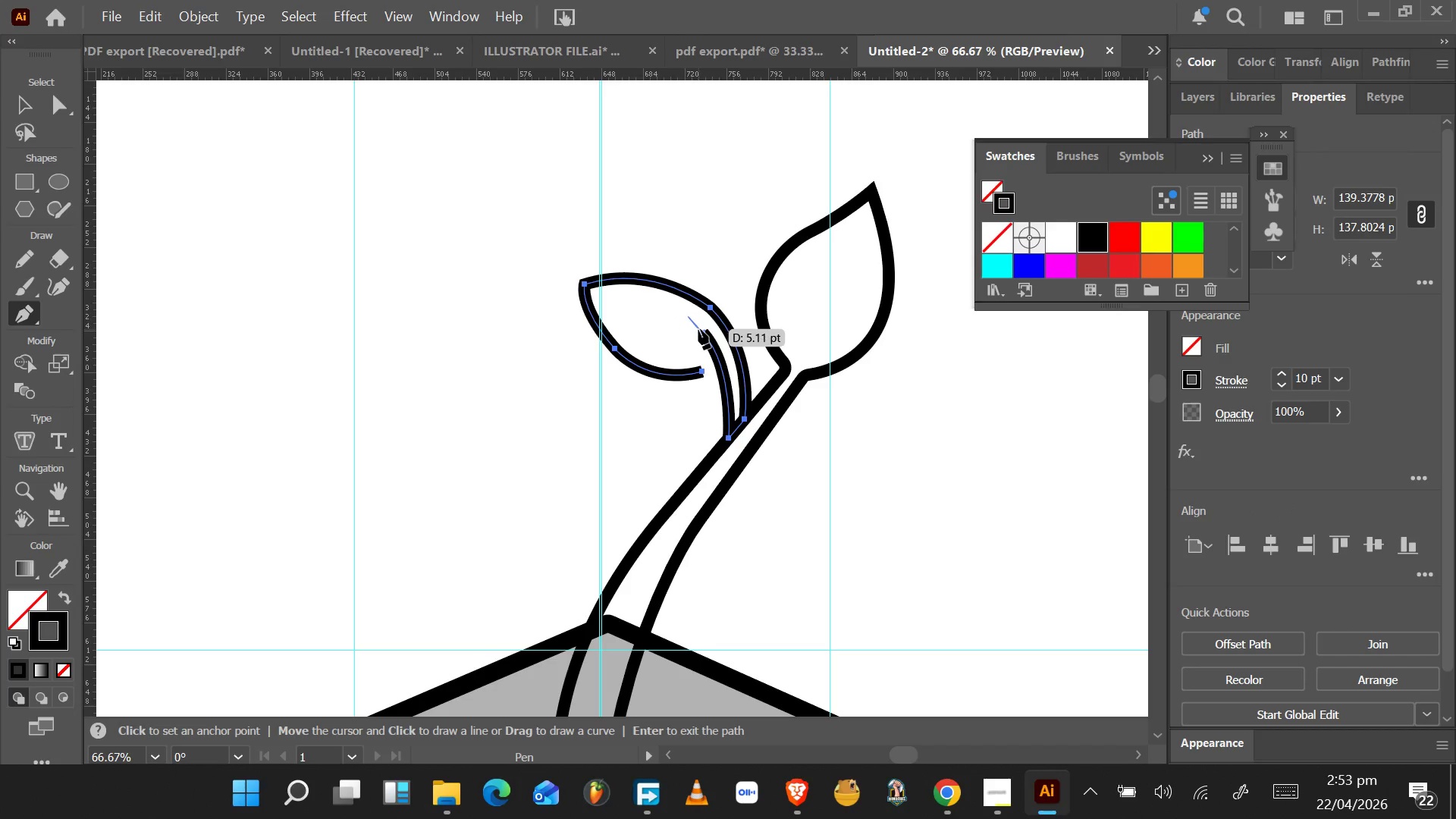 
key(A)
 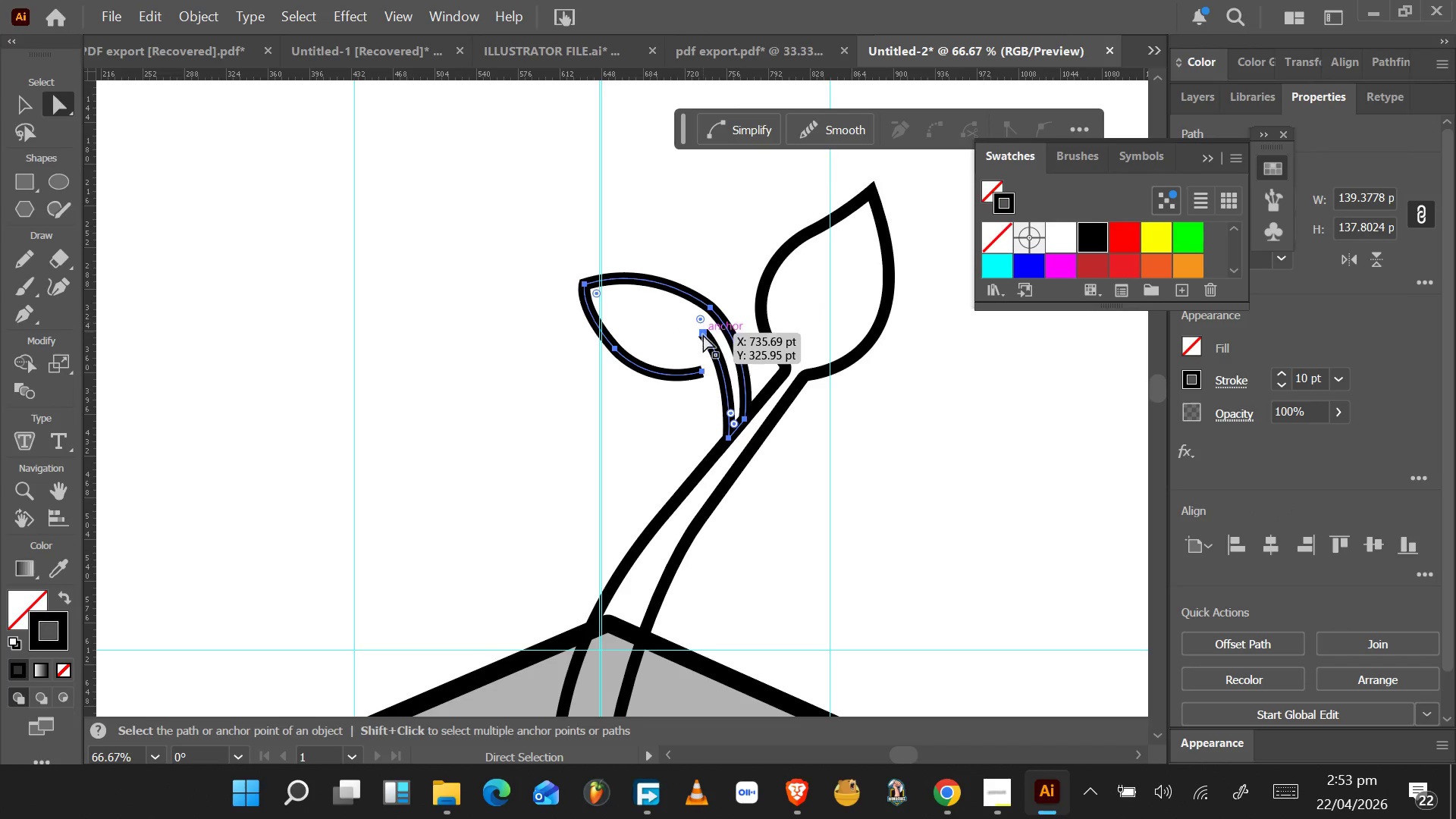 
left_click([703, 335])
 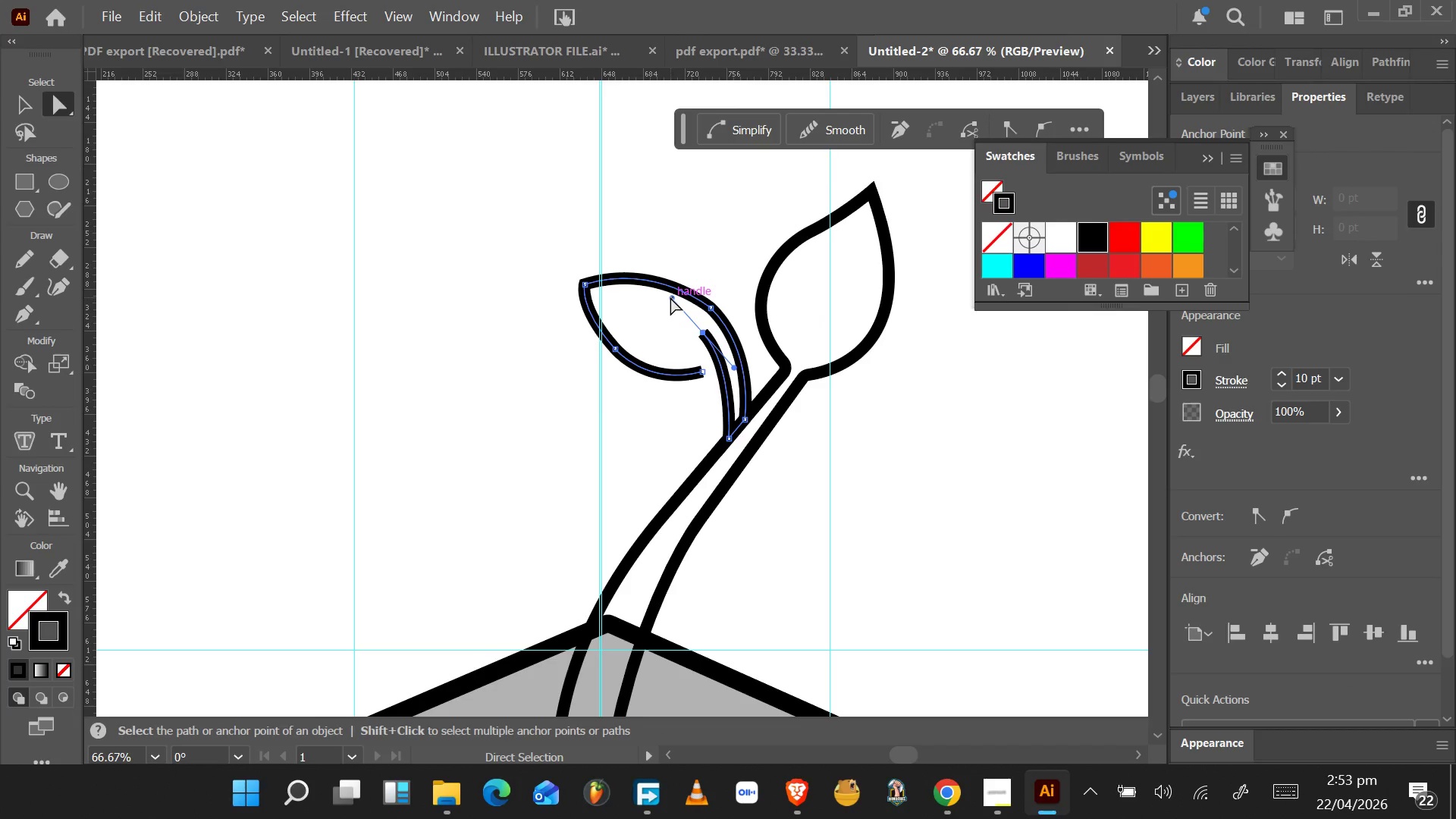 
hold_key(key=AltLeft, duration=1.5)
left_click_drag(start_coordinate=[670, 297], to_coordinate=[703, 333])
 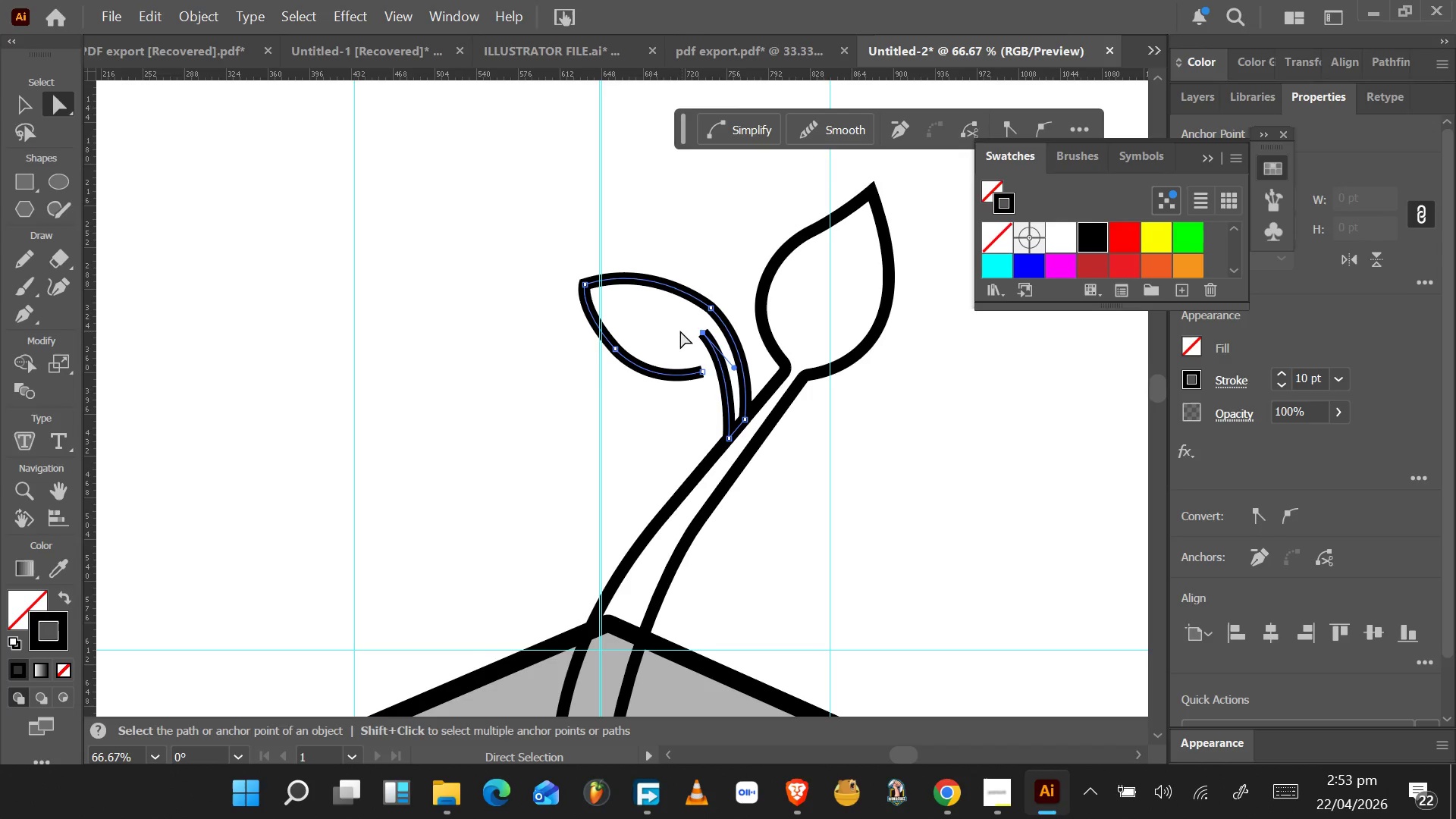 
hold_key(key=AltLeft, duration=0.97)
 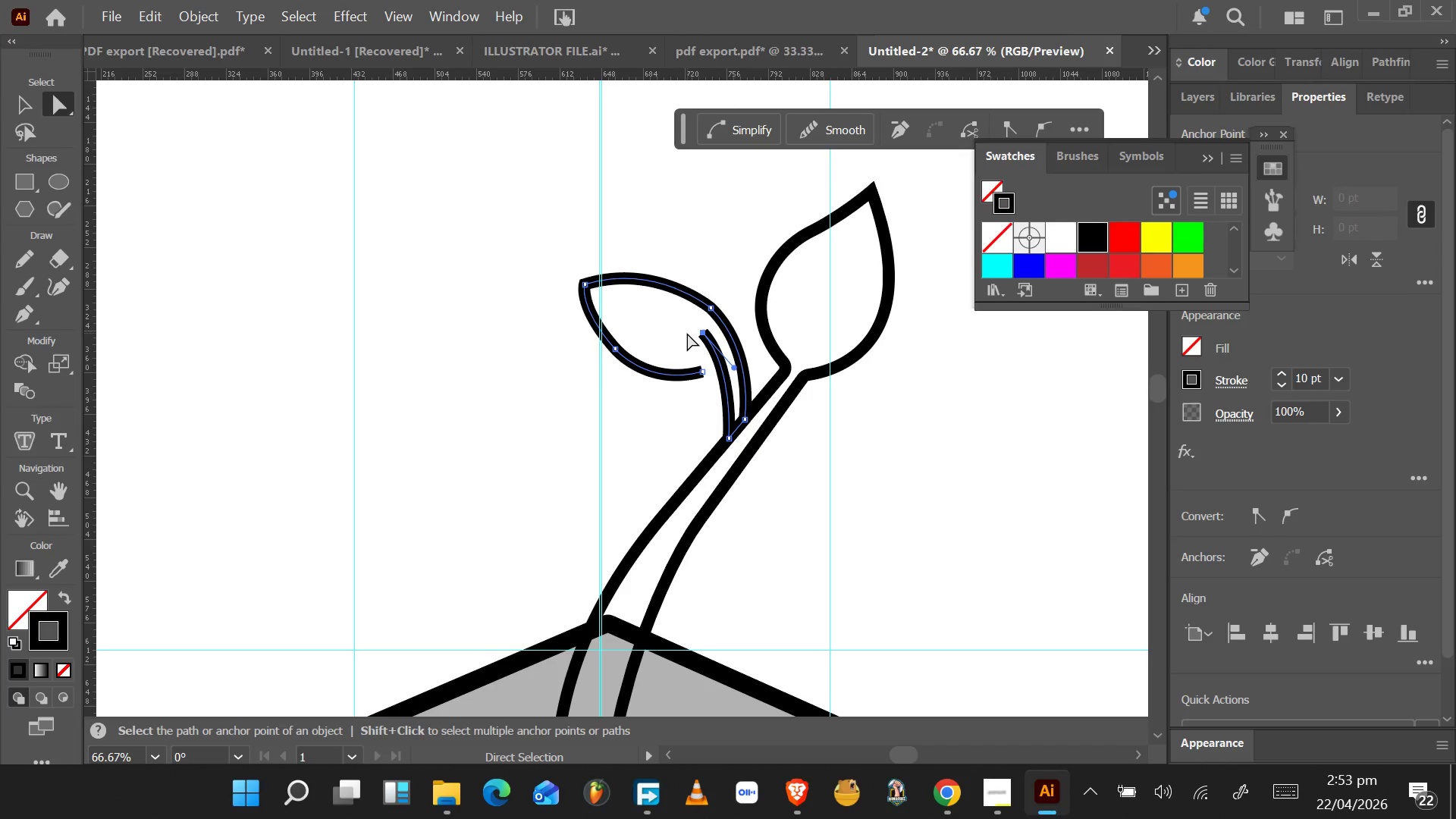 
key(P)
 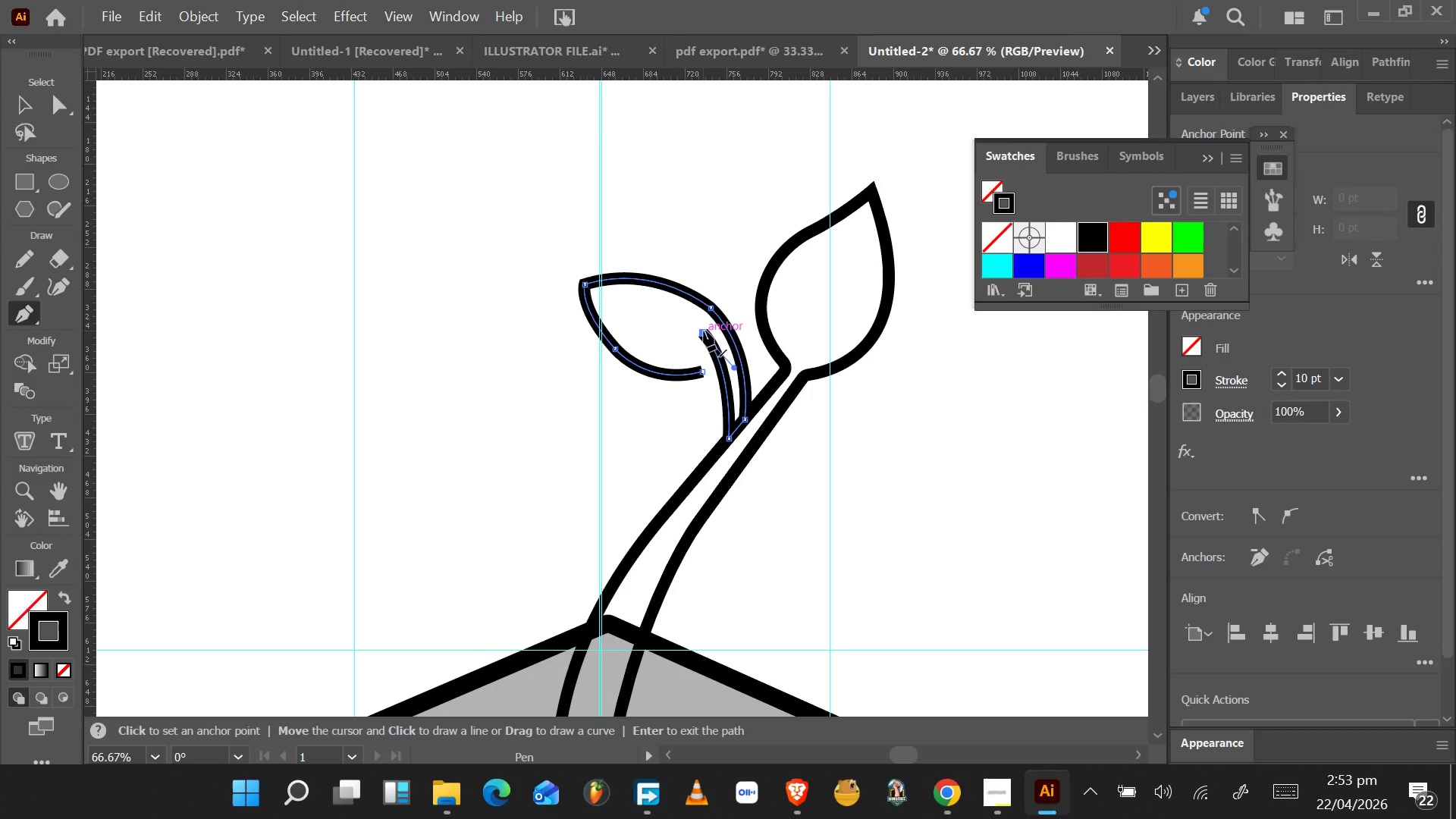 
left_click([705, 334])
 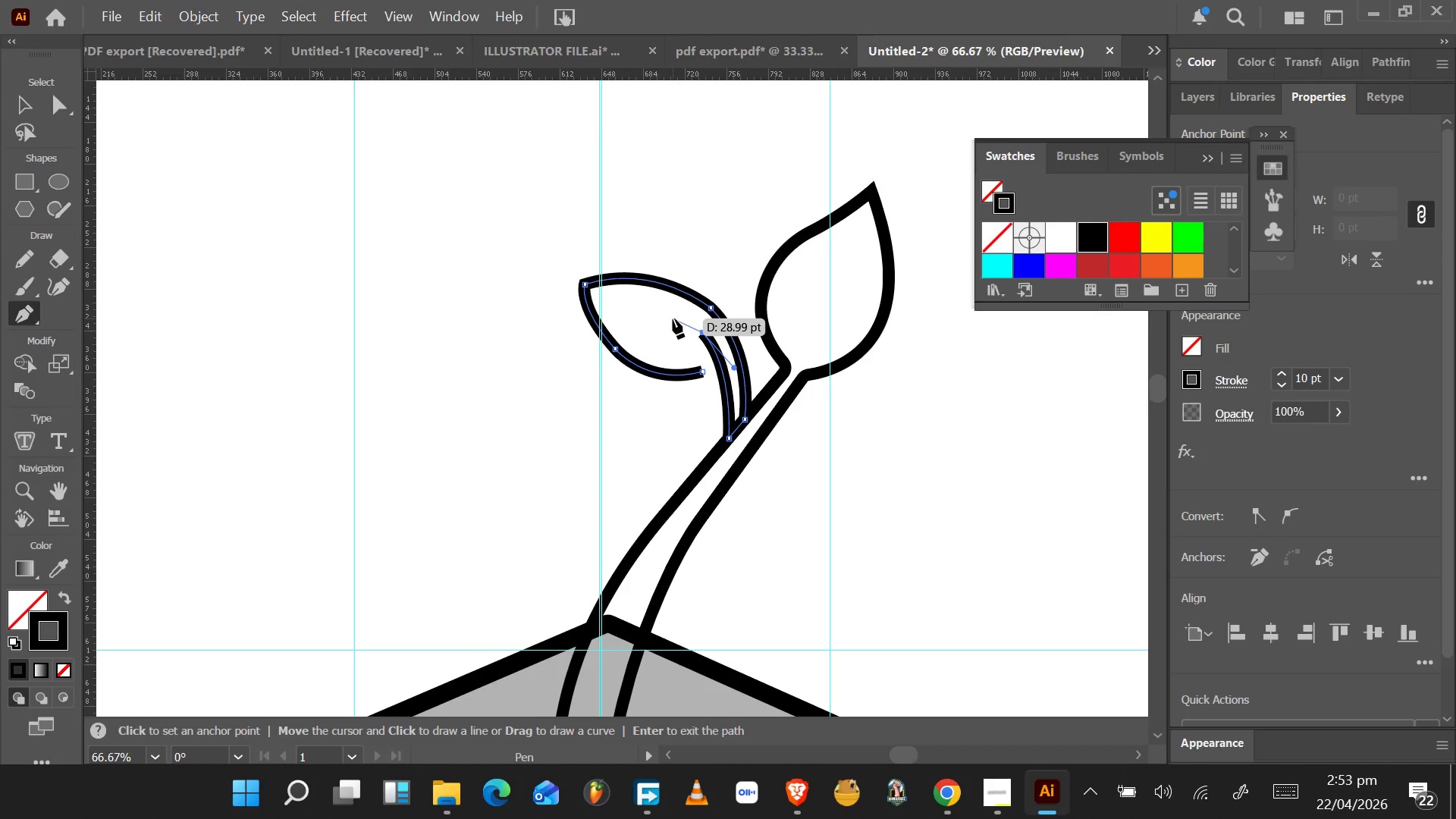 
left_click_drag(start_coordinate=[674, 318], to_coordinate=[652, 310])
 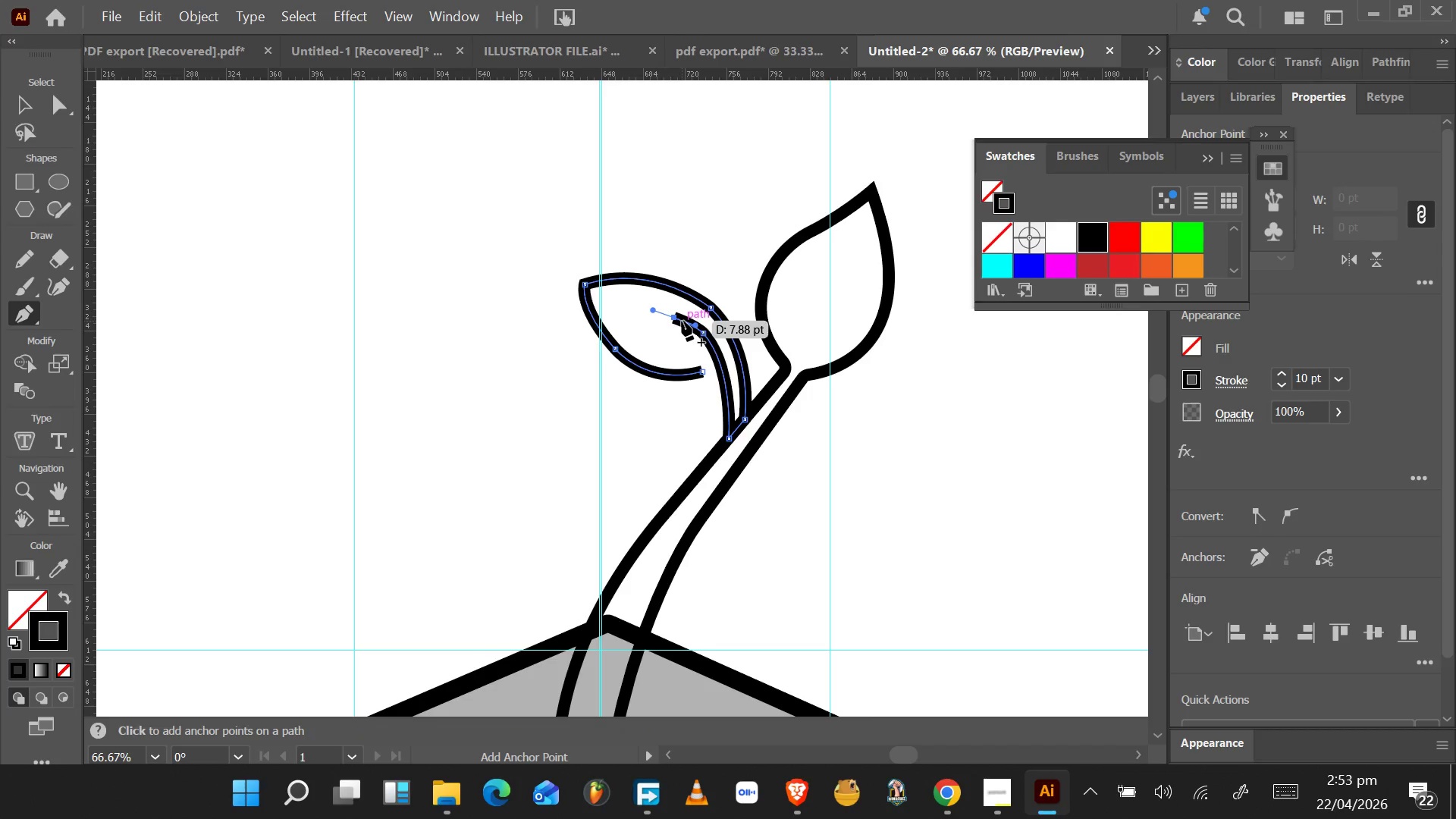 
wait(5.72)
 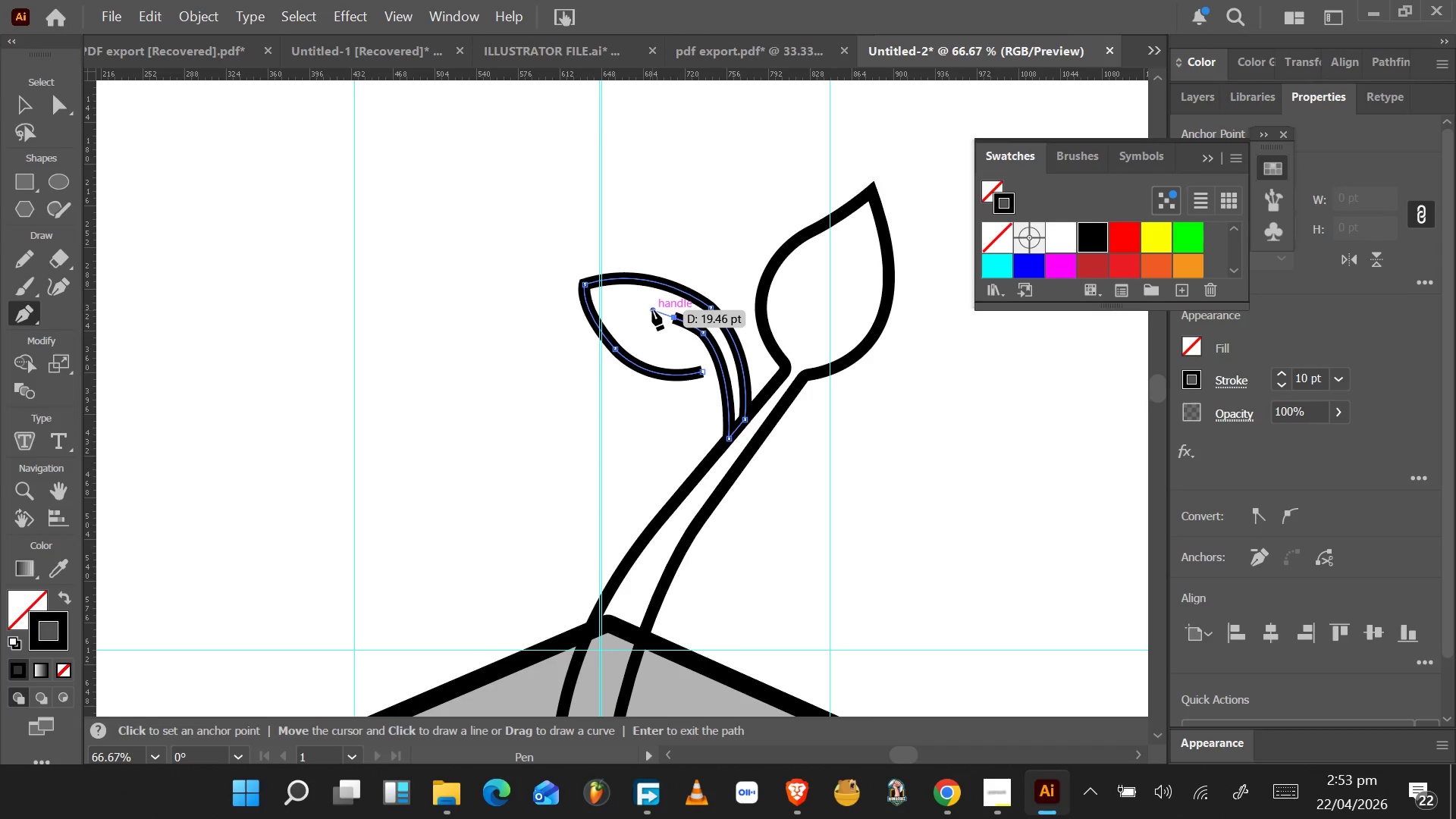 
hold_key(key=AltLeft, duration=1.5)
left_click_drag(start_coordinate=[654, 308], to_coordinate=[676, 316])
 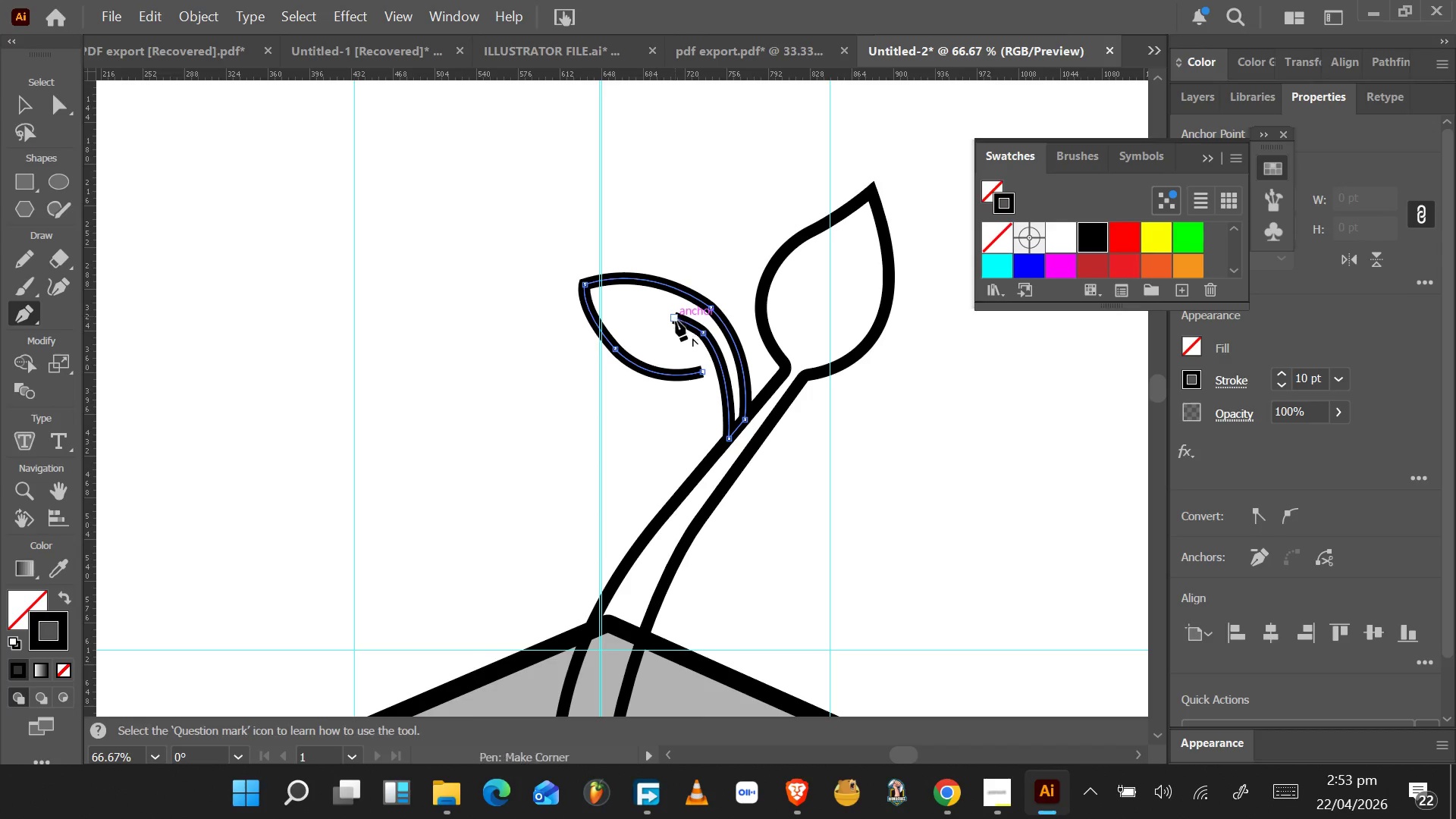 
key(Alt+AltLeft)
 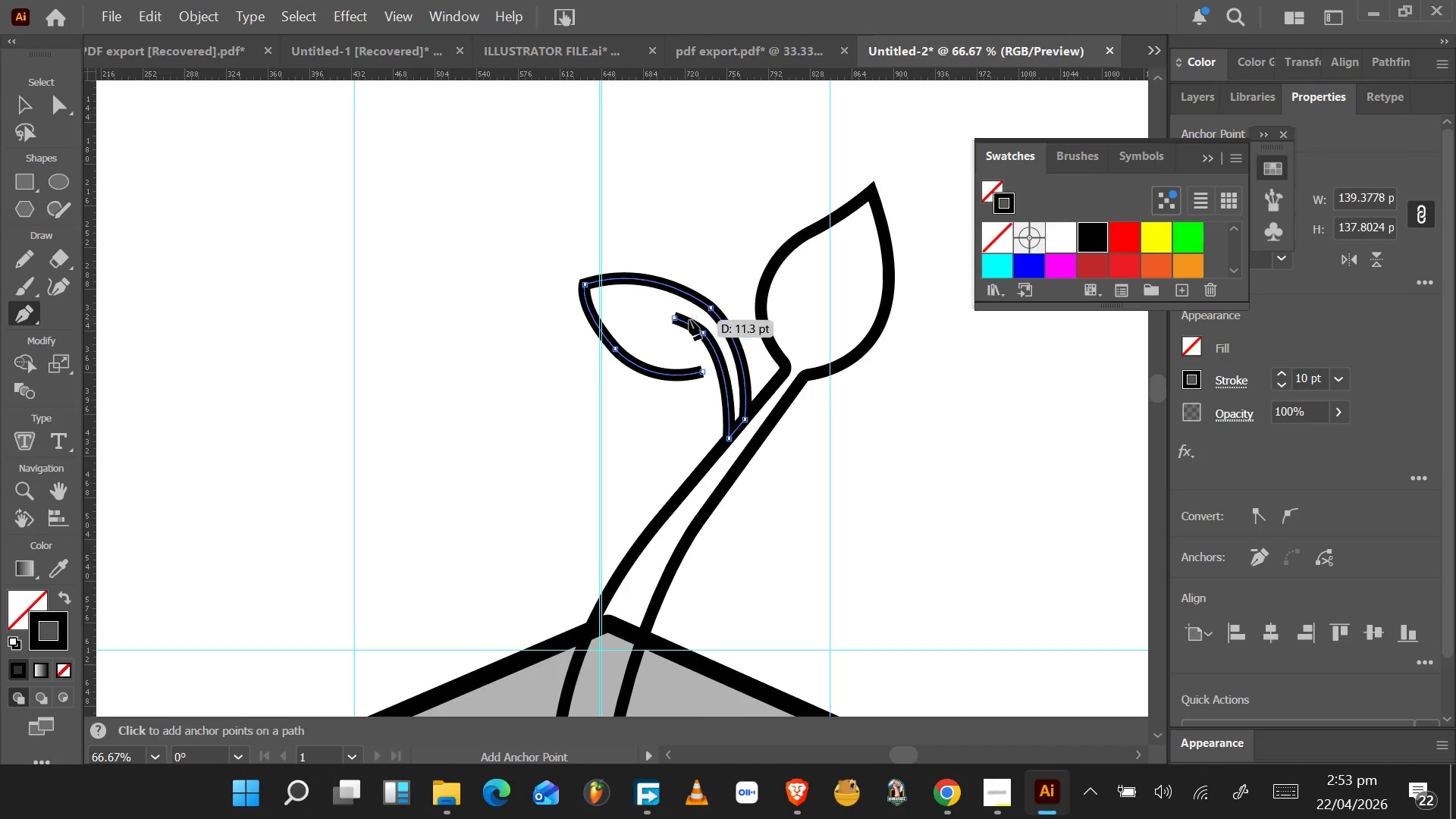 
hold_key(key=ControlLeft, duration=0.91)
scroll: coordinate [712, 326], scroll_direction: none, amount: 0.0
 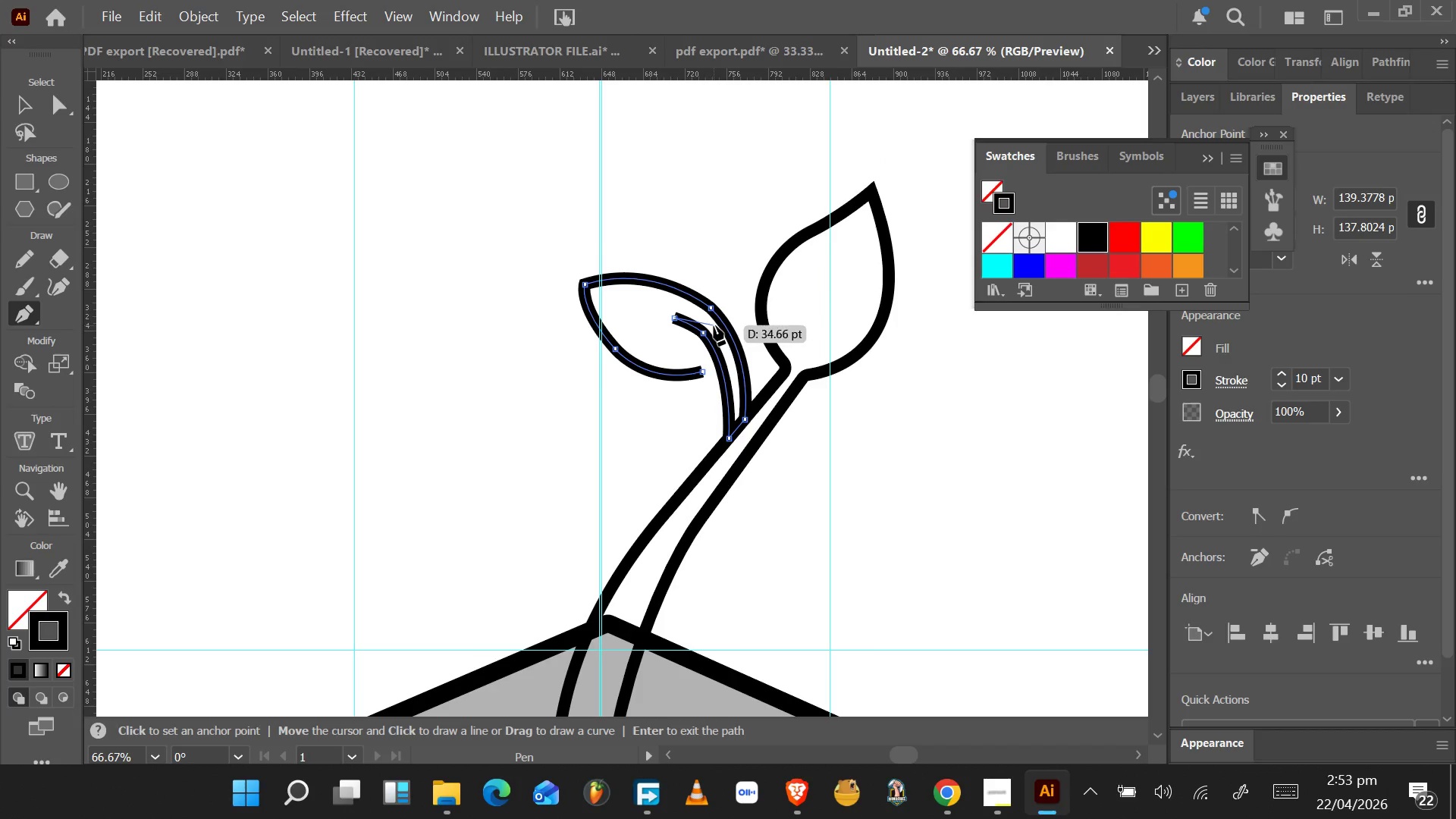 
hold_key(key=AltLeft, duration=0.89)
scroll: coordinate [713, 324], scroll_direction: up, amount: 5.0
 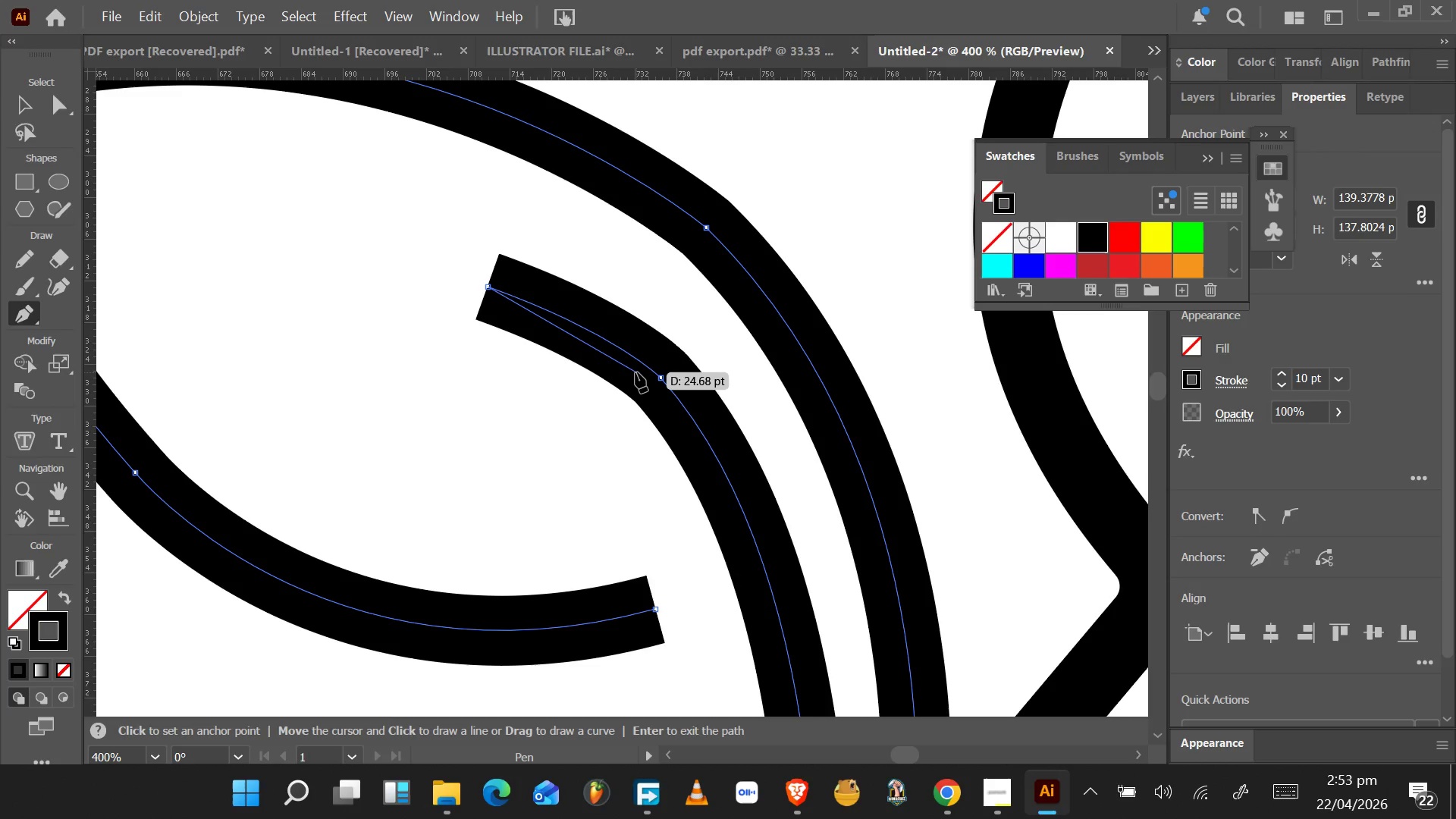 
key(A)
 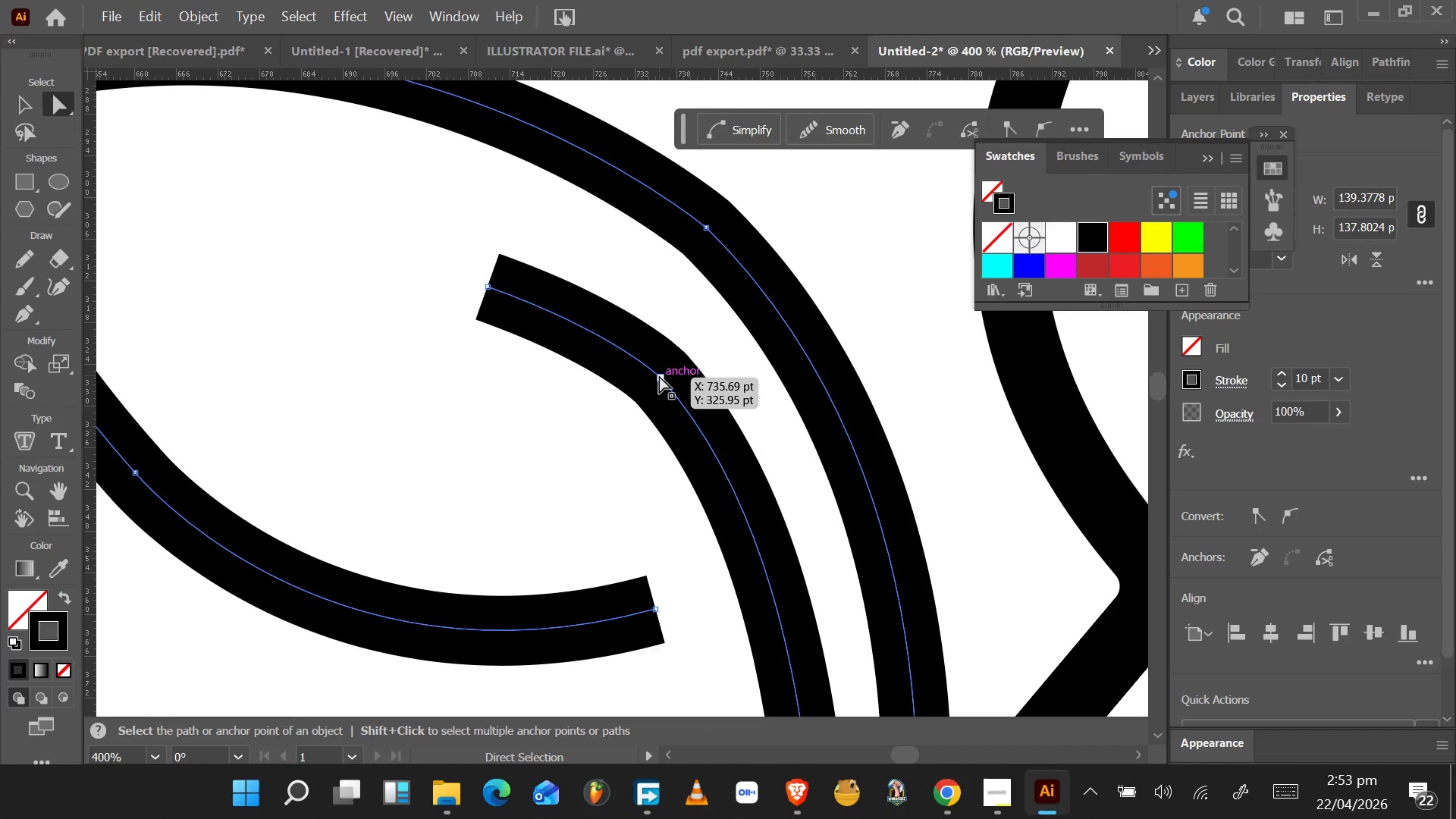 
left_click([659, 375])
 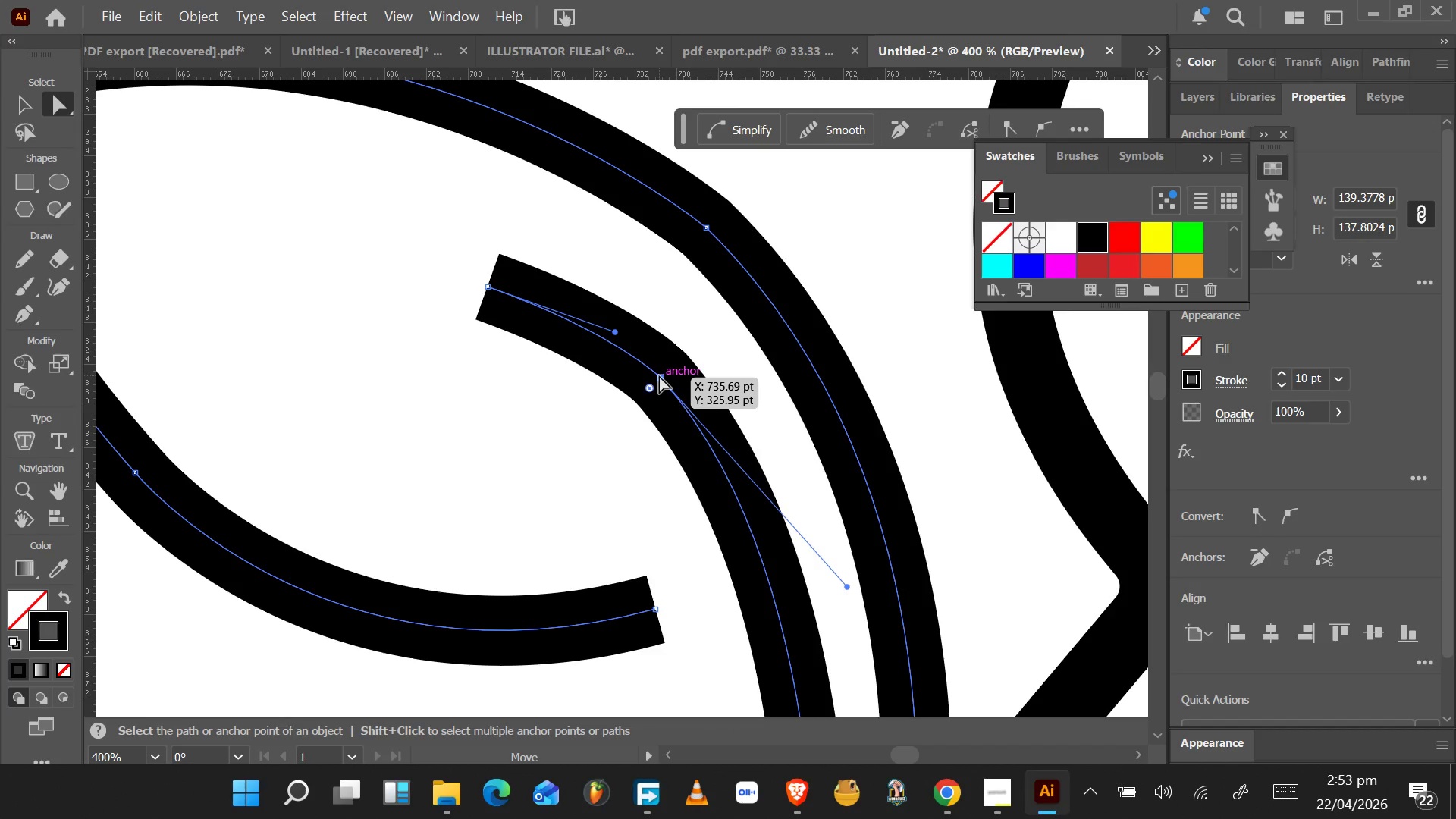 
left_click_drag(start_coordinate=[659, 375], to_coordinate=[673, 407])
 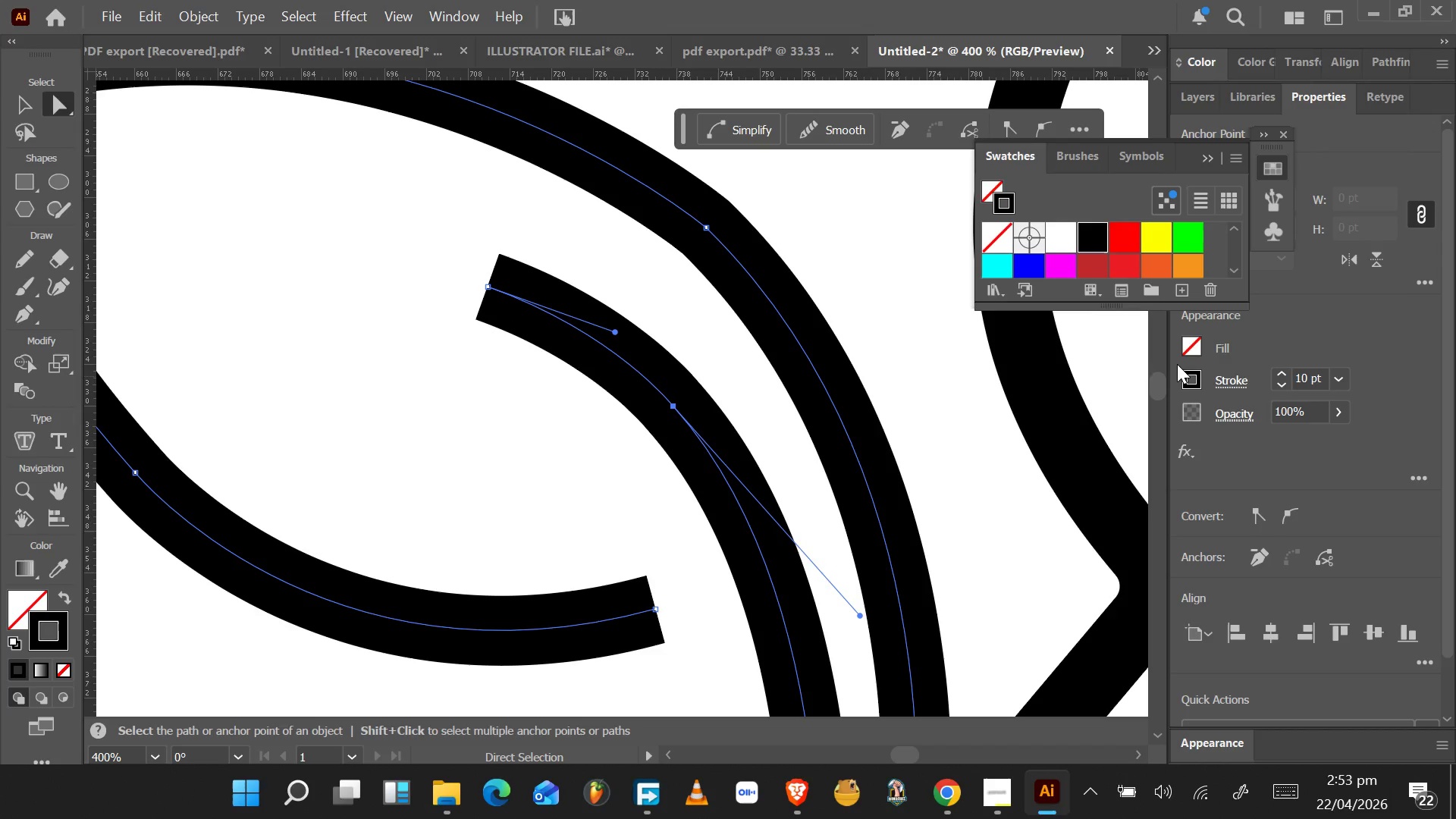 
left_click([711, 228])
 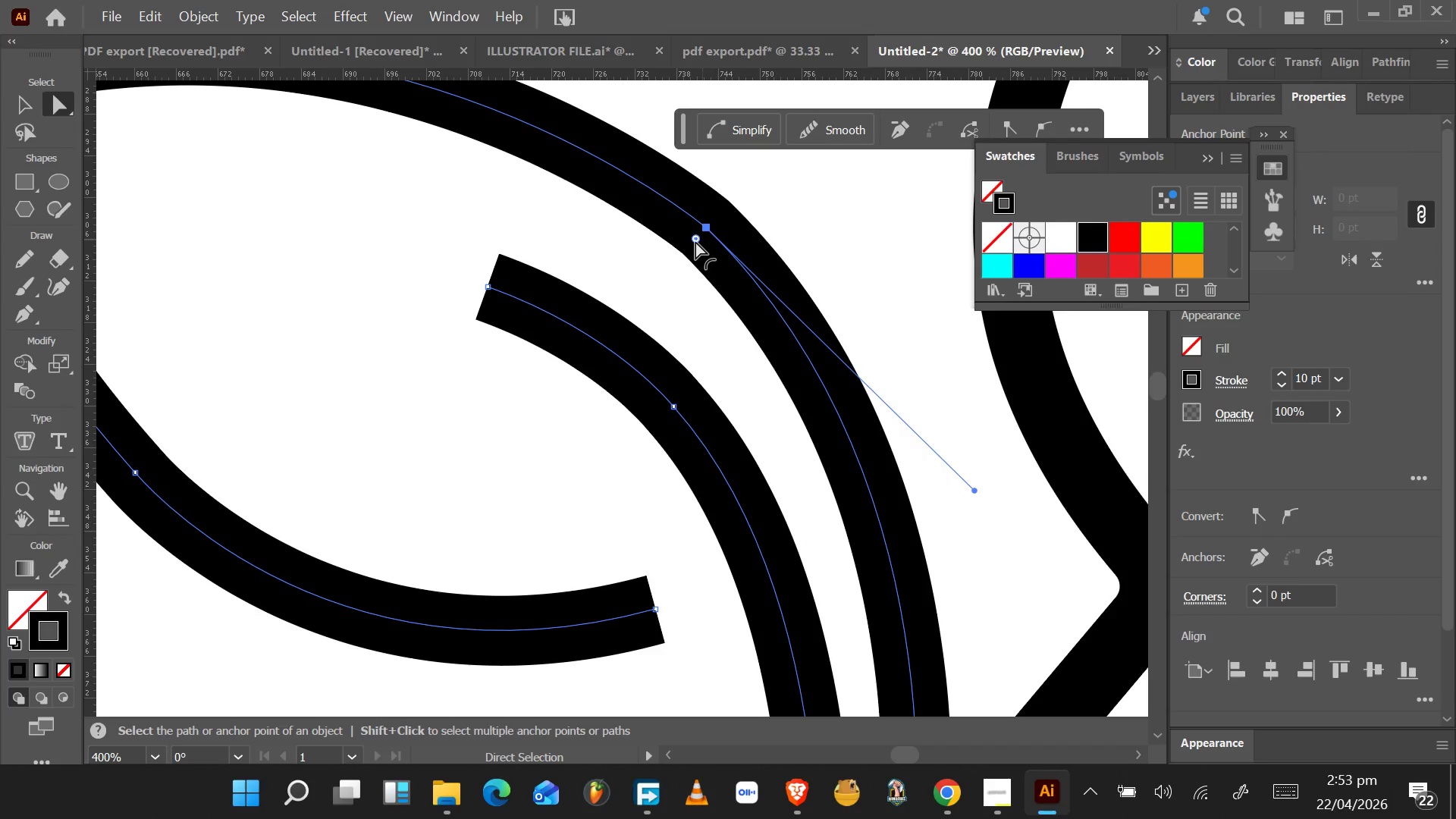 
left_click_drag(start_coordinate=[695, 241], to_coordinate=[251, 714])
 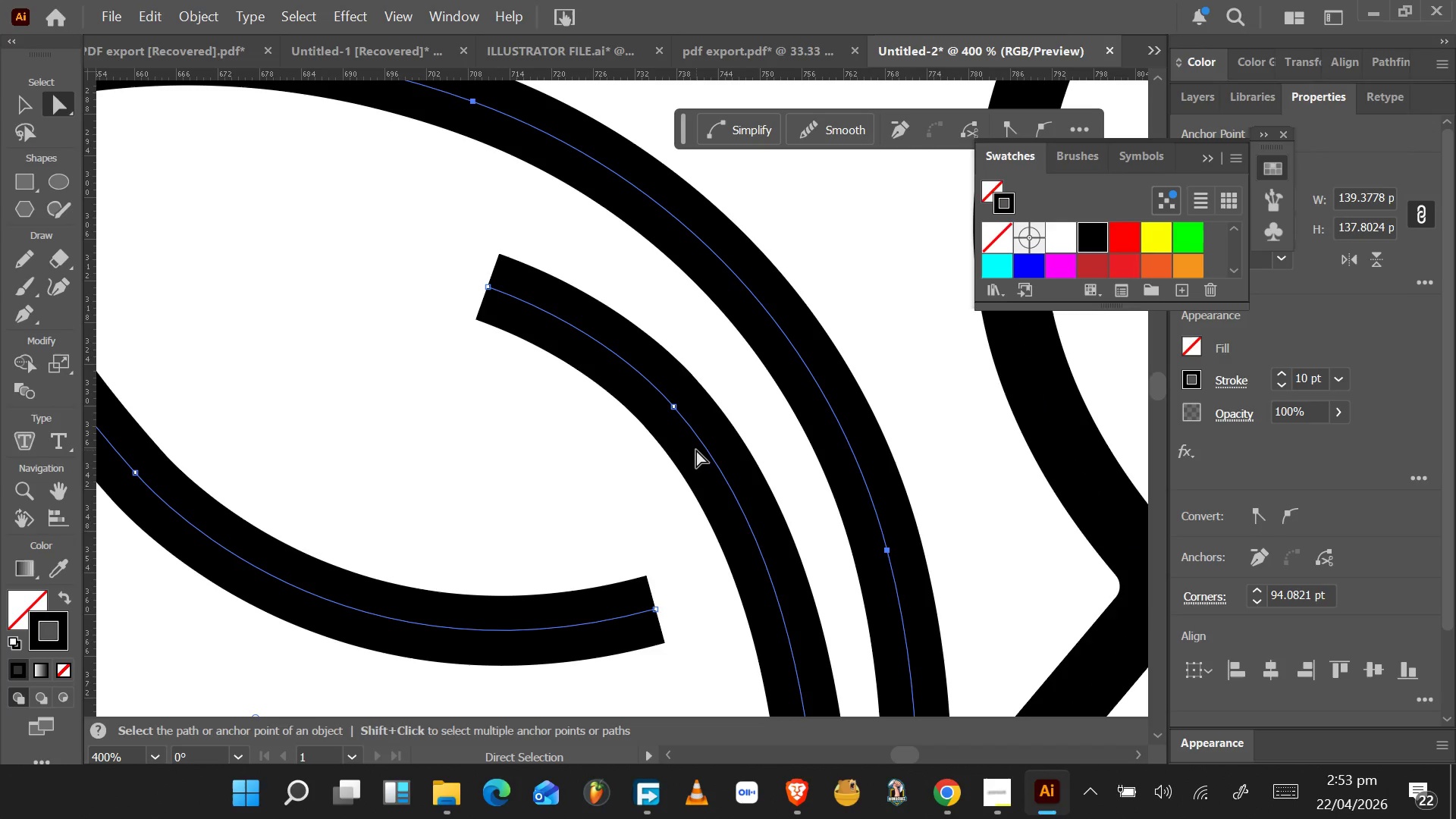 
hold_key(key=AltLeft, duration=1.28)
scroll: coordinate [696, 448], scroll_direction: down, amount: 3.0
 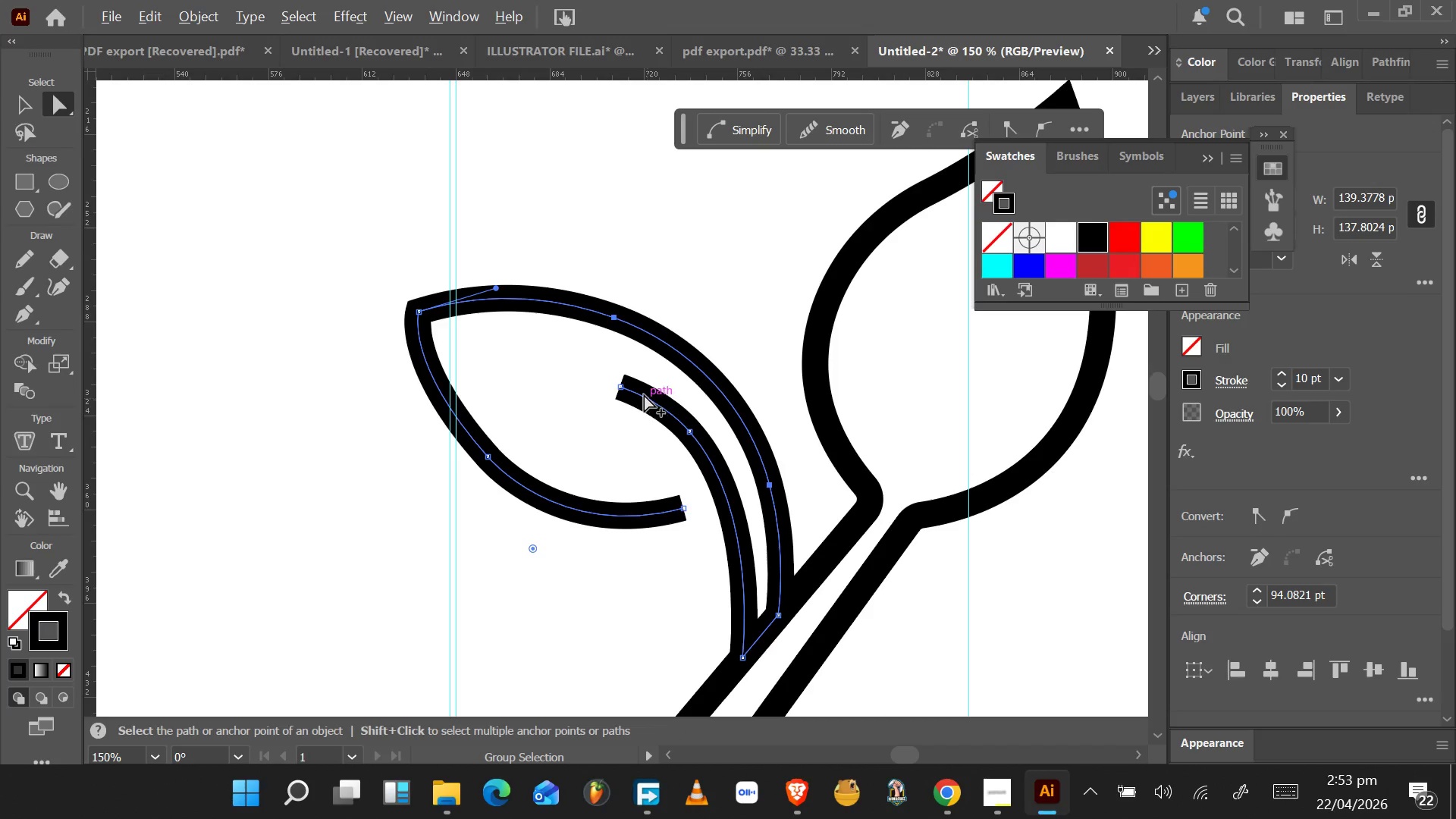 
key(Control+Z)
 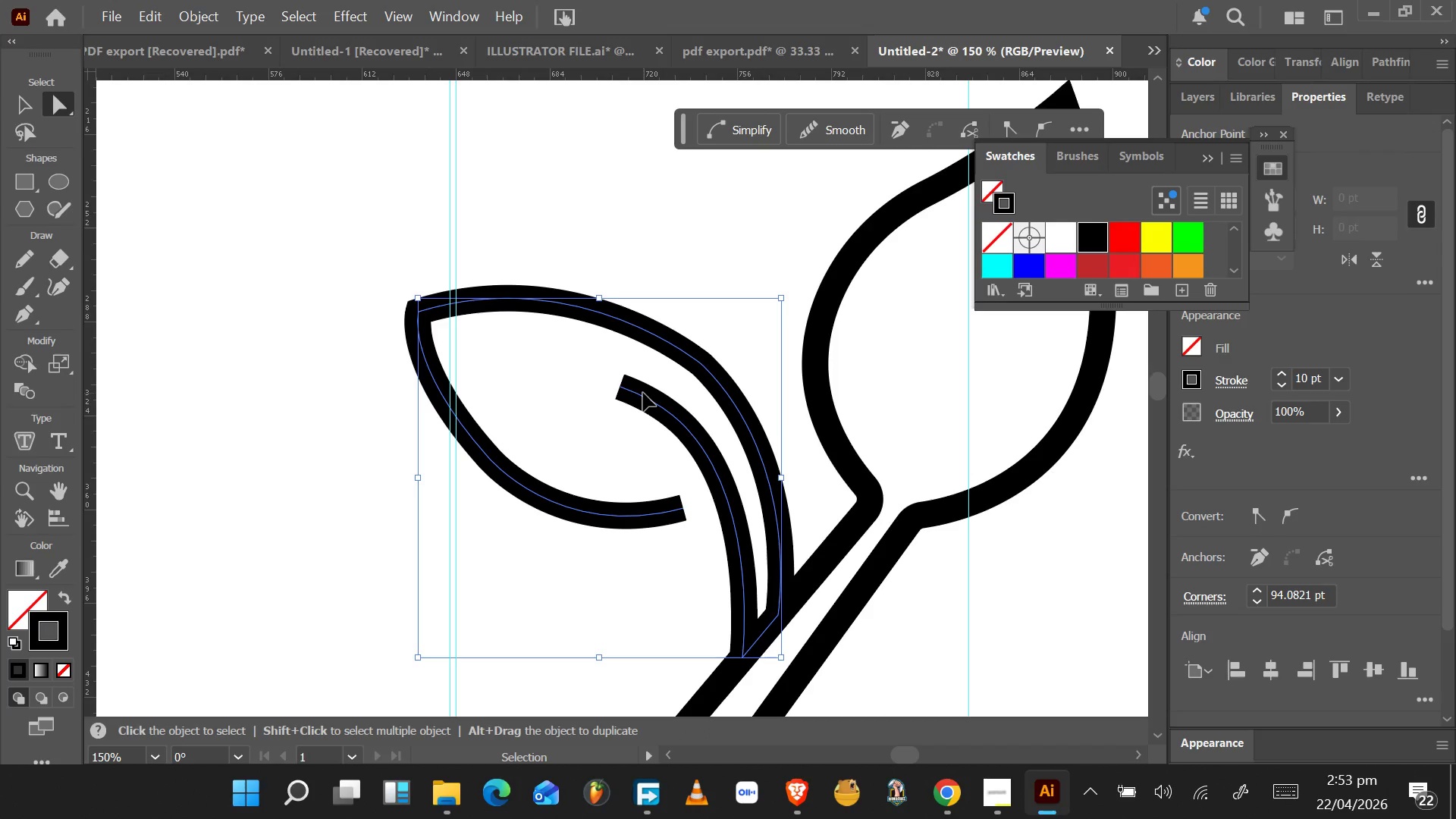 
key(Control+Z)
 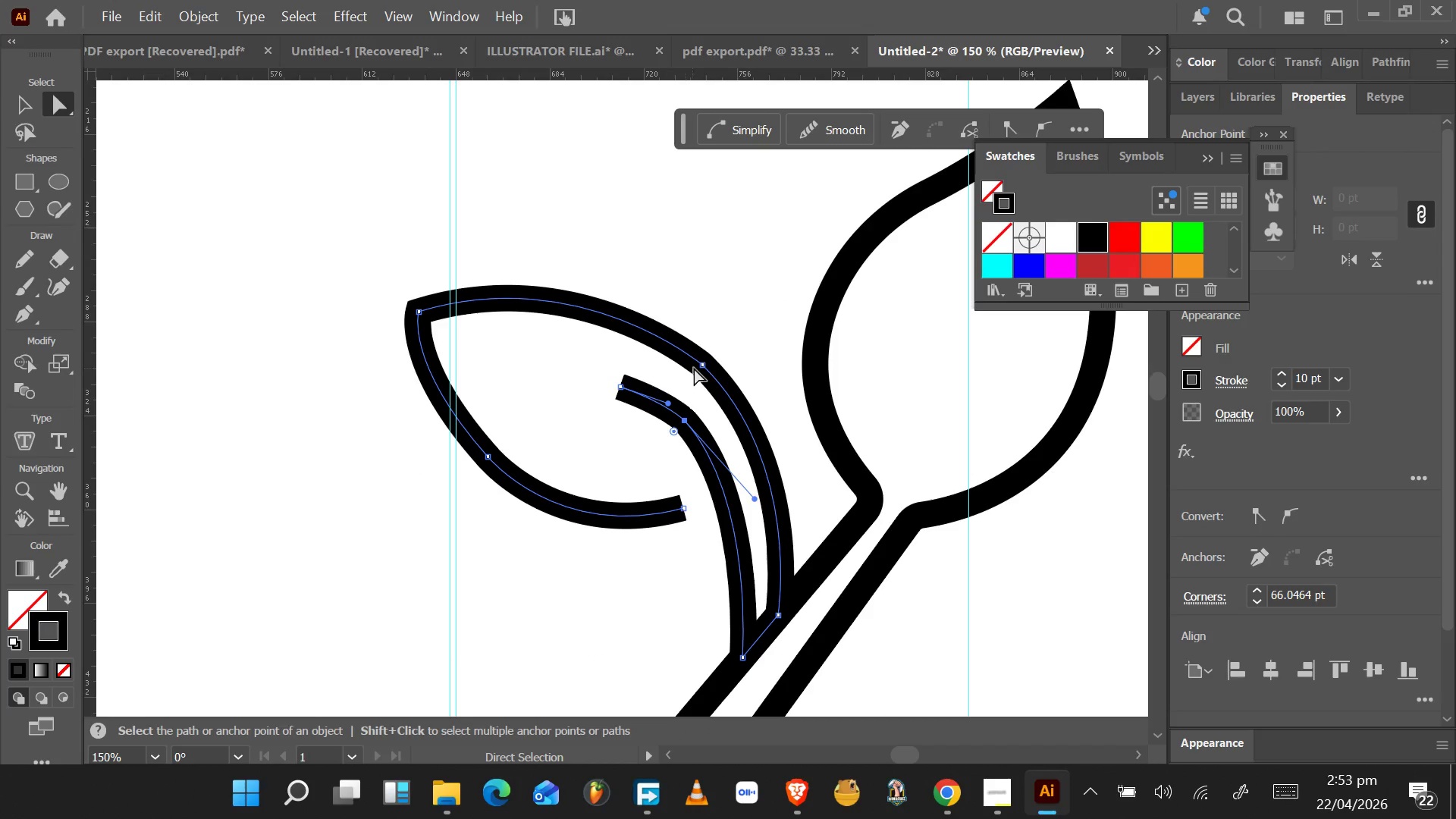 
left_click([701, 368])
 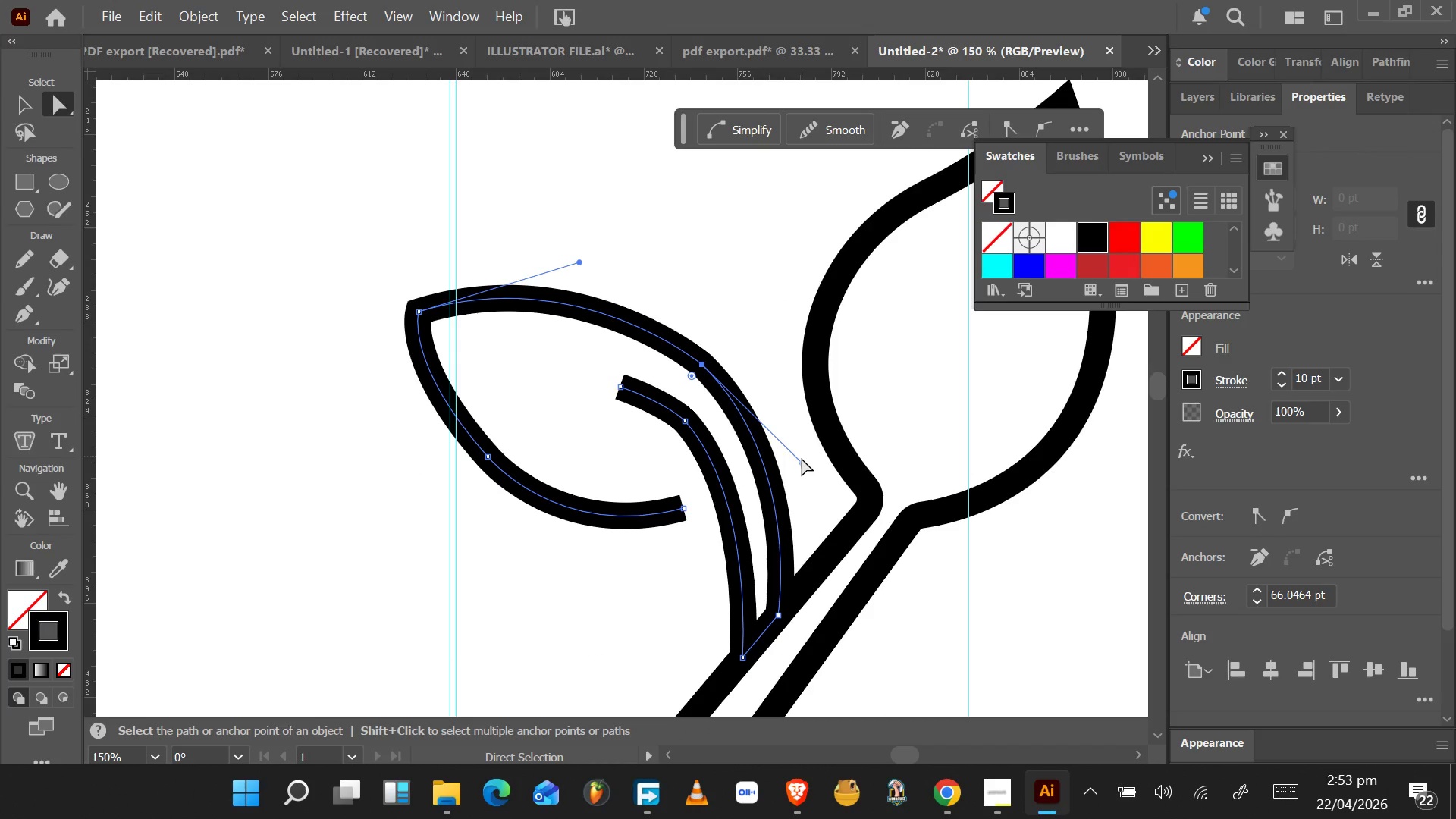 
left_click_drag(start_coordinate=[802, 460], to_coordinate=[812, 472])
 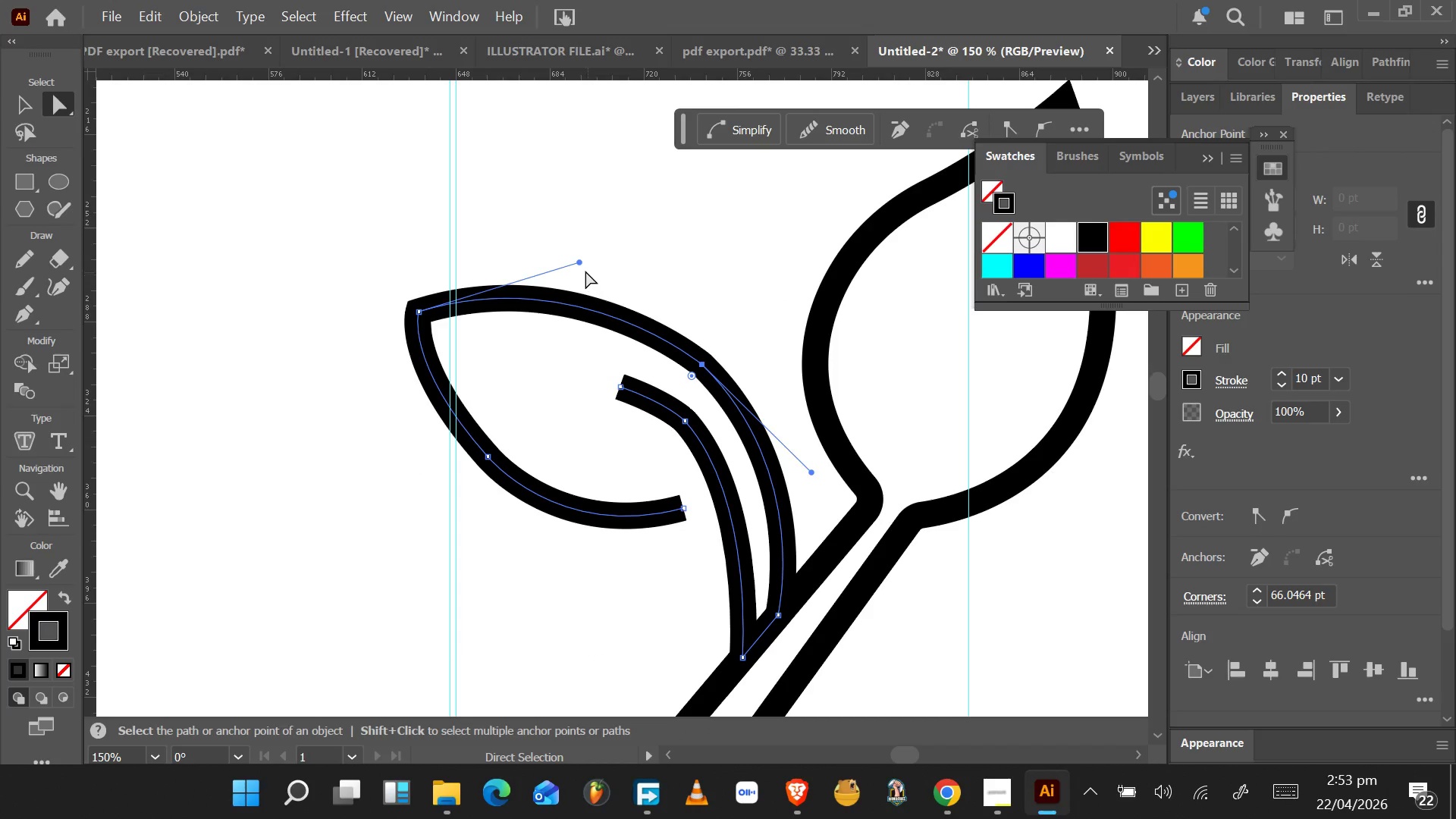 
left_click_drag(start_coordinate=[579, 260], to_coordinate=[619, 283])
 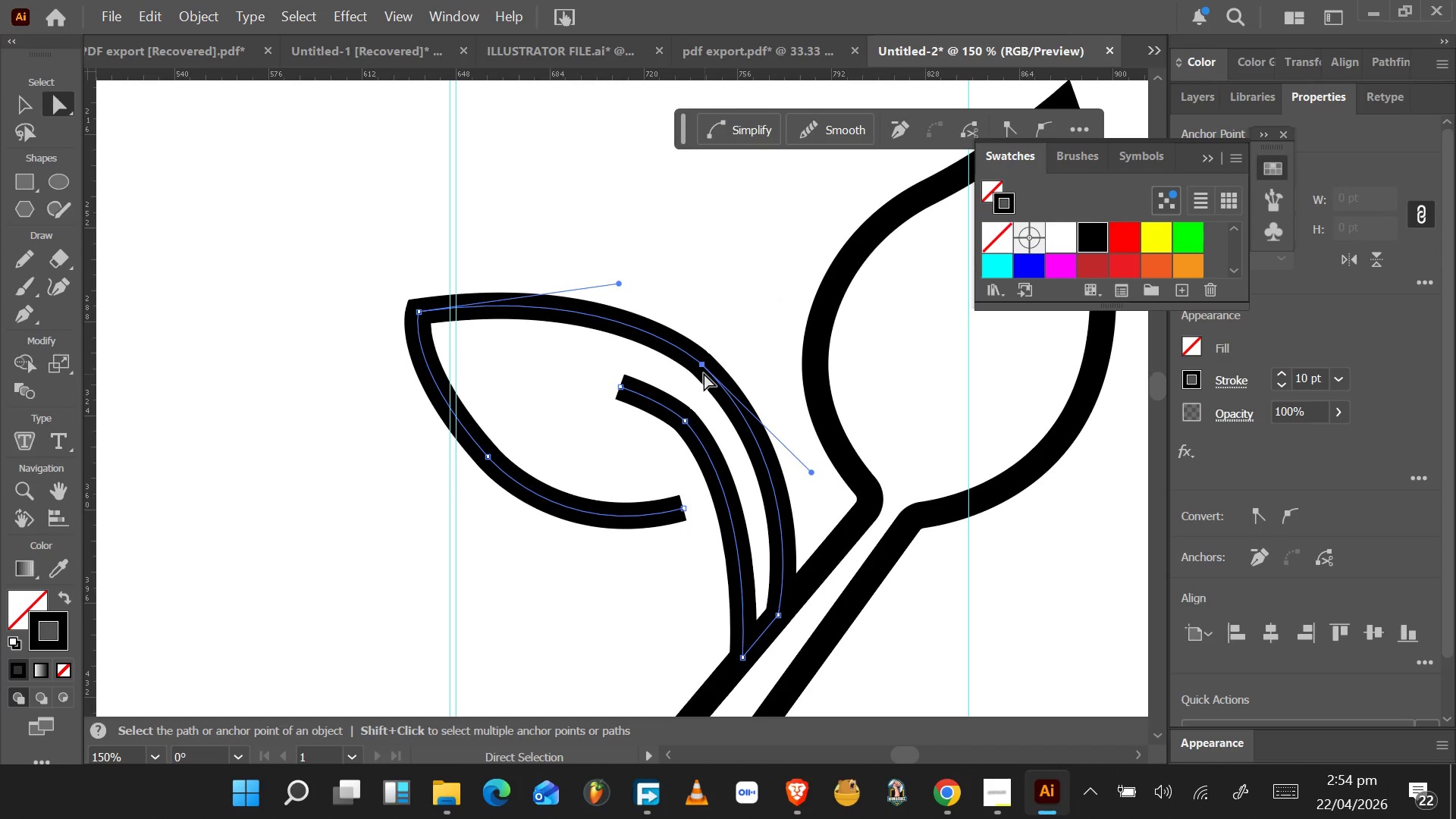 
left_click([701, 368])
 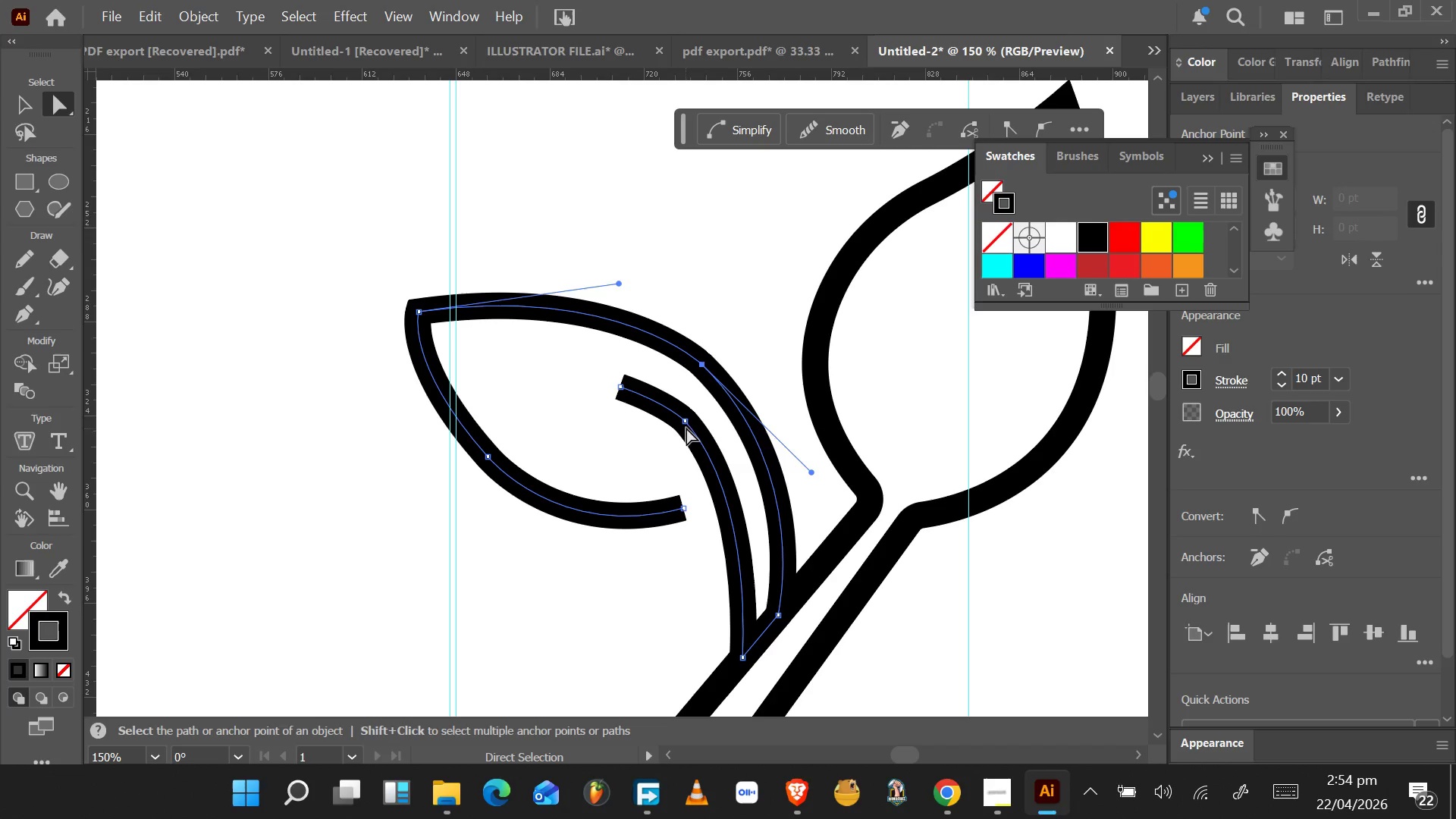 
left_click([686, 423])
 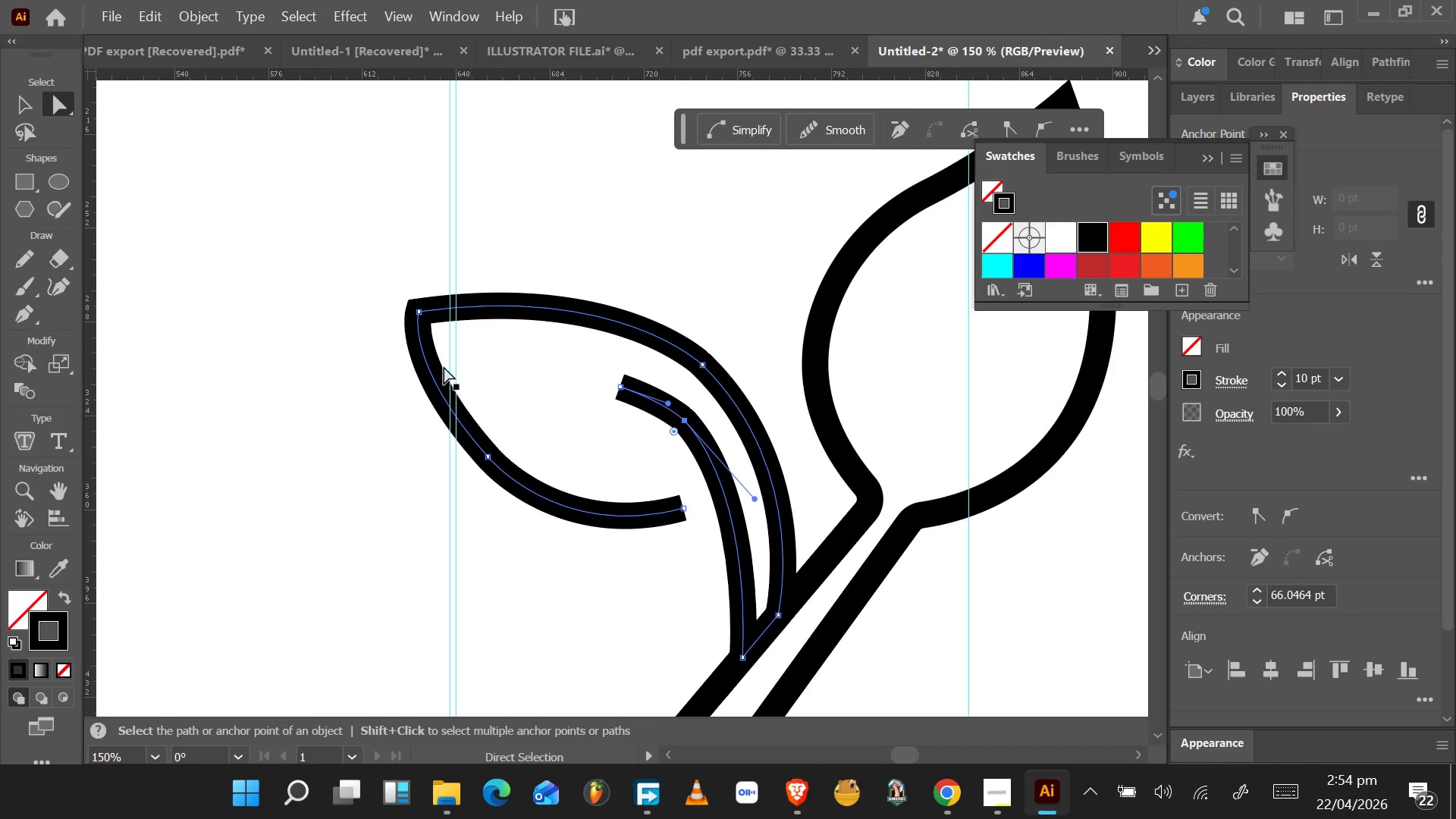 
left_click([422, 313])
 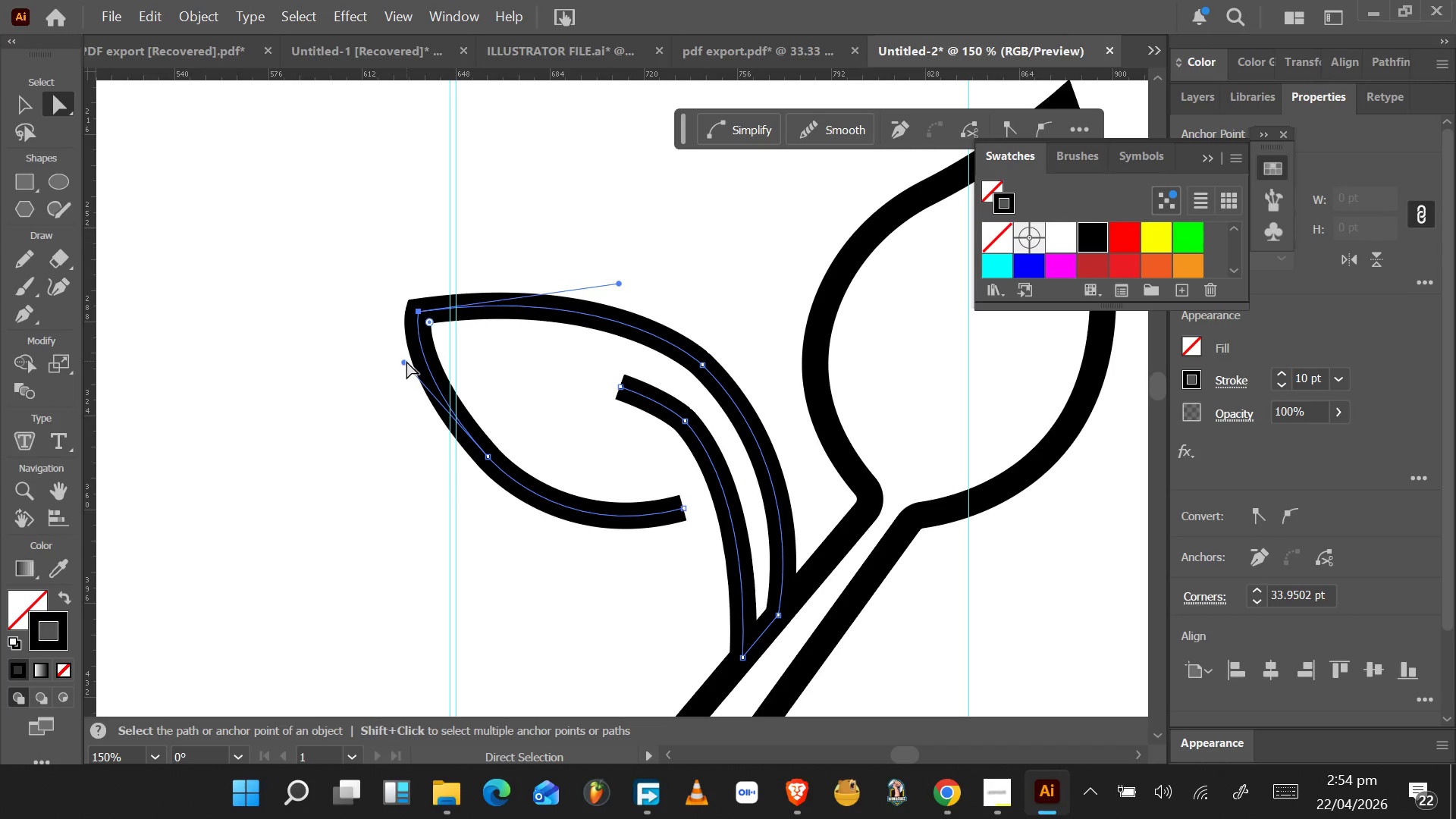 
left_click_drag(start_coordinate=[403, 361], to_coordinate=[421, 390])
 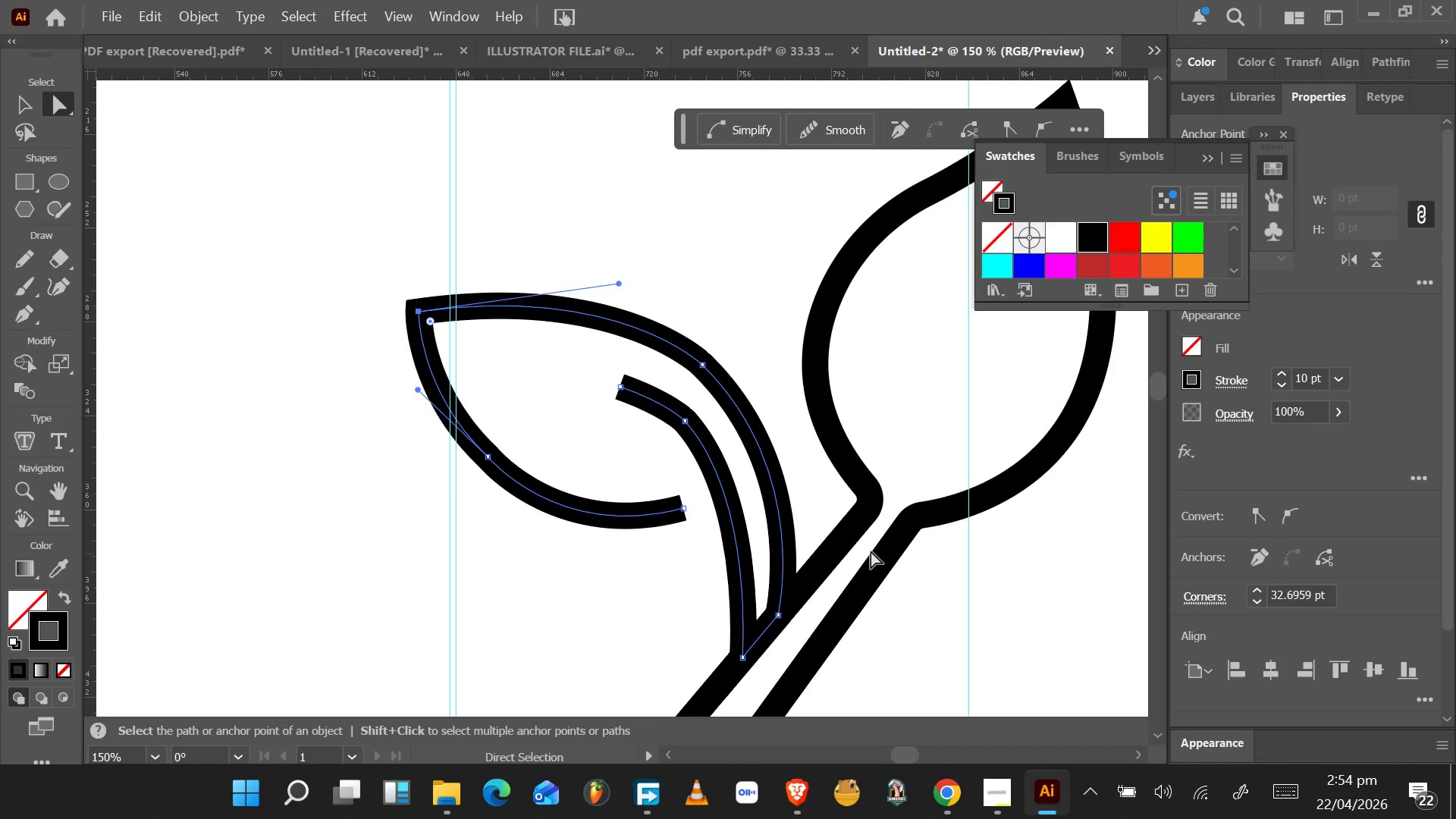 
wait(5.64)
 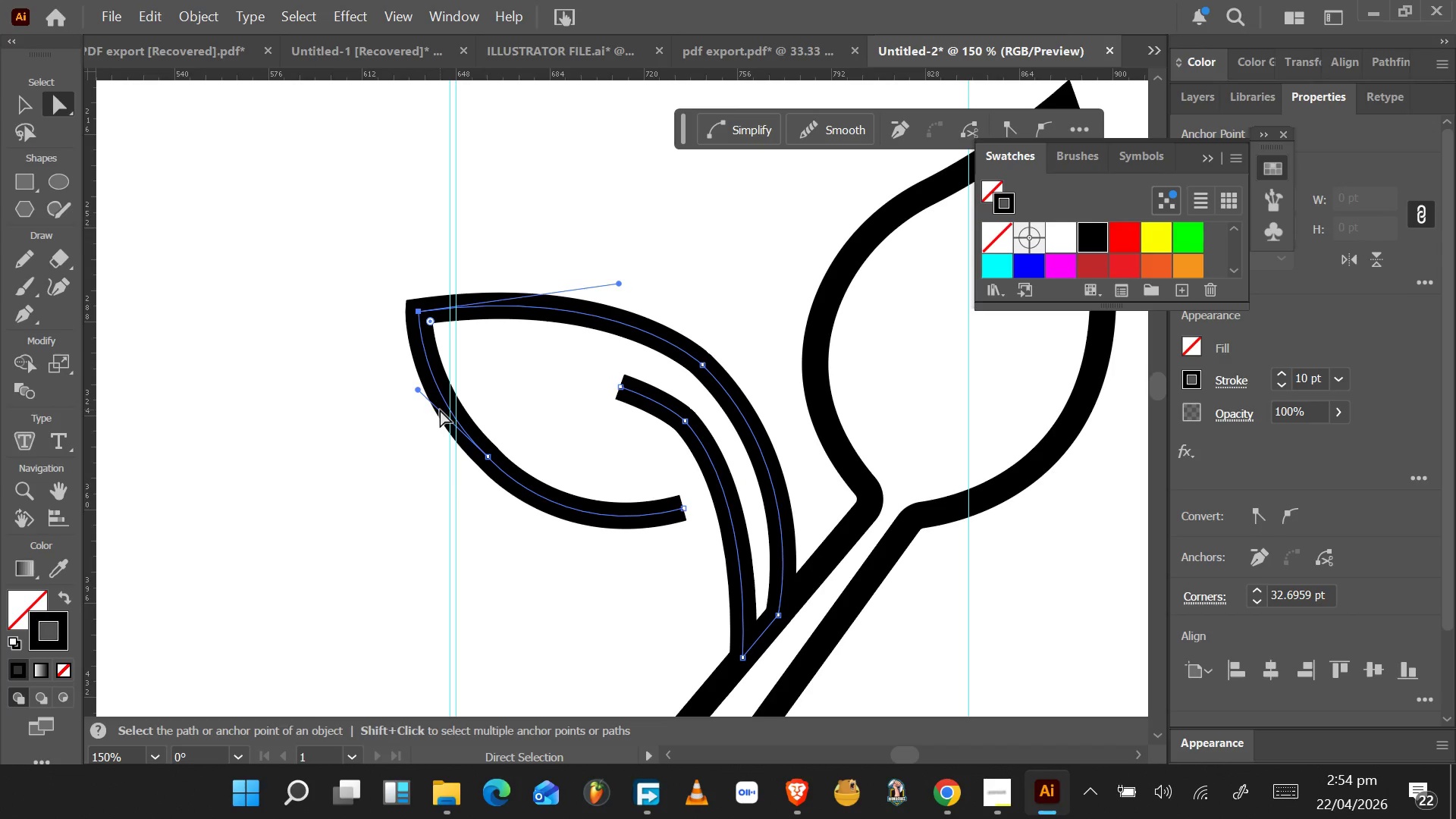 
left_click([1226, 390])
 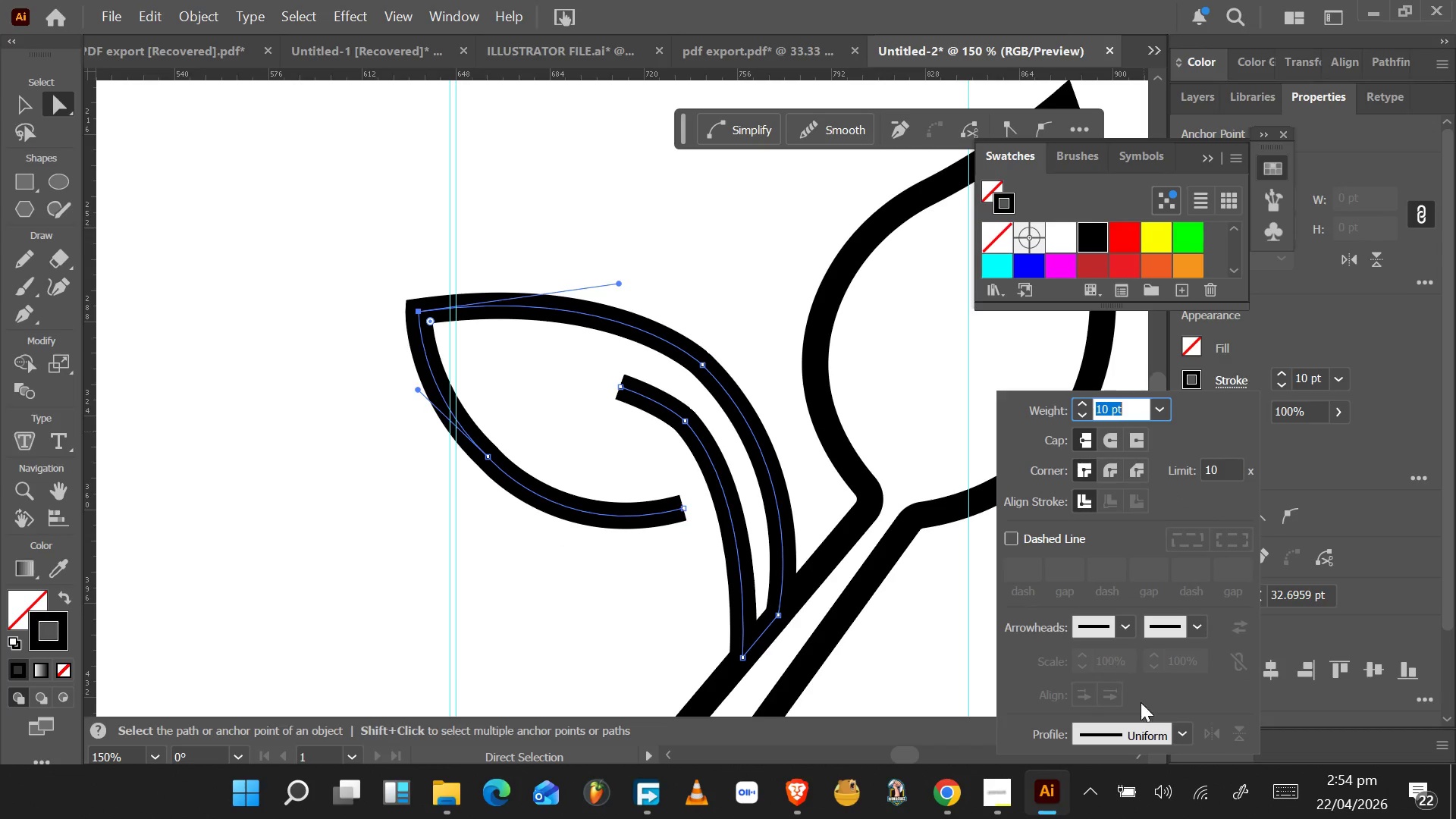 
left_click([1175, 737])
 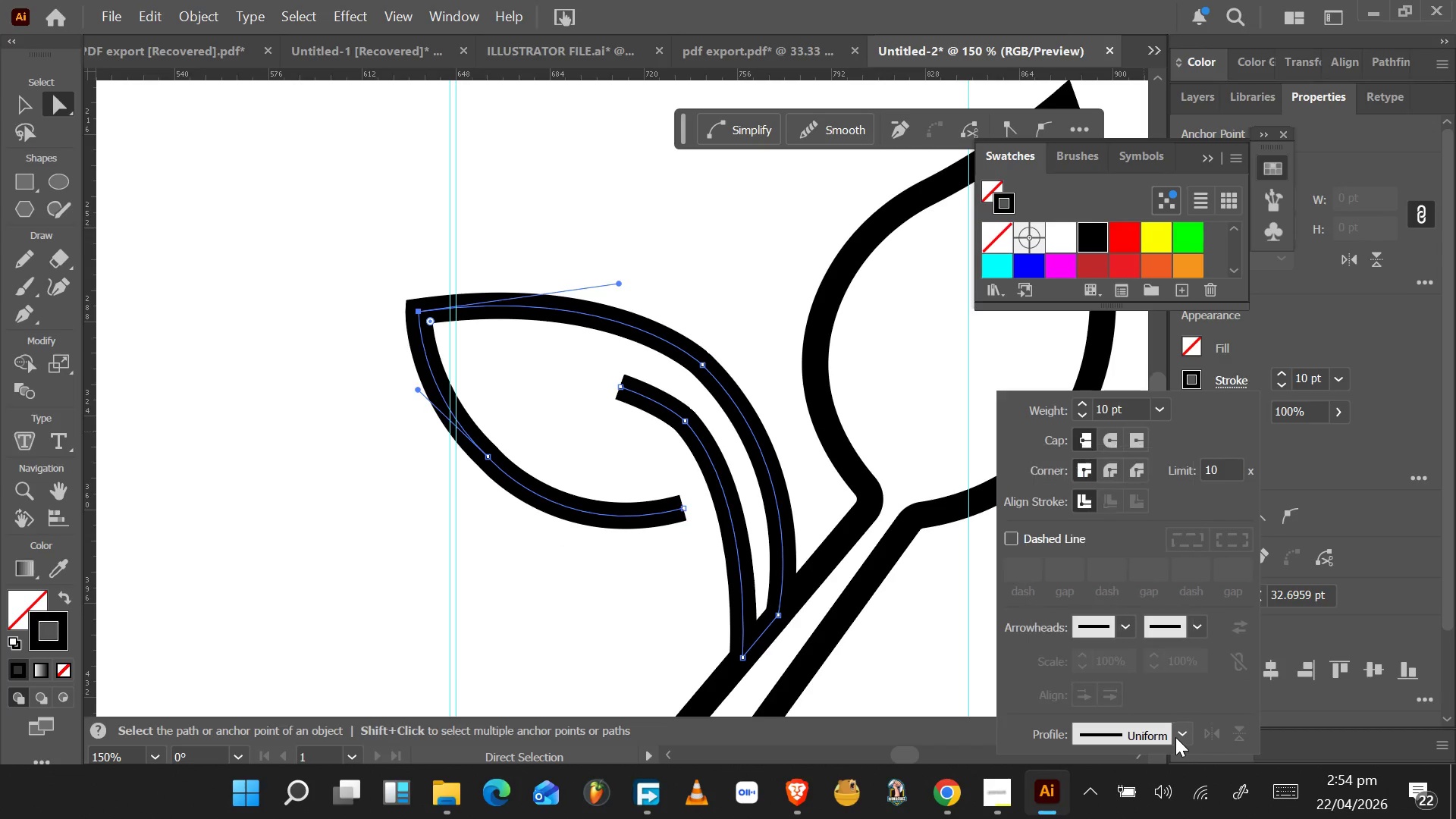 
double_click([1175, 737])
 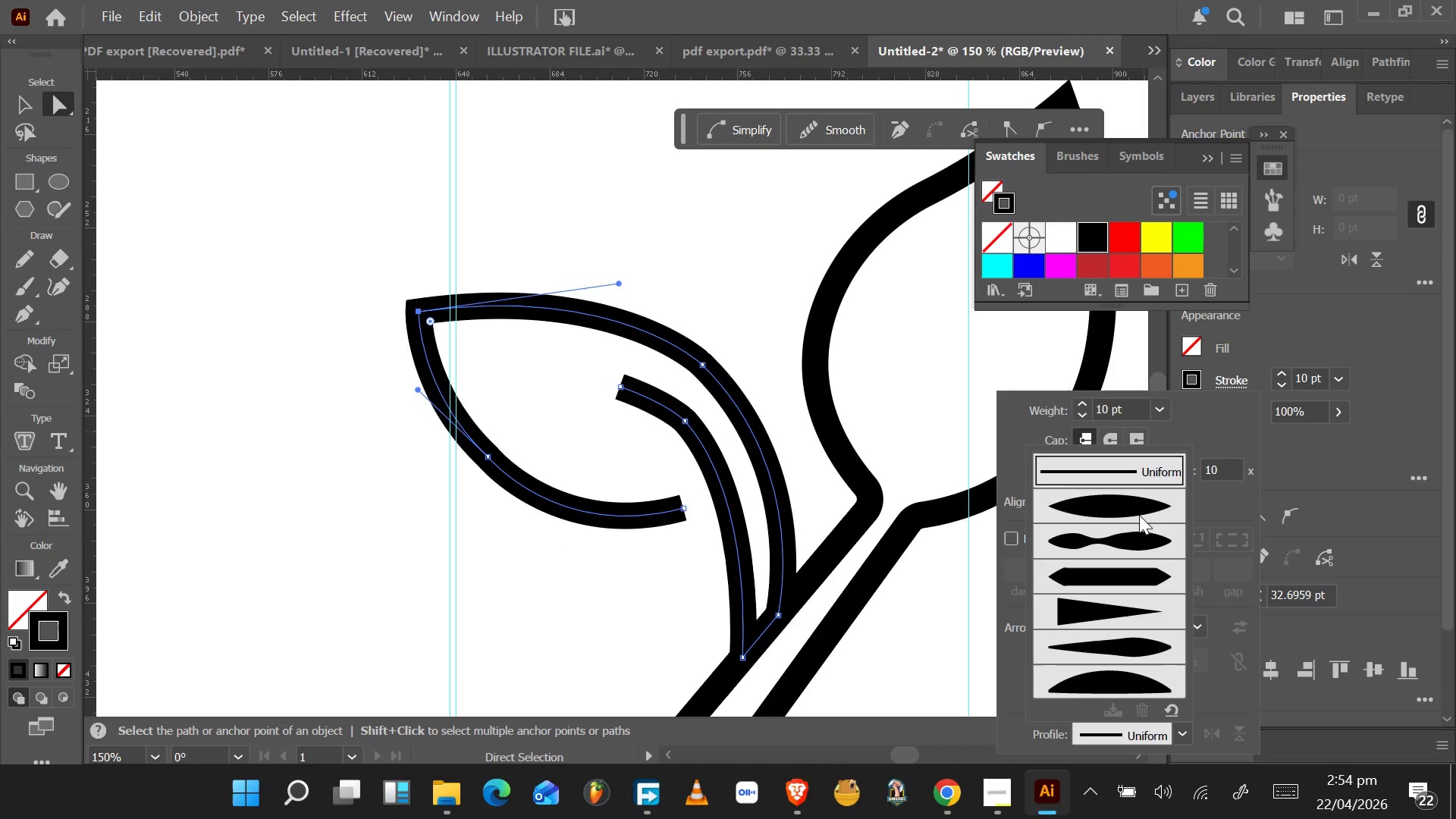 
left_click([1139, 512])
 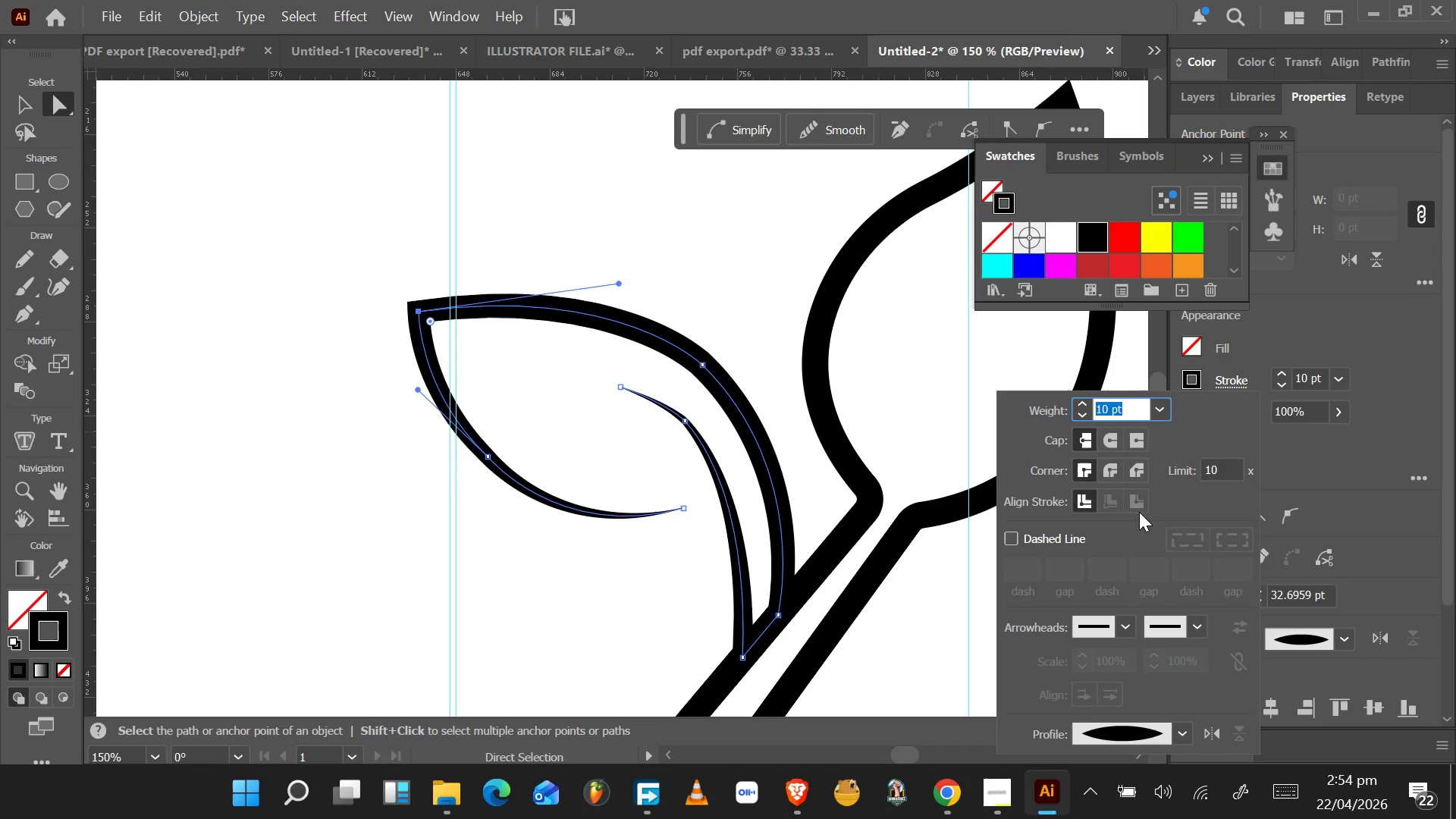 
left_click([1139, 512])
 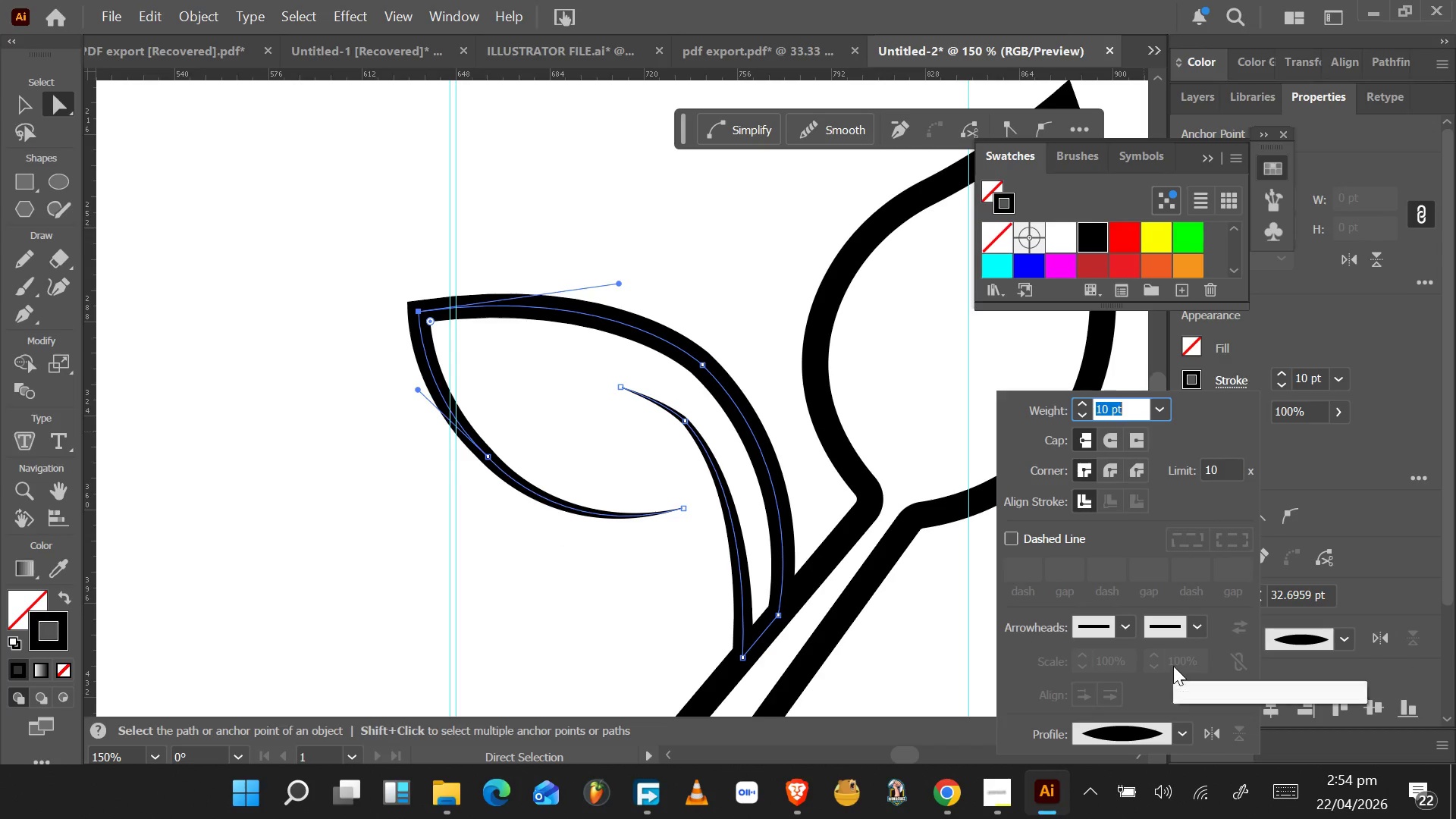 
left_click([1178, 734])
 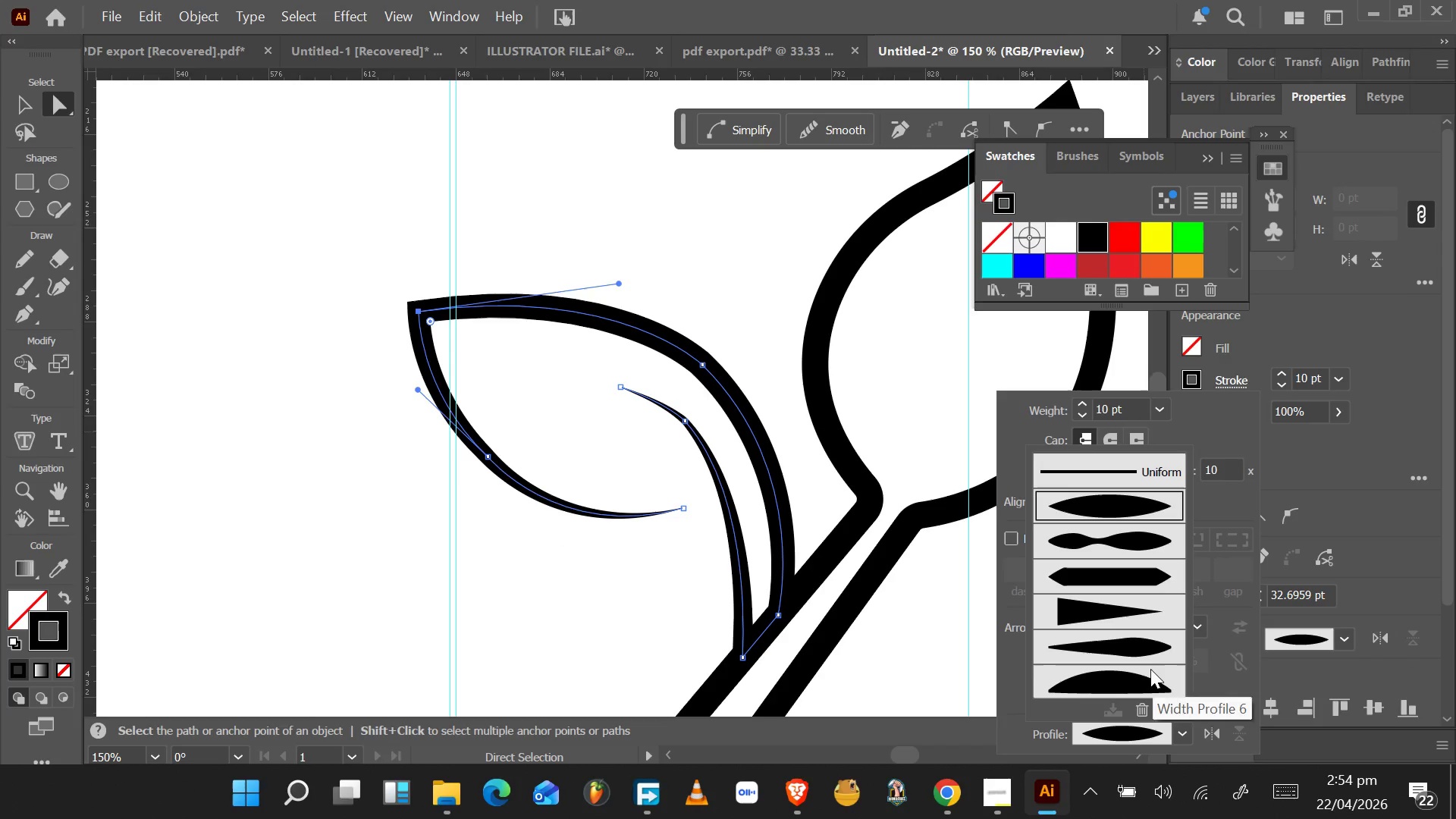 
left_click([1147, 650])
 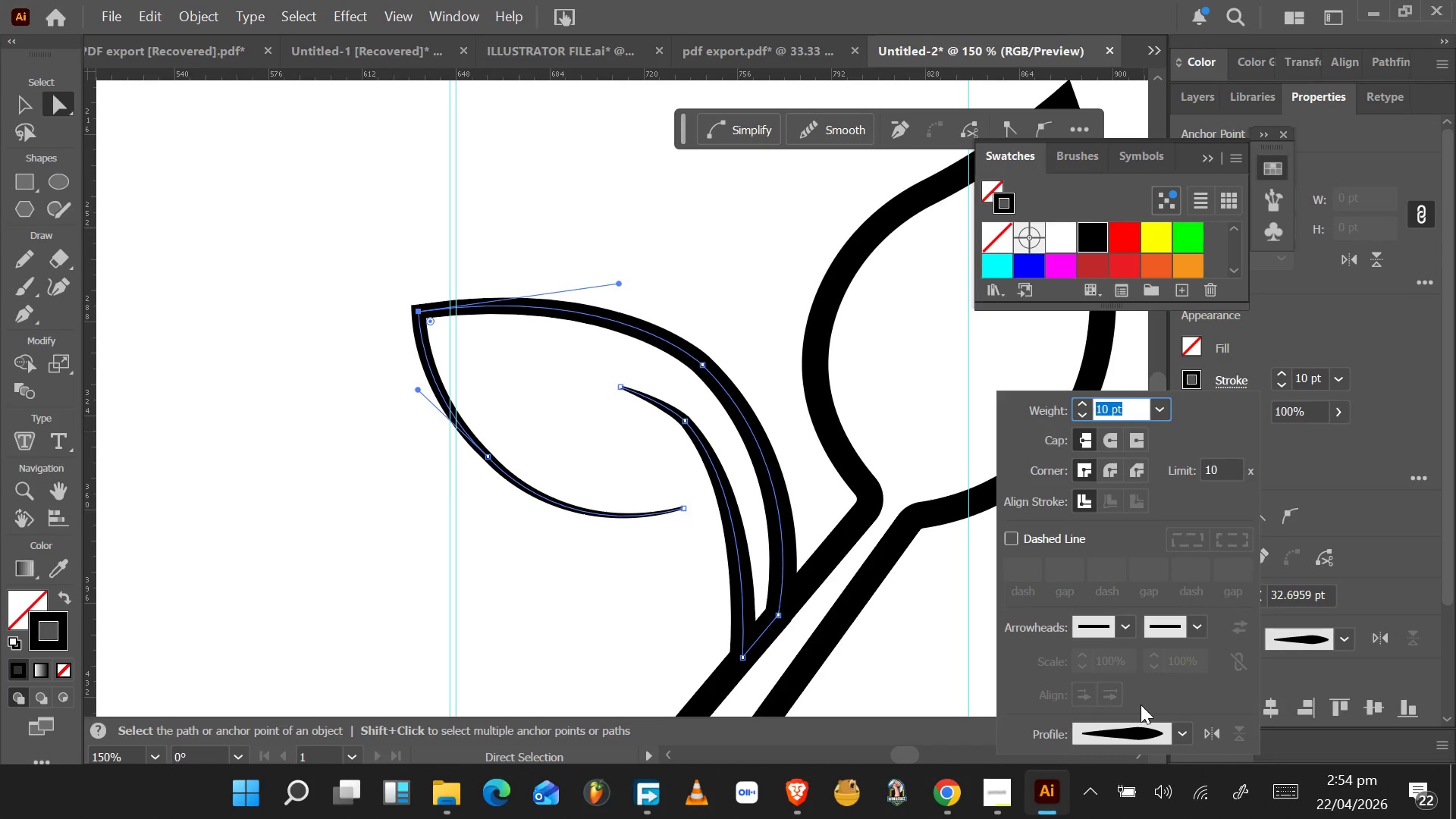 
left_click([1144, 733])
 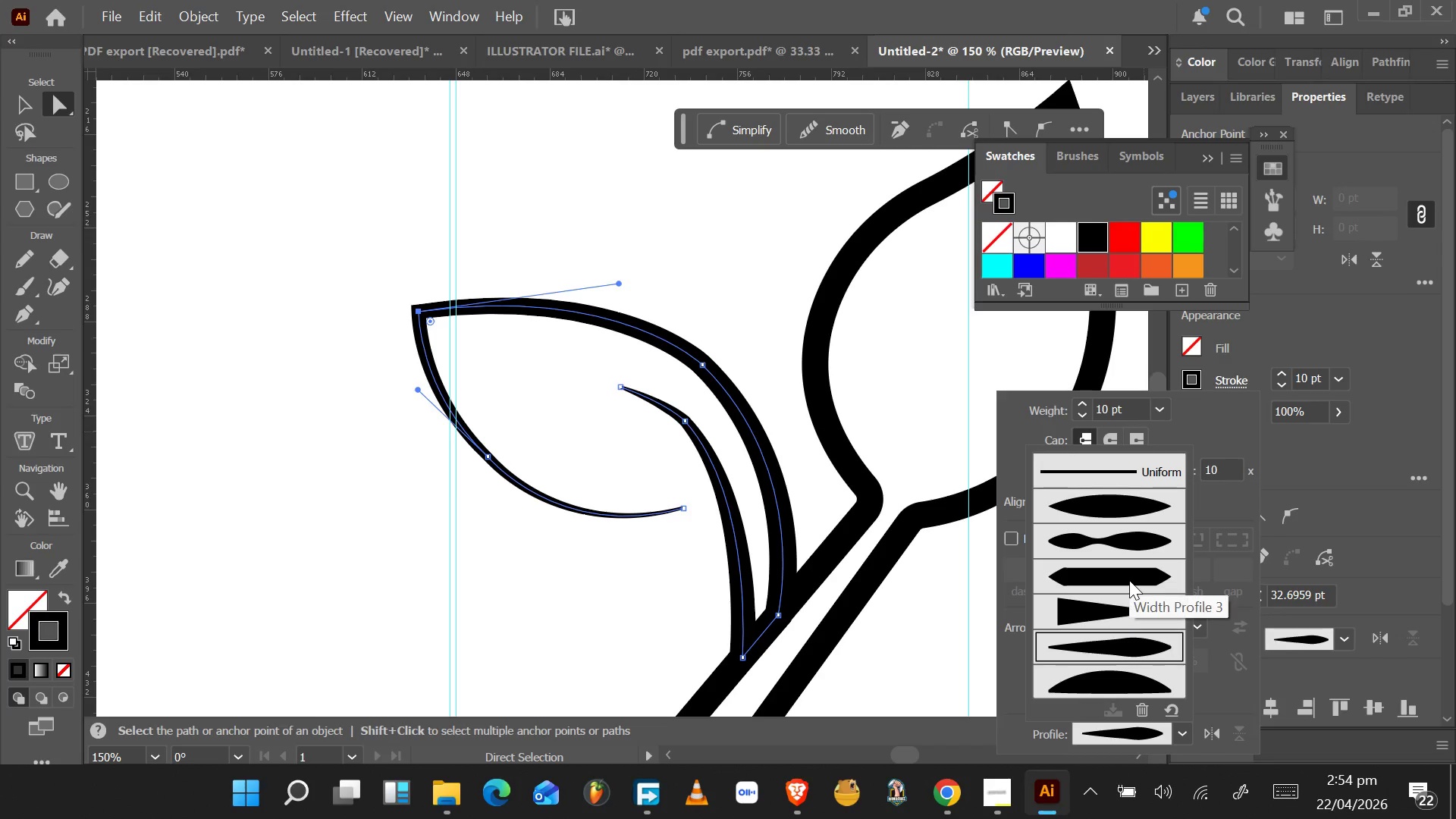 
left_click([1128, 582])
 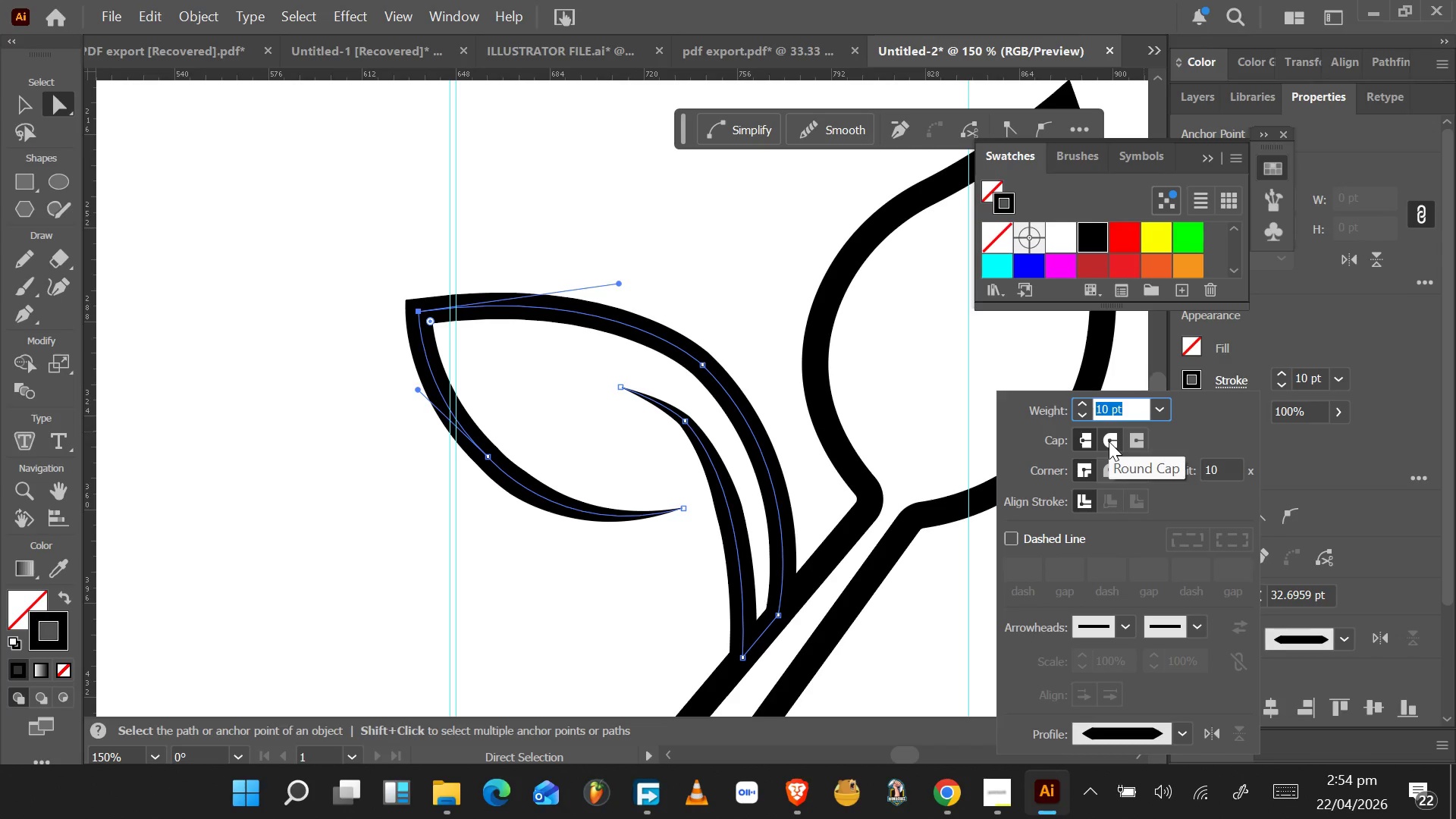 
wait(7.23)
 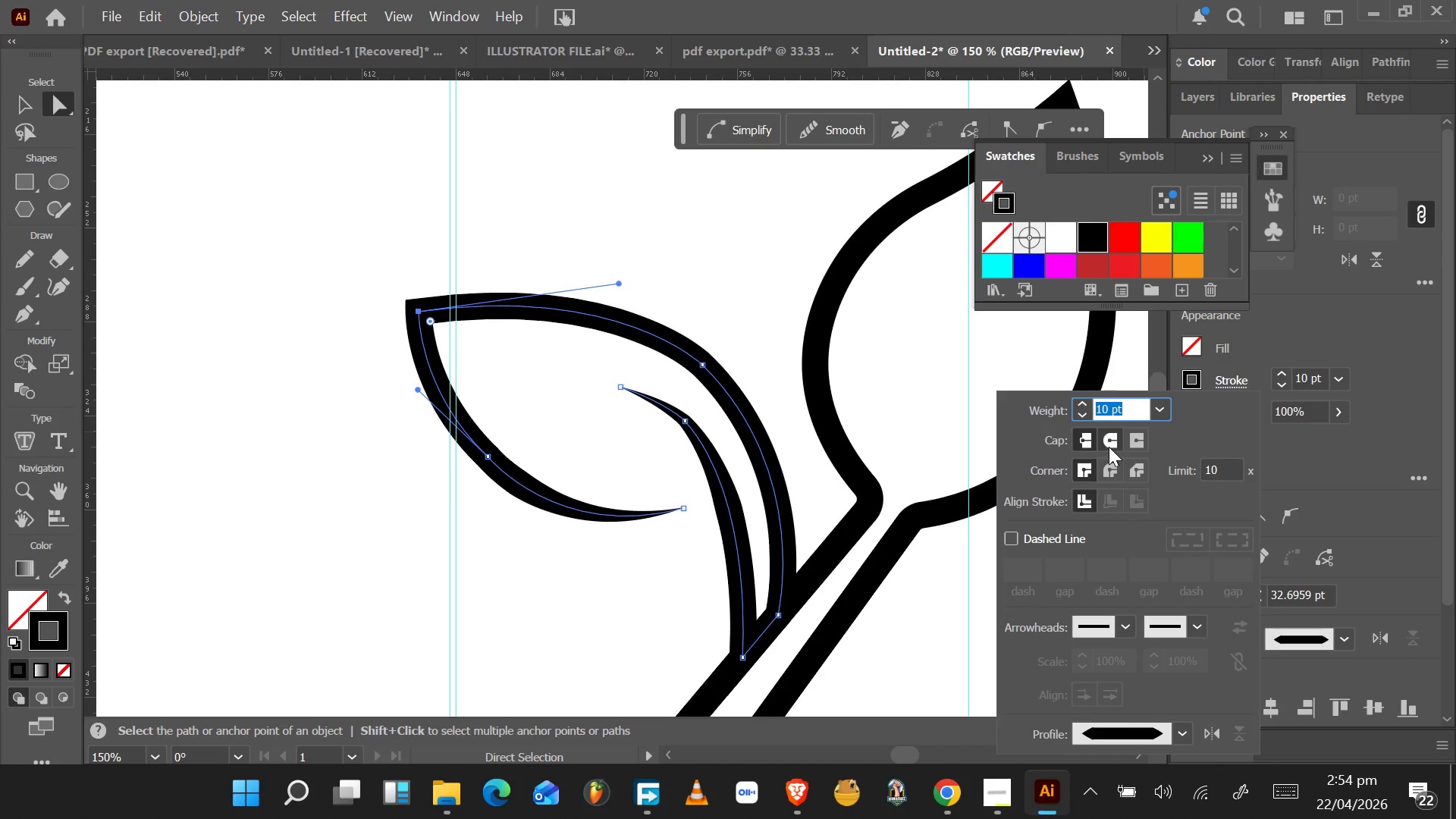 
left_click([1130, 735])
 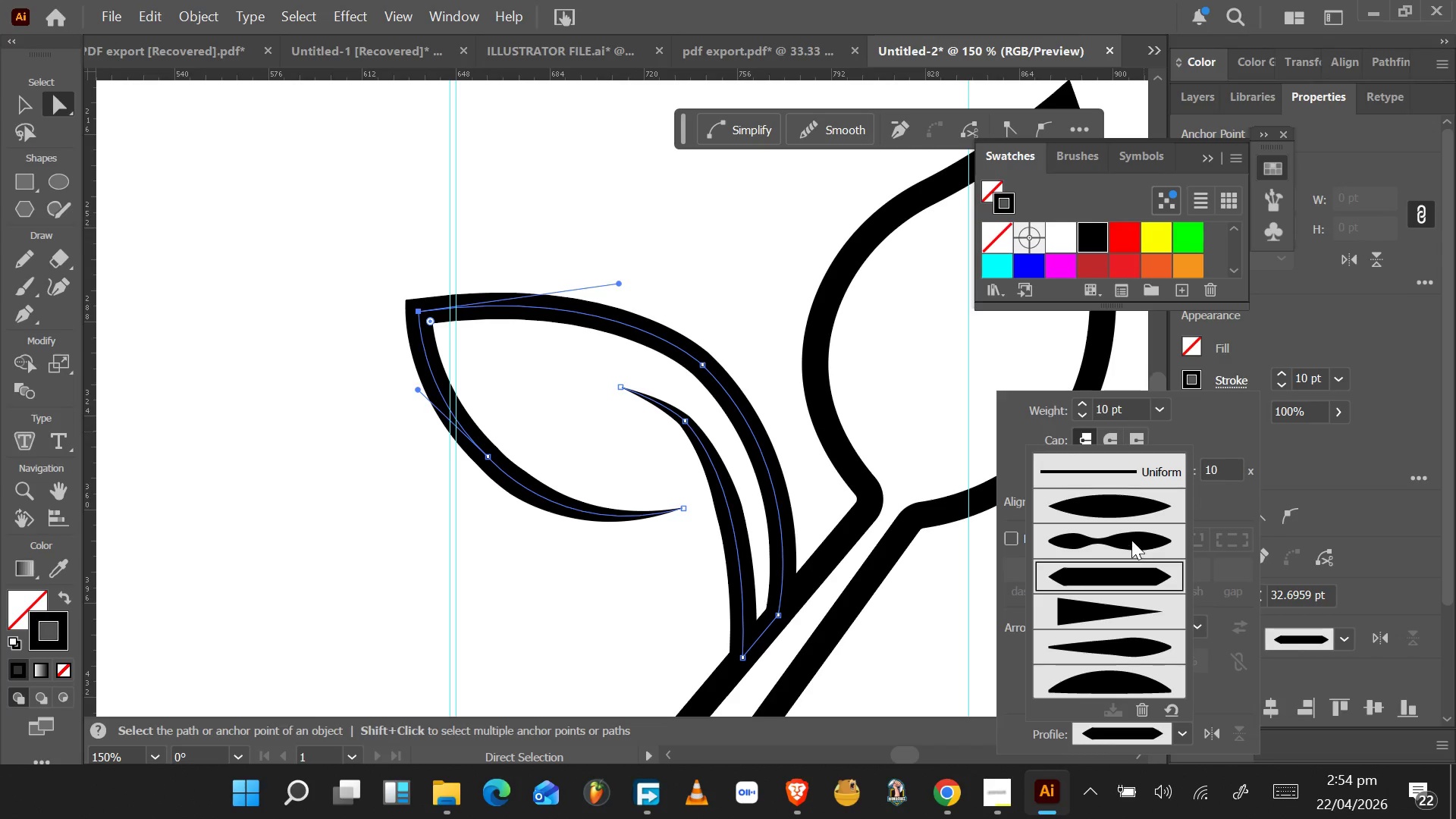 
left_click([1131, 507])
 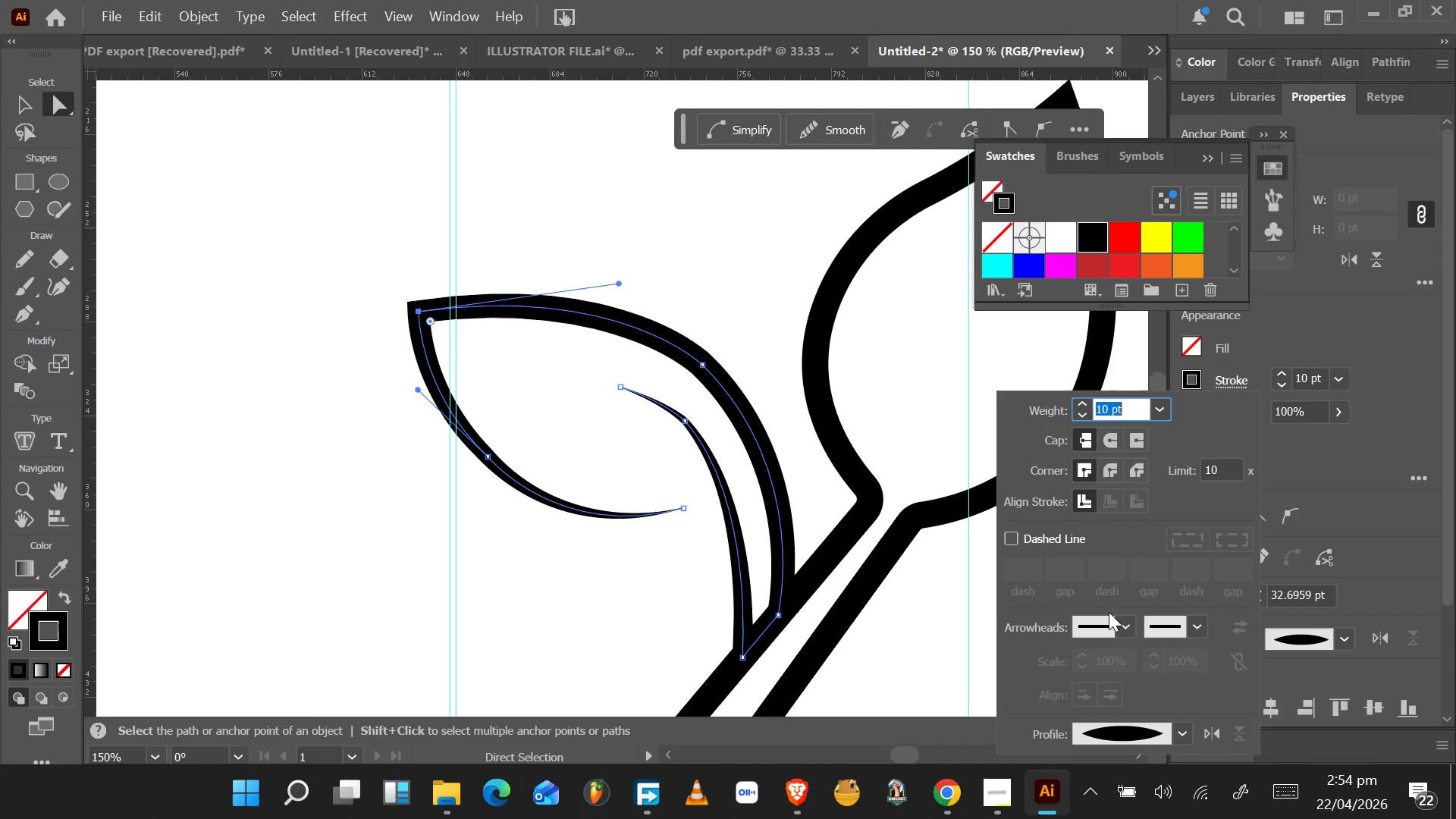 
wait(12.58)
 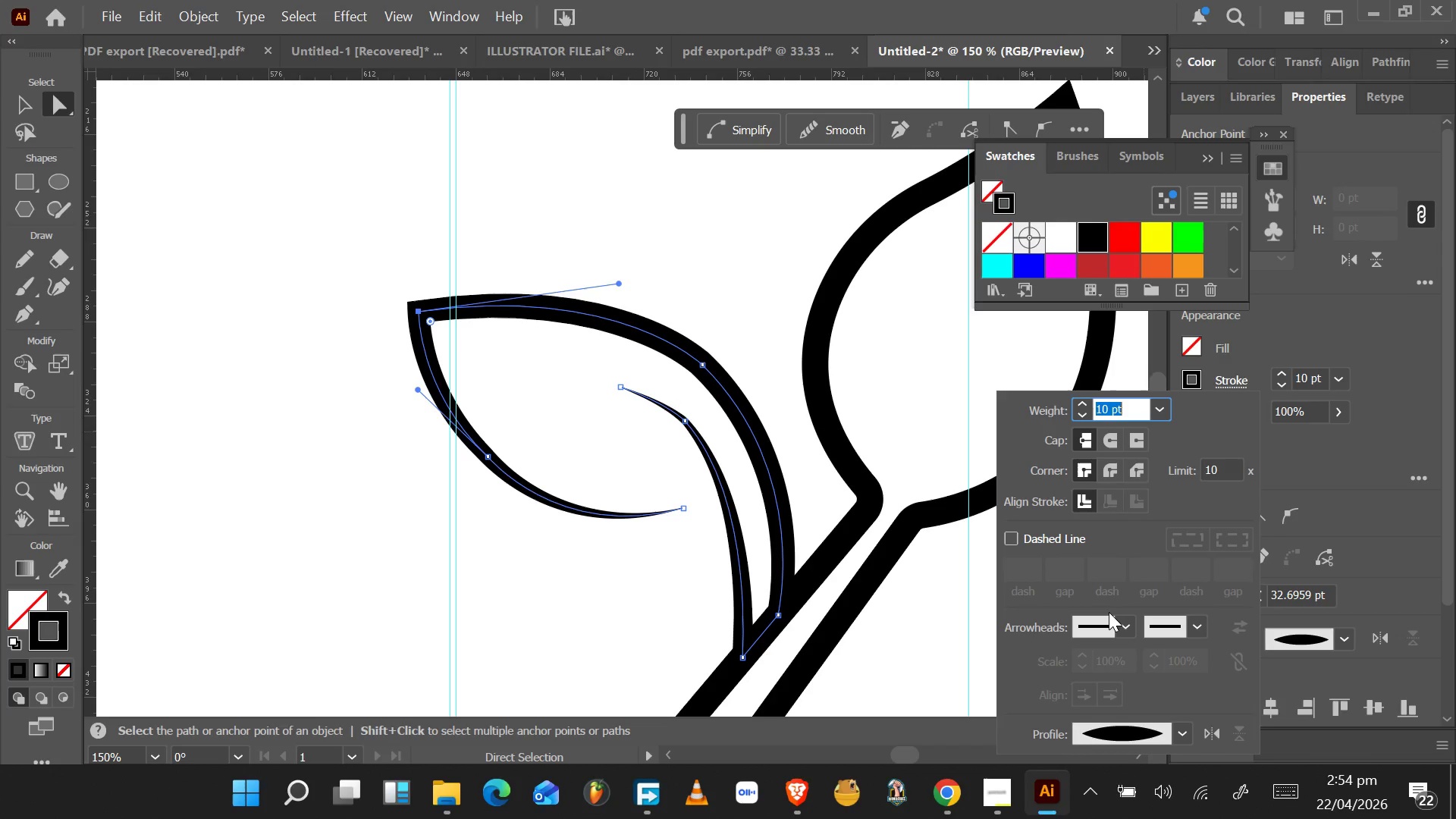 
left_click([1170, 732])
 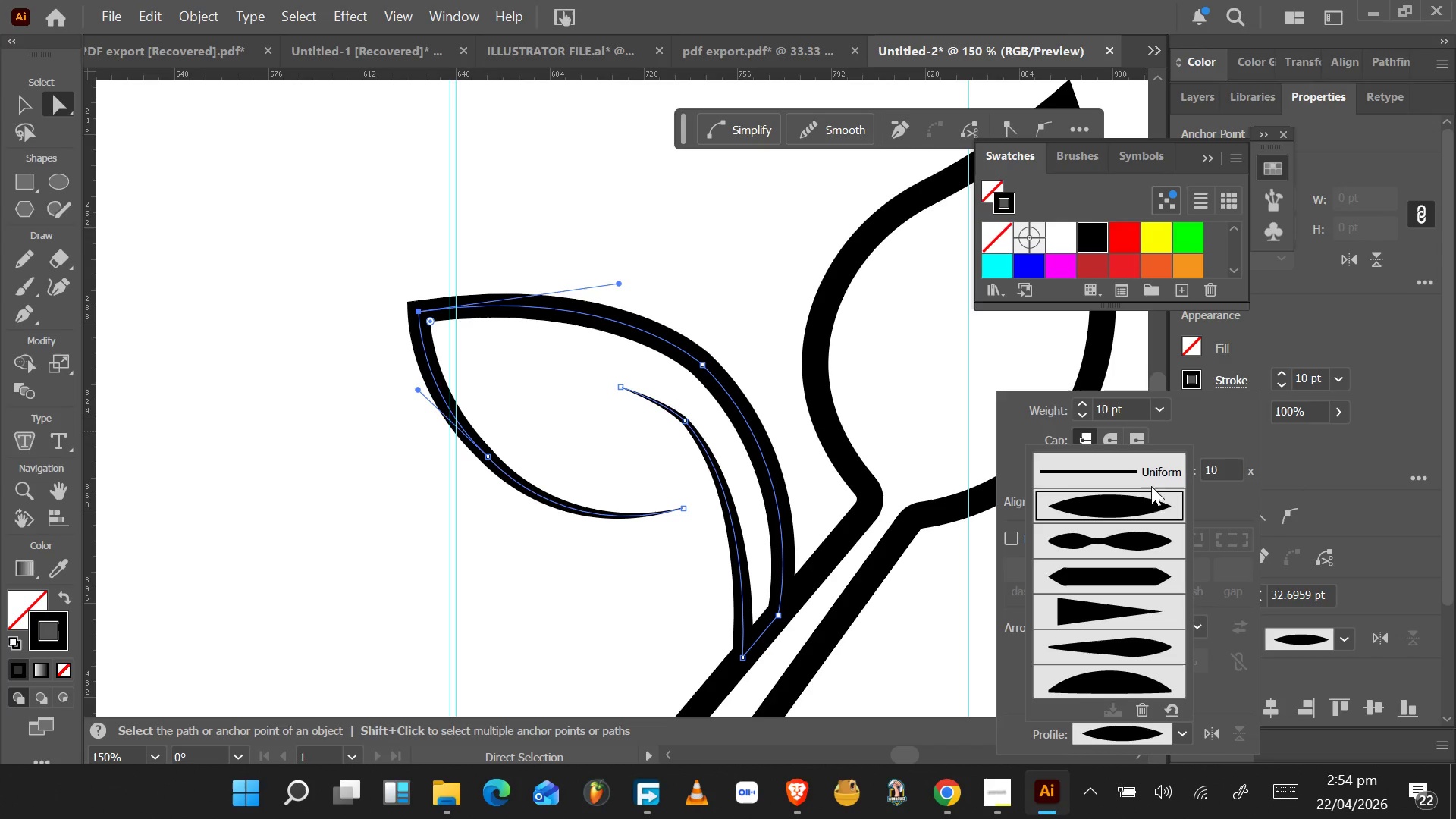 
left_click([1144, 463])
 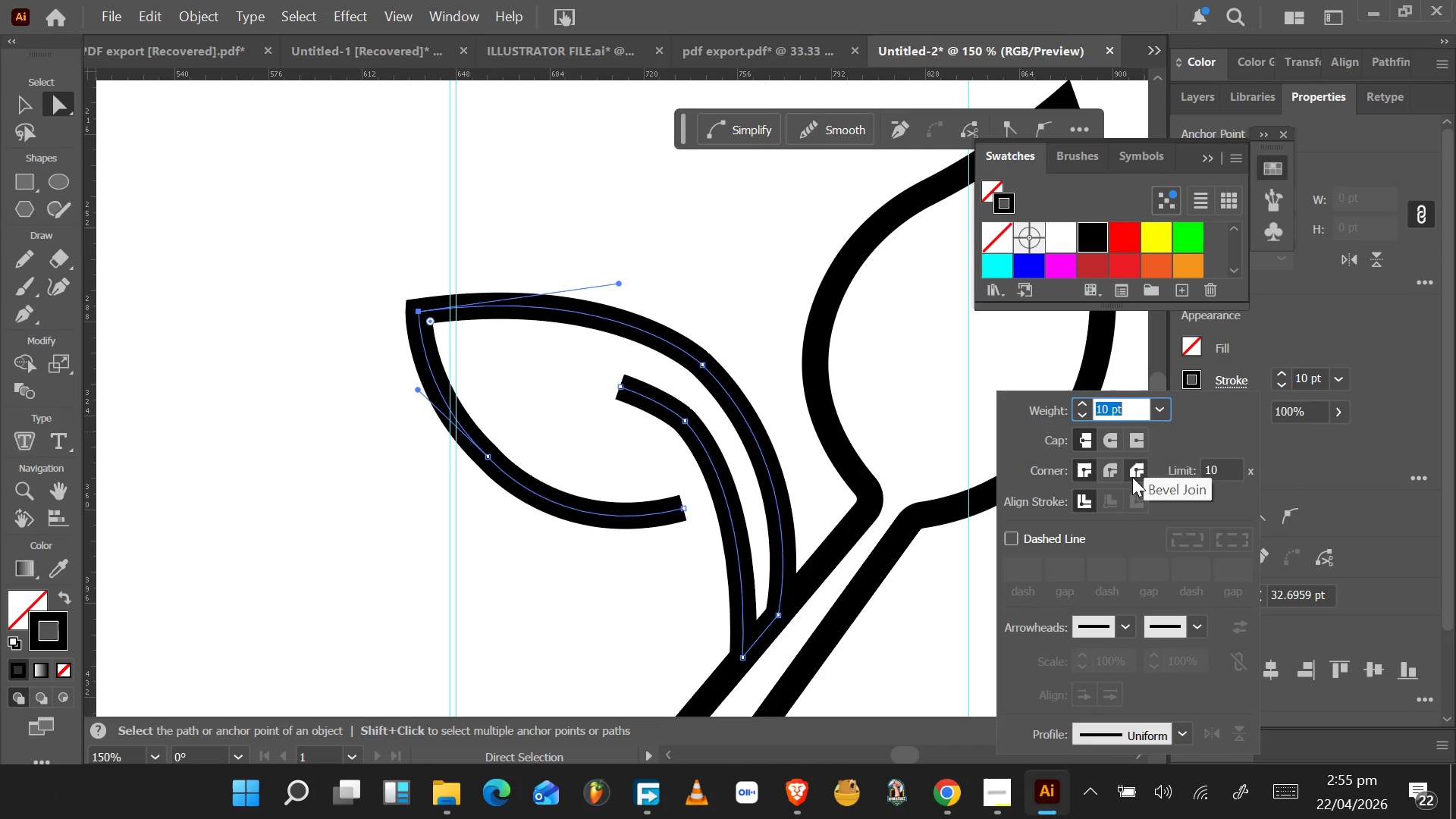 
left_click([1109, 431])
 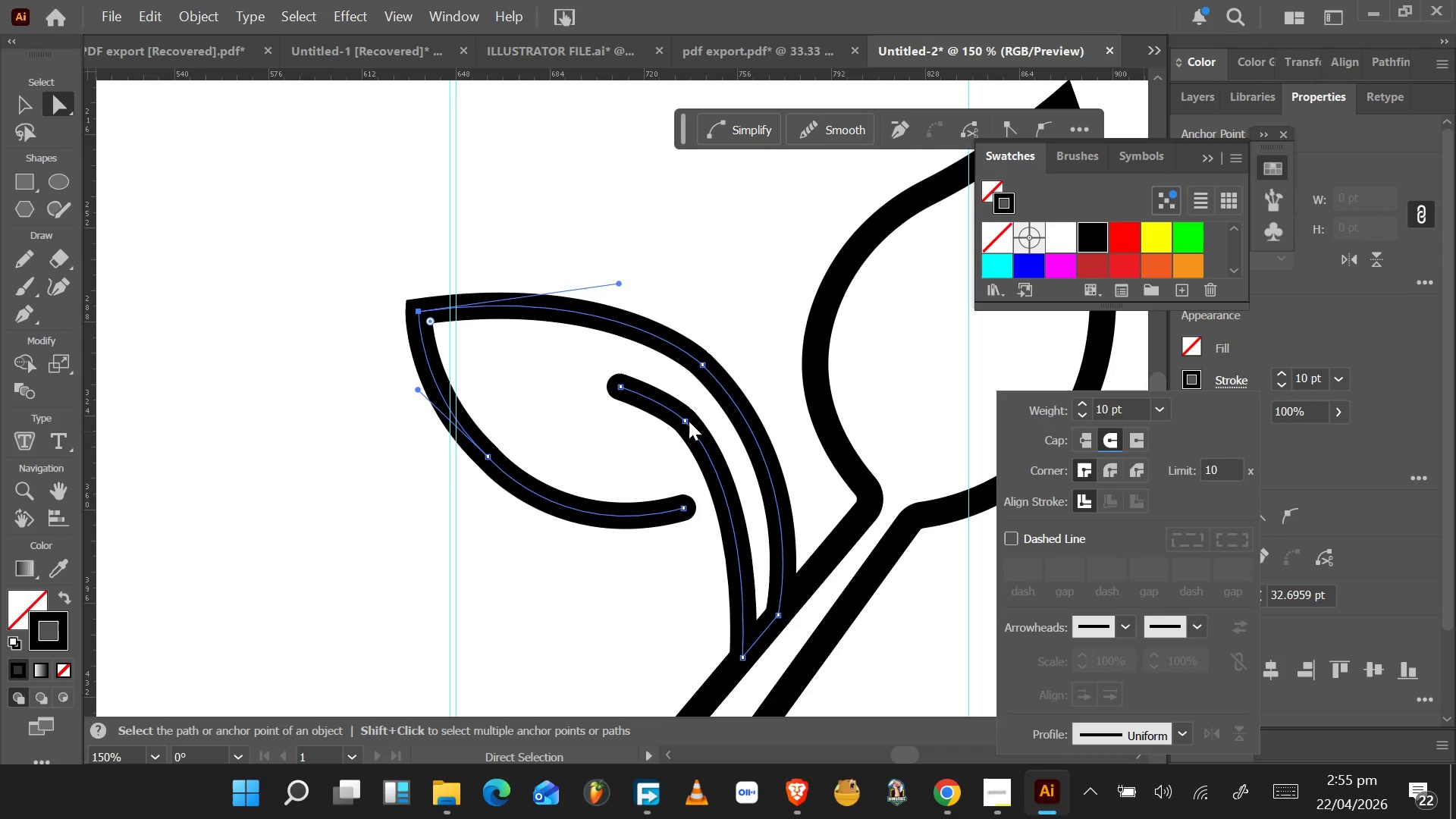 
left_click([681, 421])
 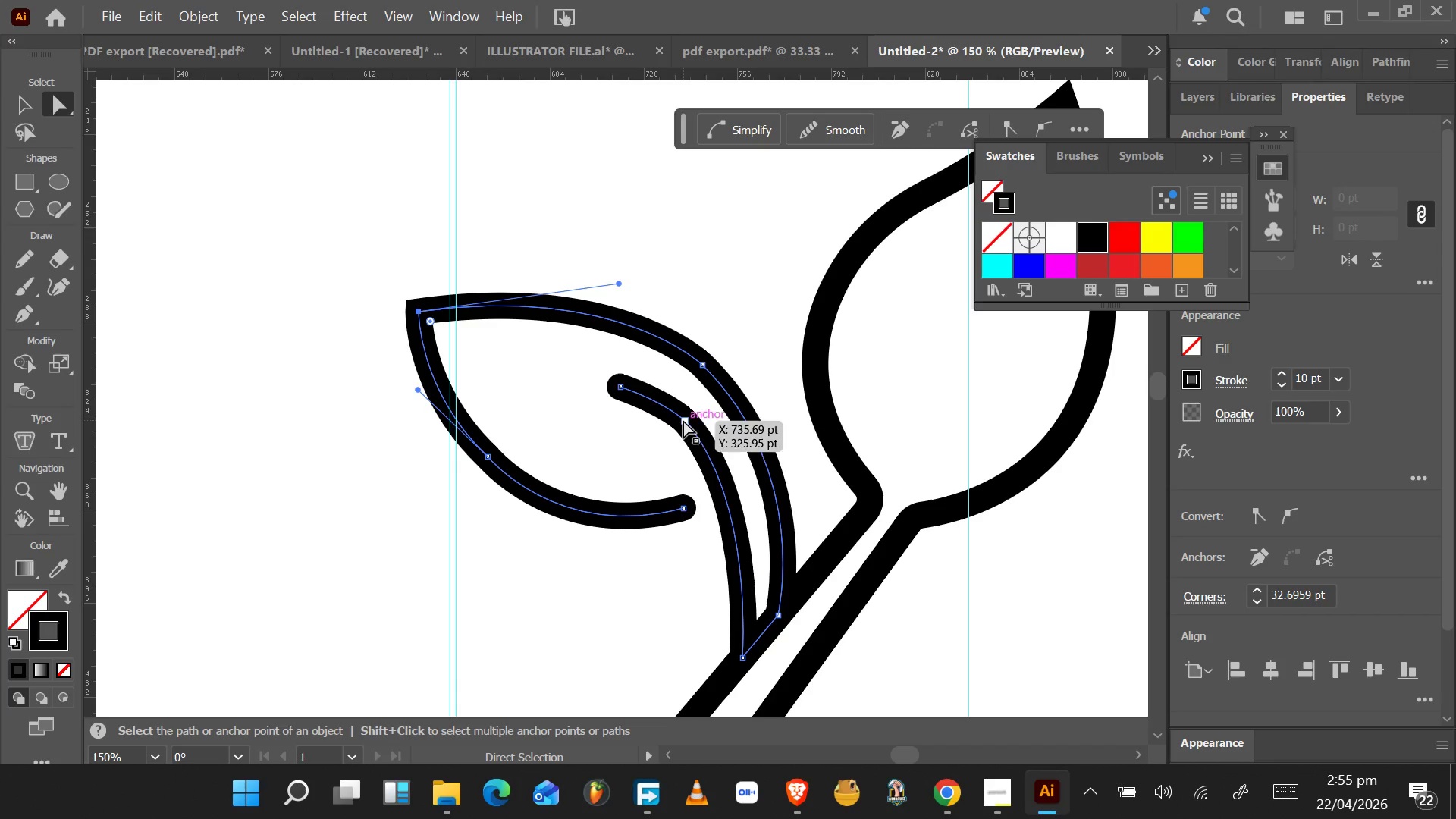 
left_click([683, 420])
 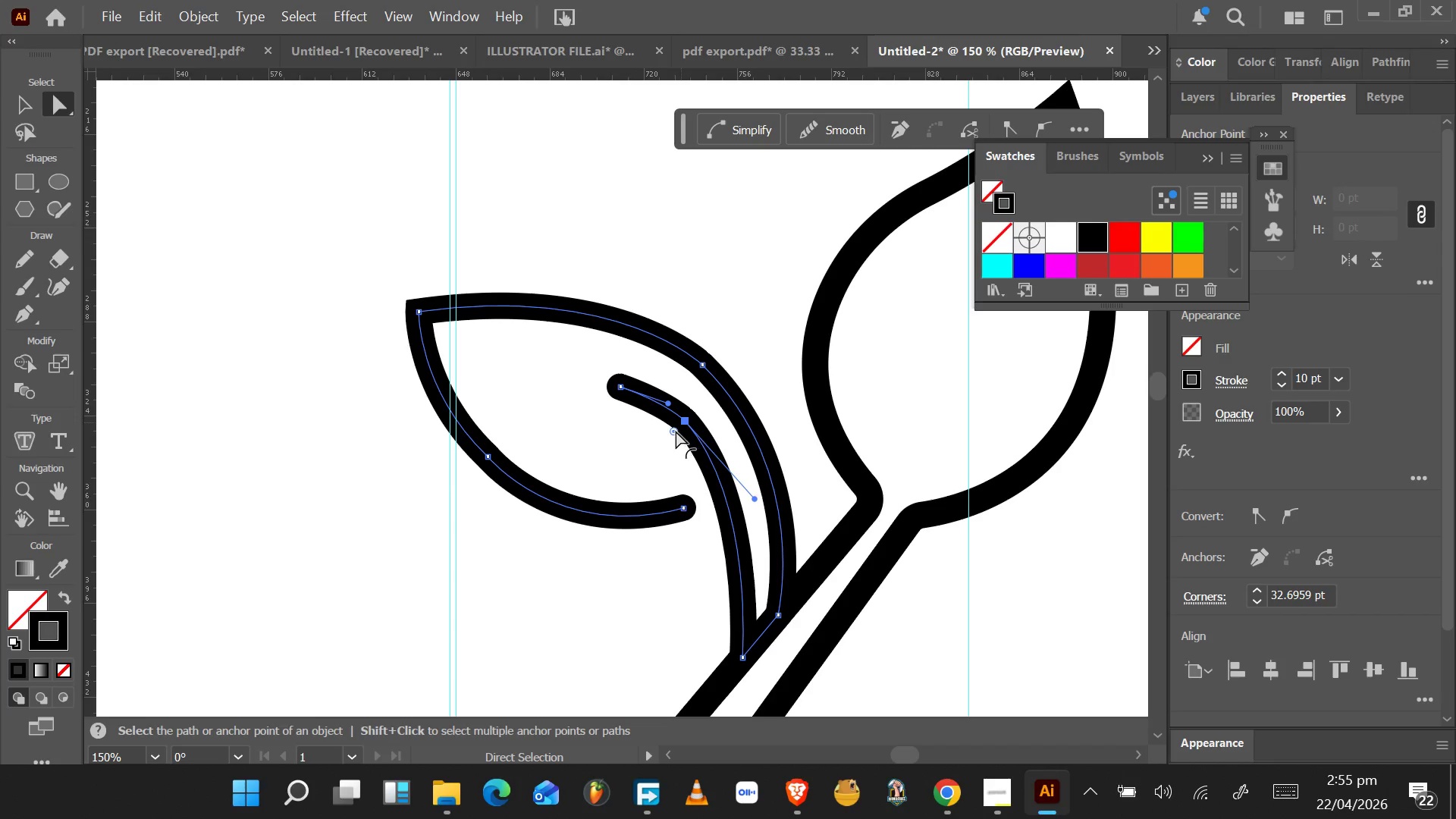 
left_click_drag(start_coordinate=[675, 431], to_coordinate=[530, 533])
 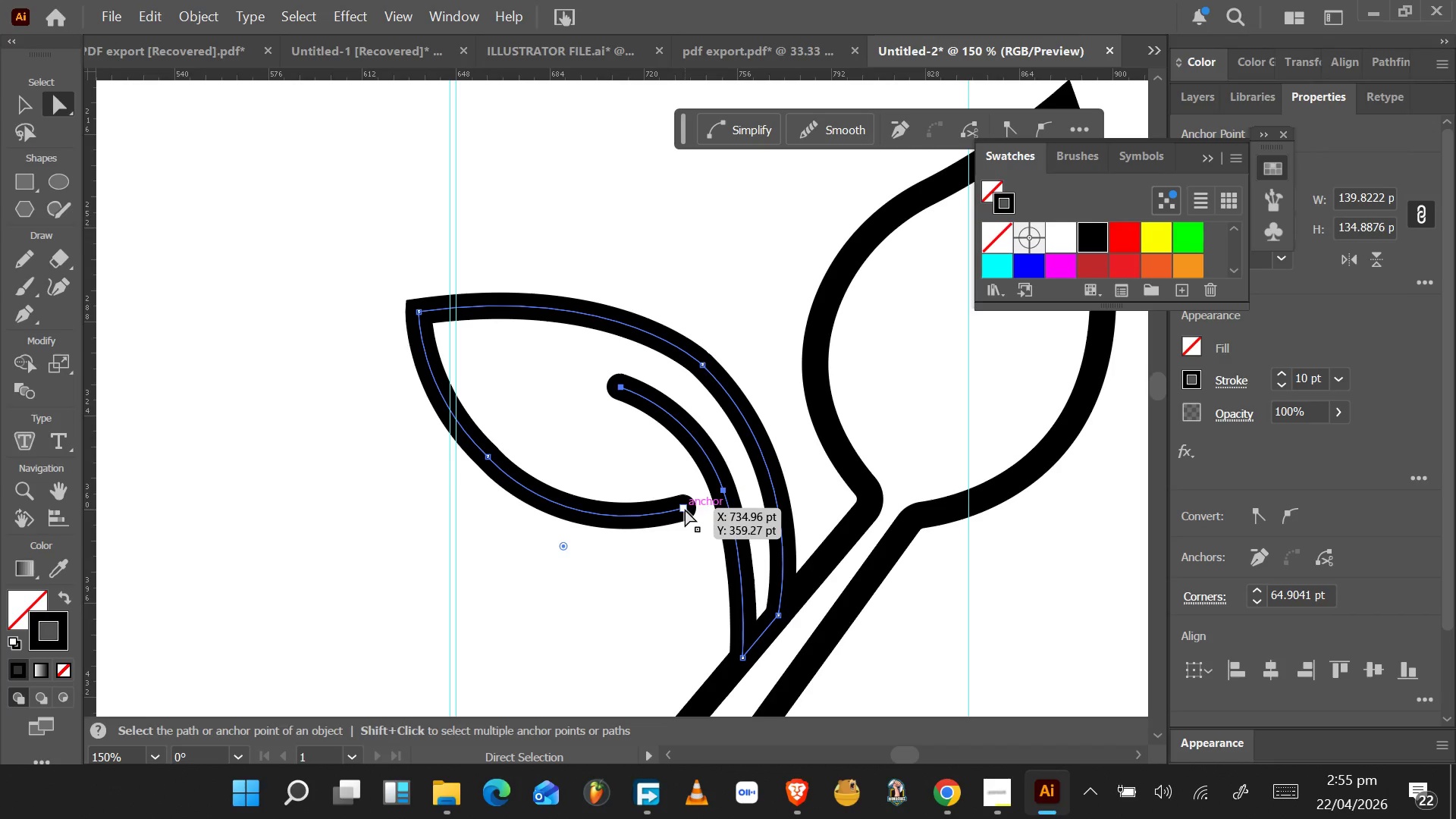 
wait(5.09)
 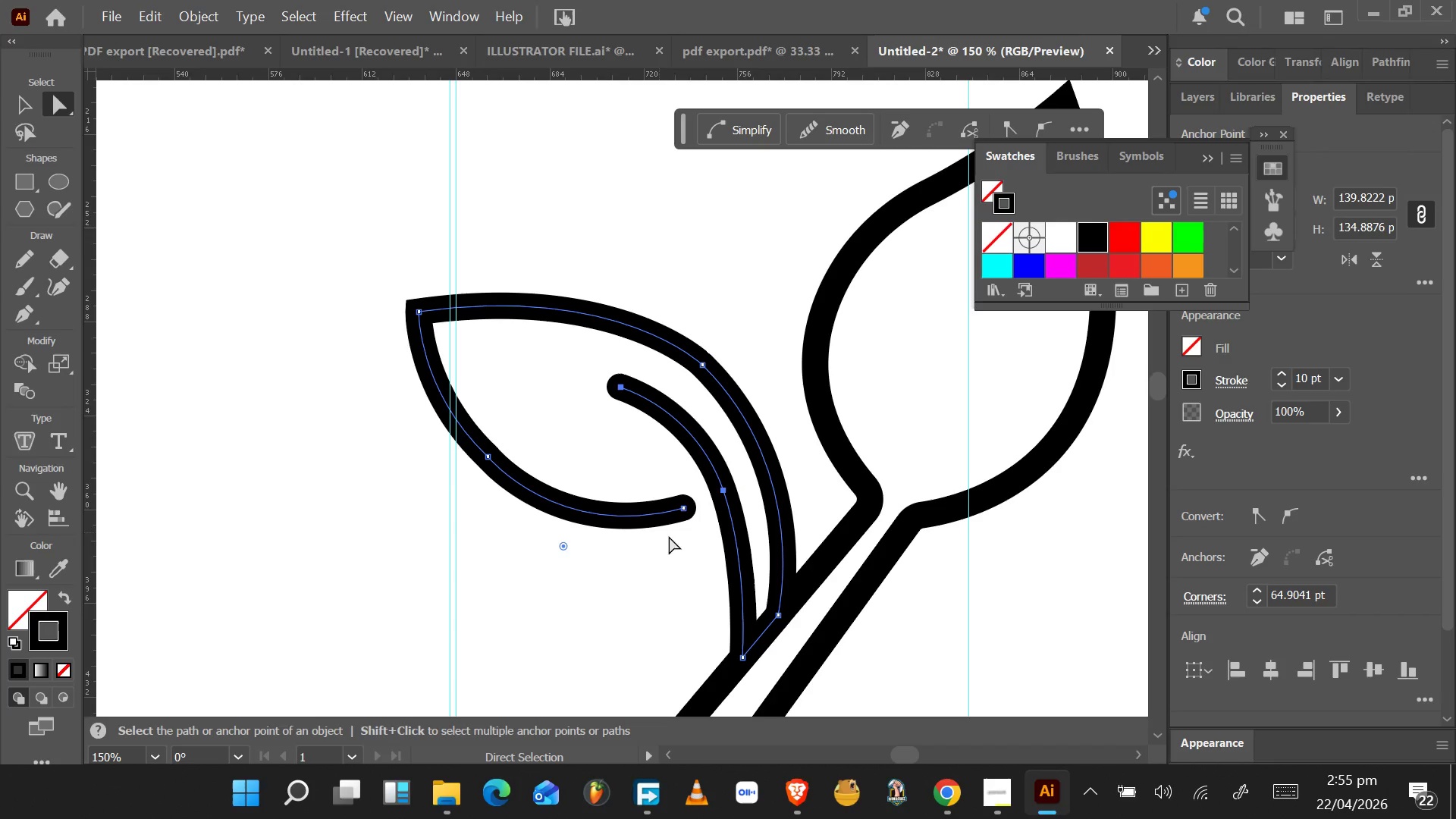 
left_click([703, 368])
 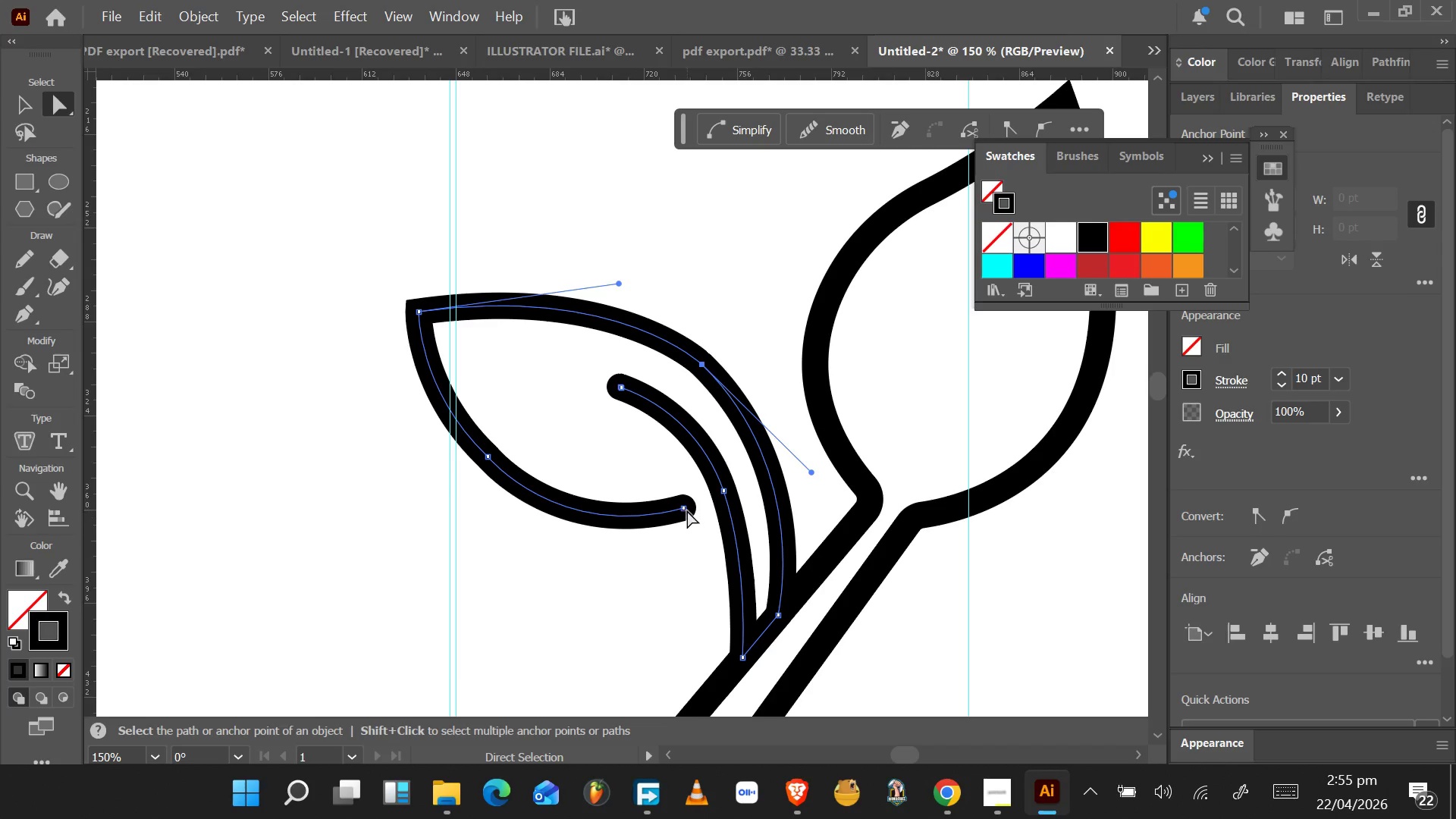 
left_click([682, 510])
 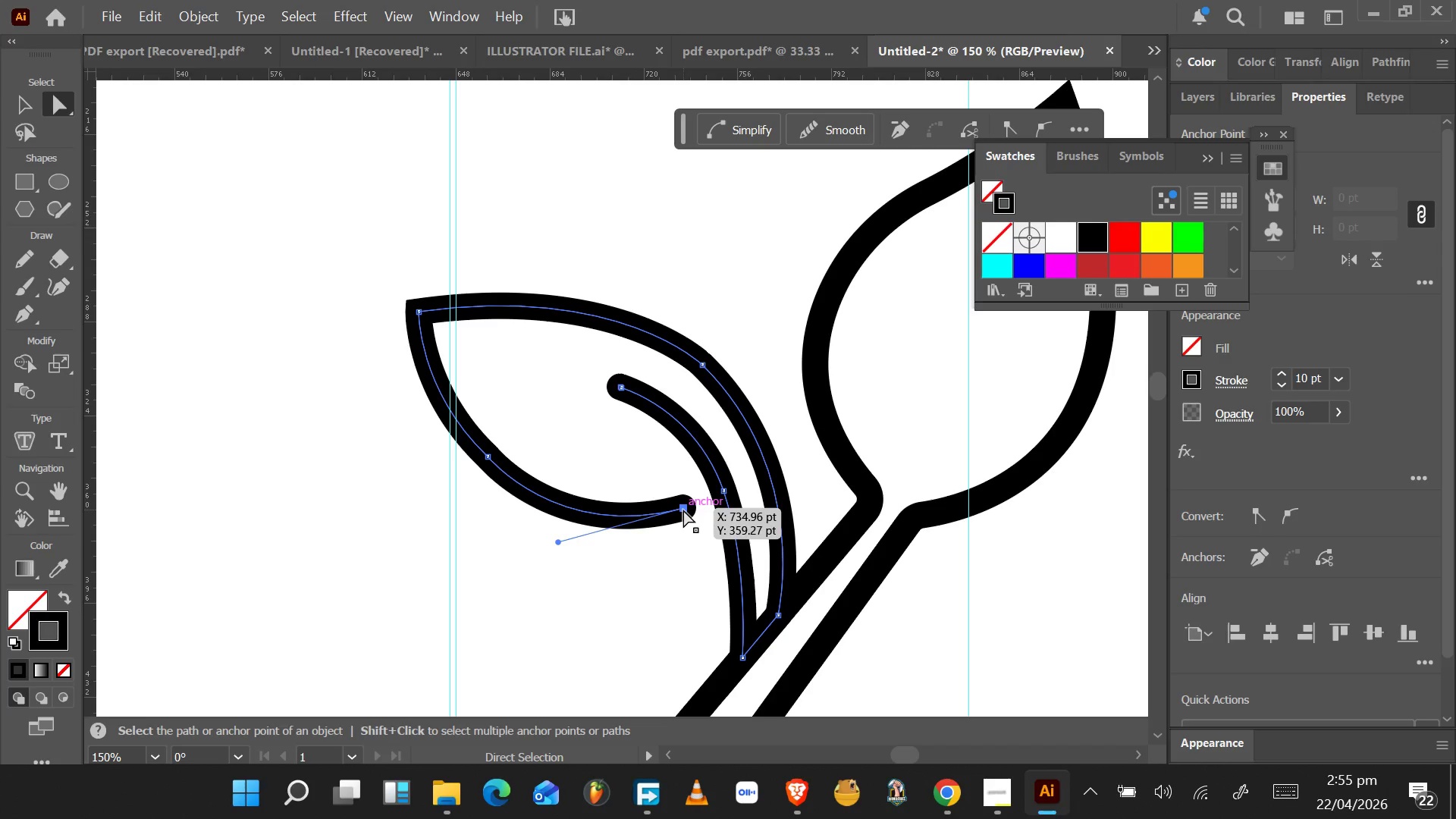 
left_click([683, 510])
 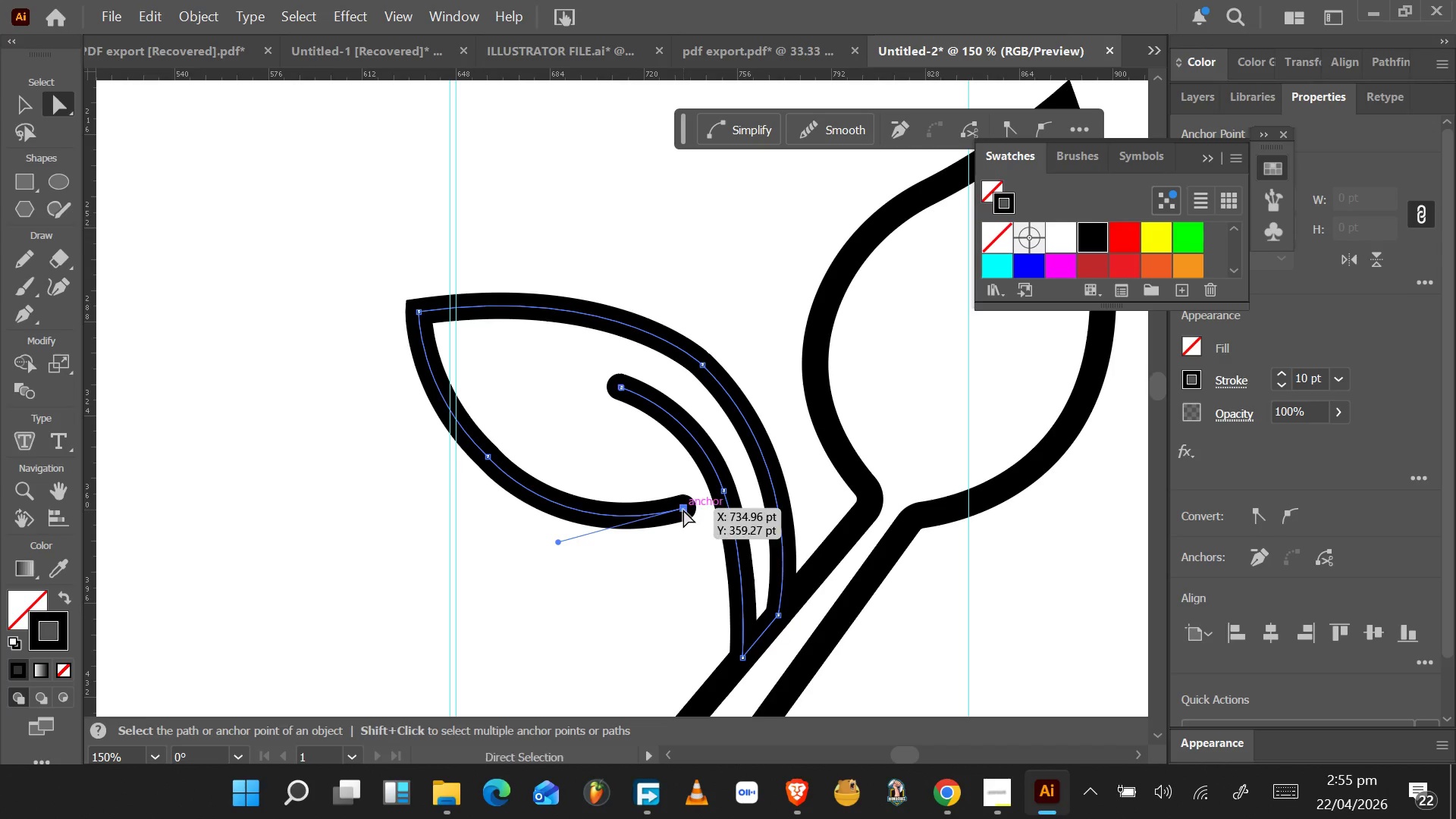 
left_click_drag(start_coordinate=[683, 510], to_coordinate=[715, 522])
 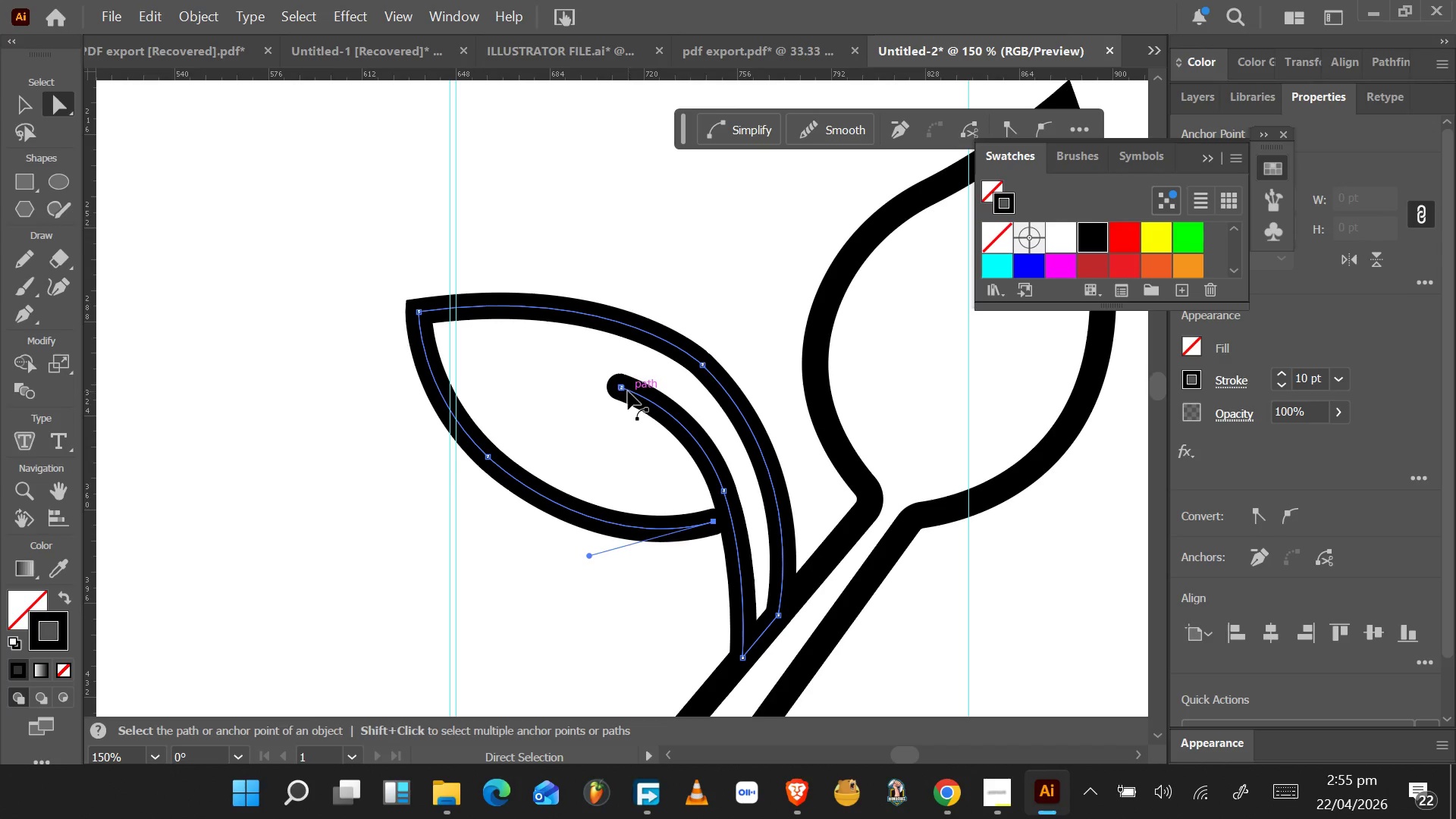 
left_click([624, 390])
 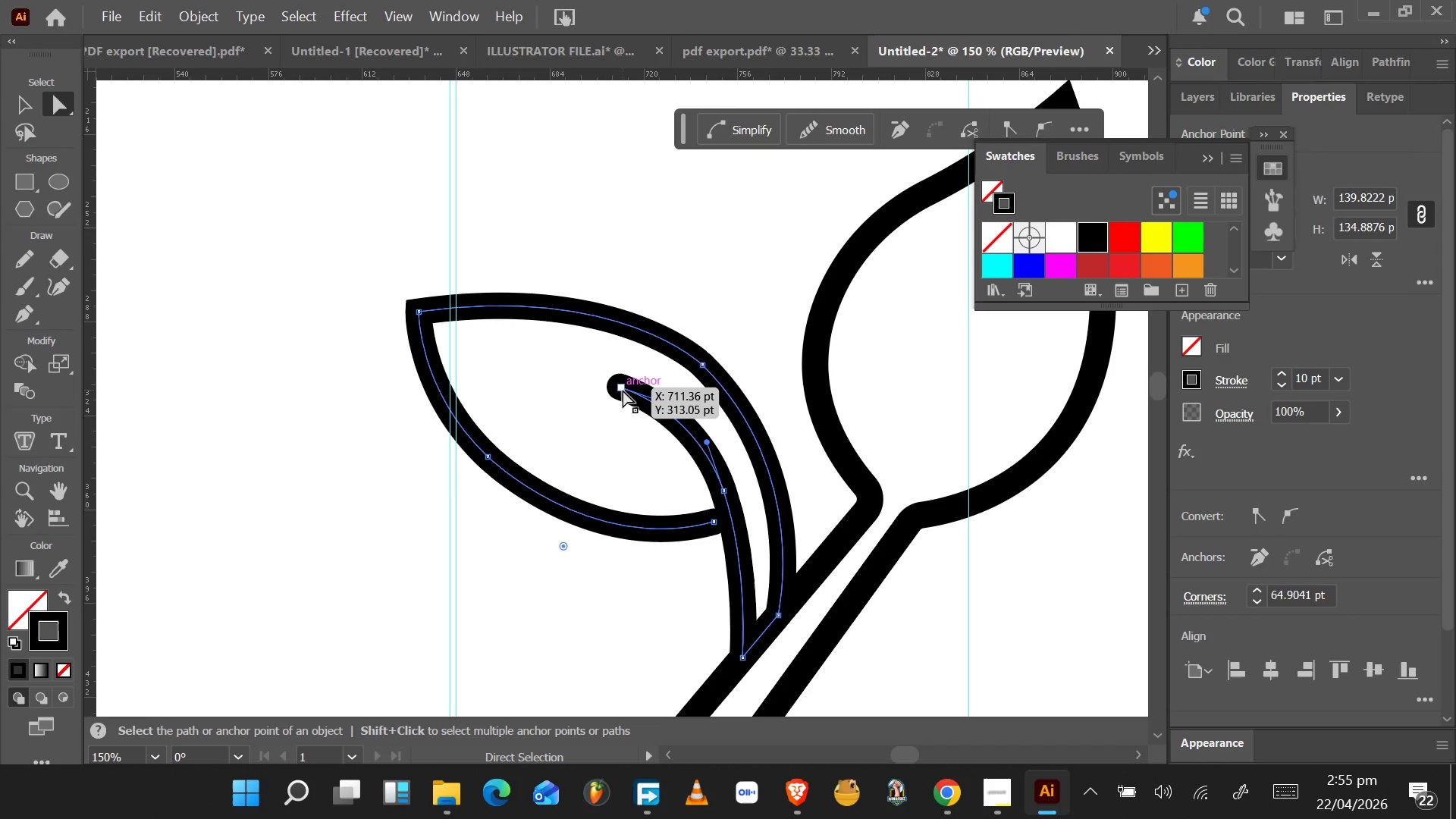 
left_click([623, 390])
 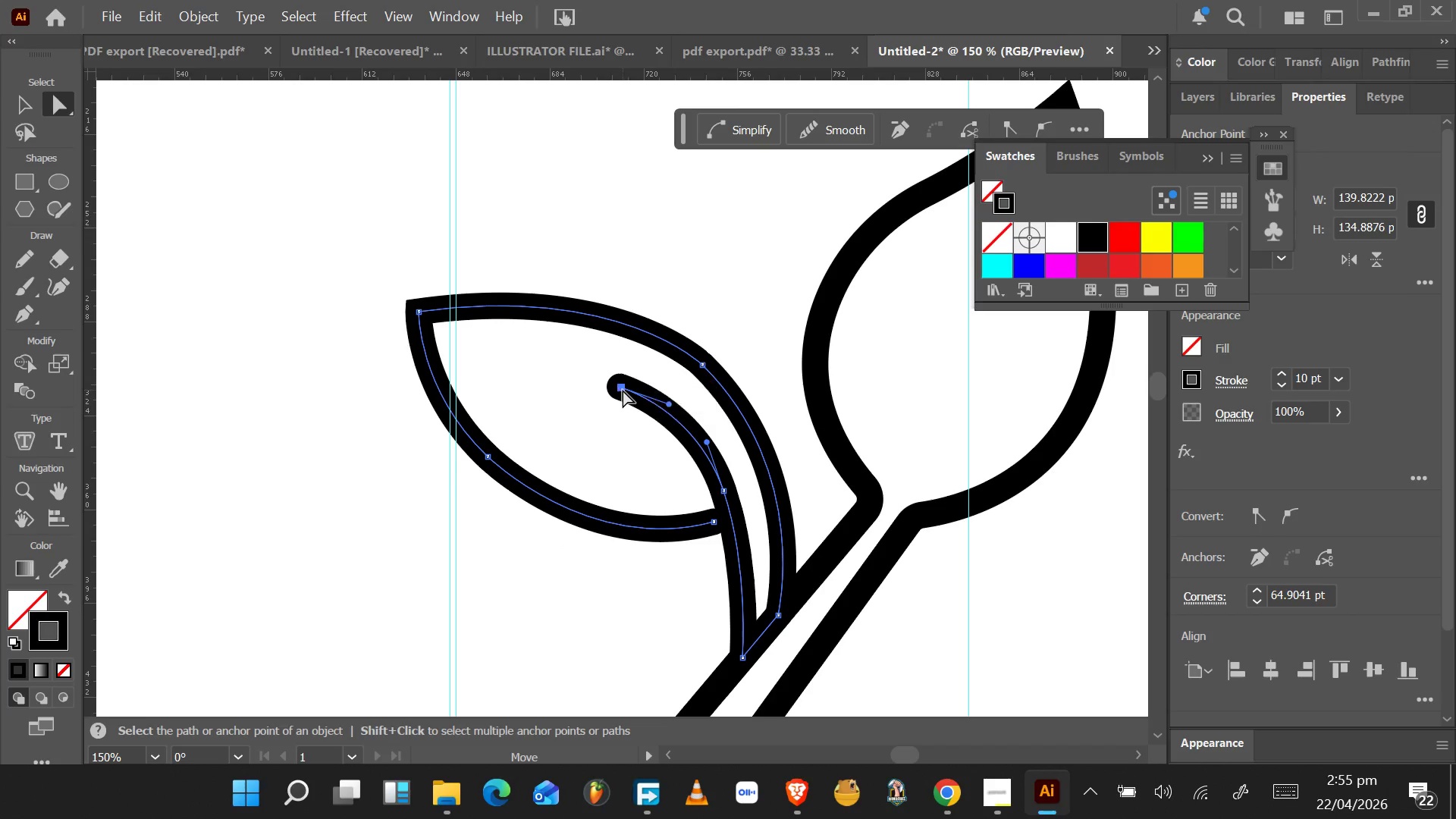 
left_click_drag(start_coordinate=[623, 390], to_coordinate=[657, 421])
 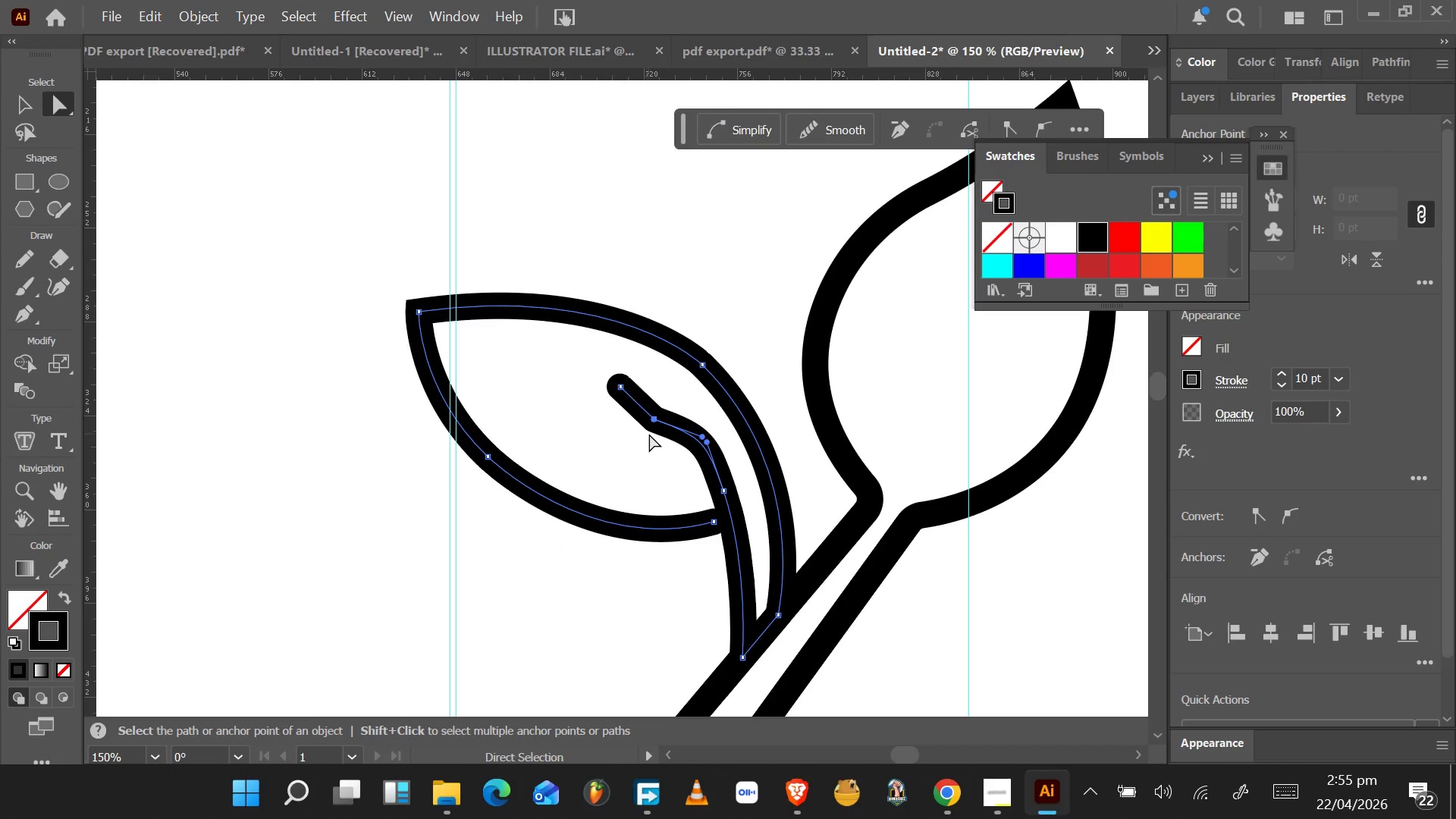 
left_click([654, 420])
 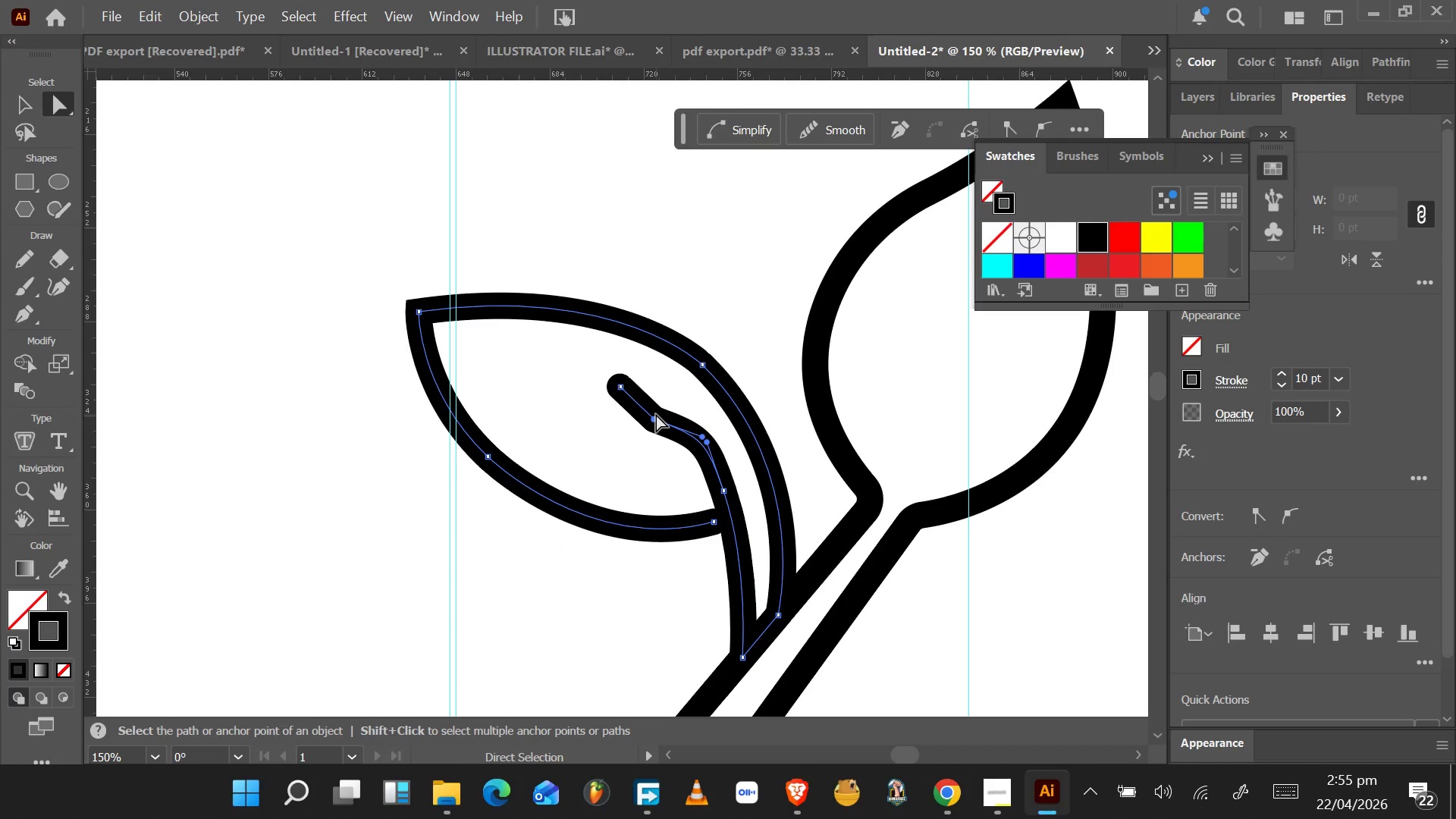 
type(op)
 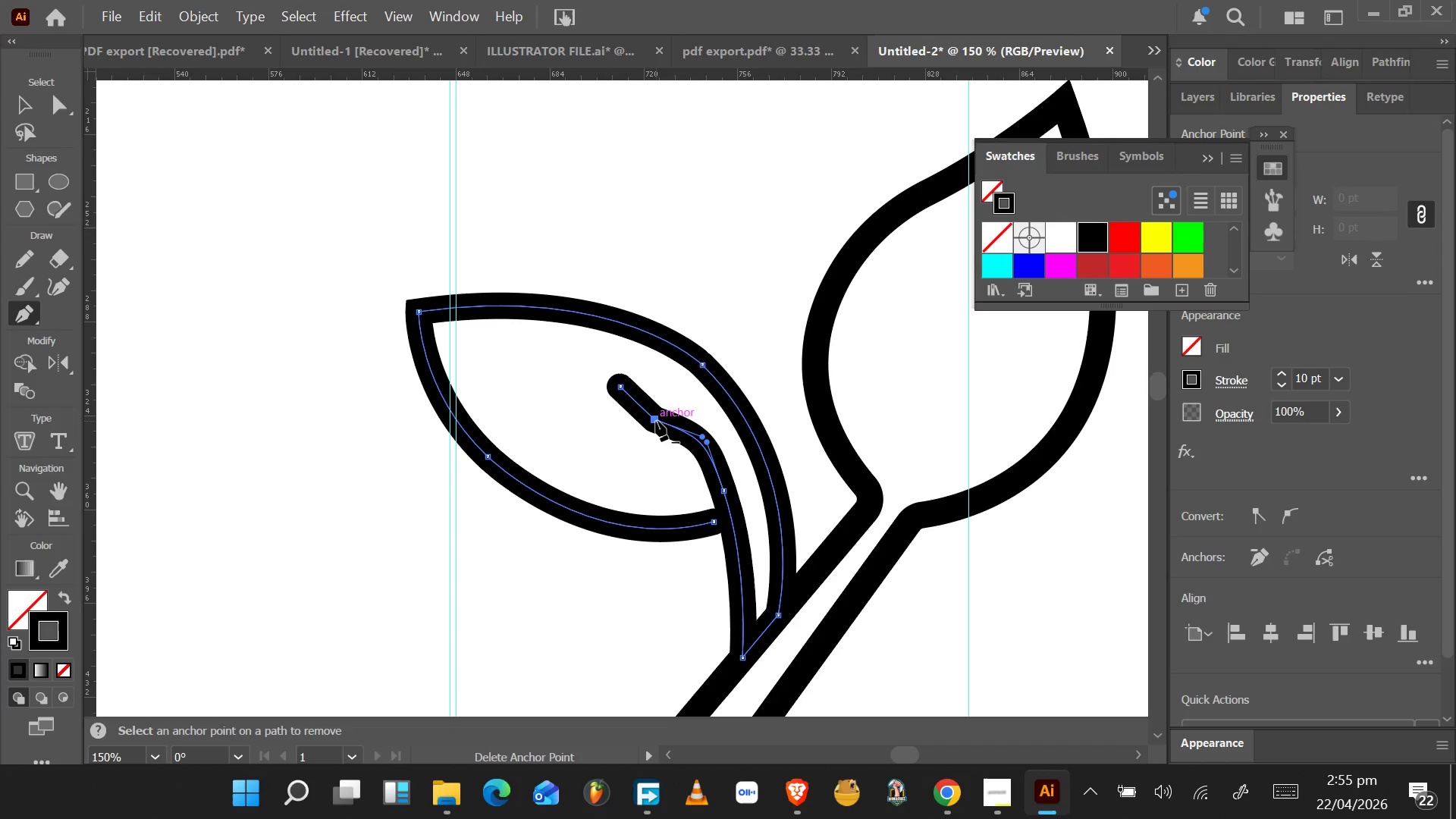 
left_click([656, 421])
 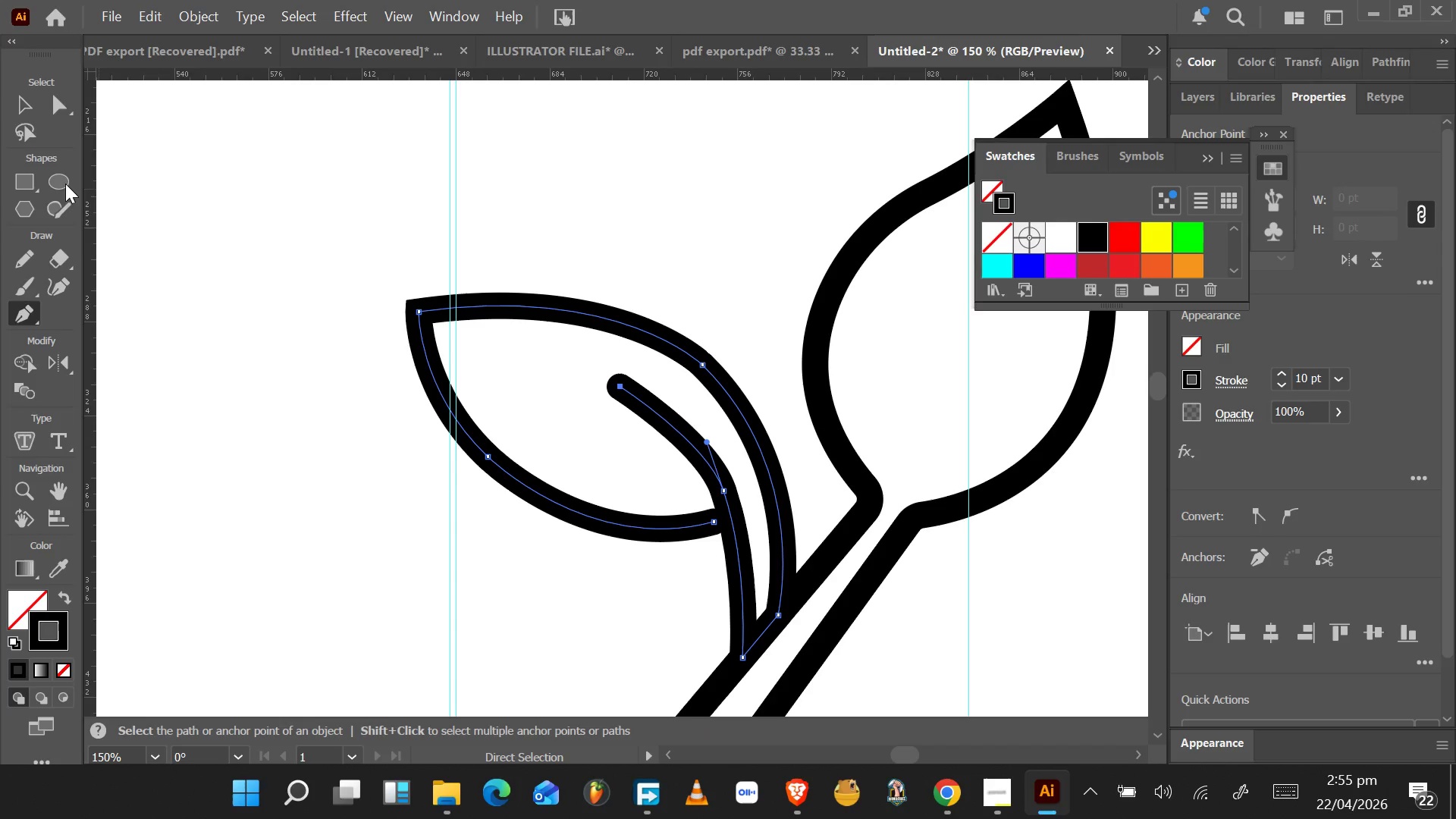 
left_click([56, 104])
 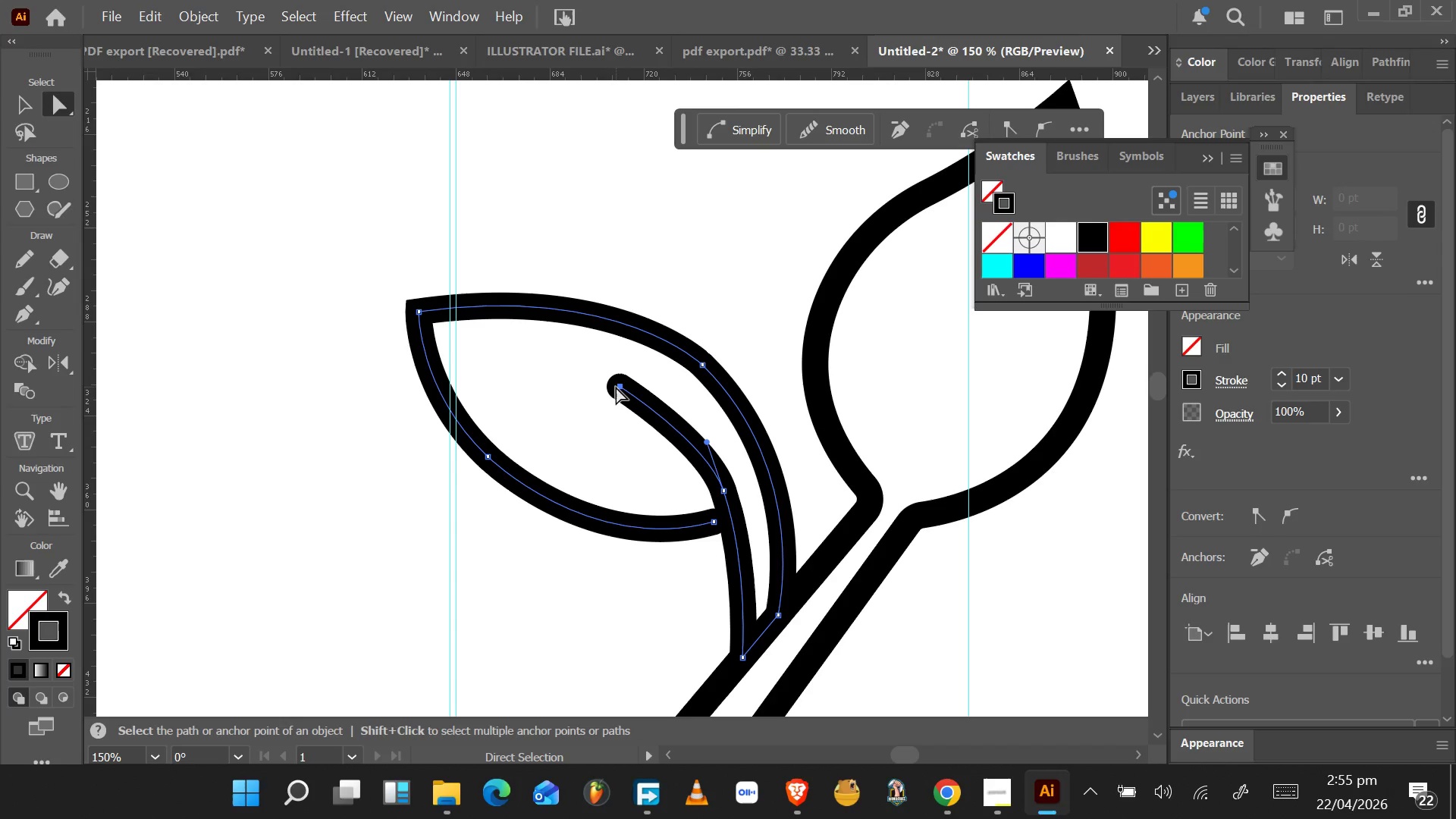 
left_click([619, 387])
 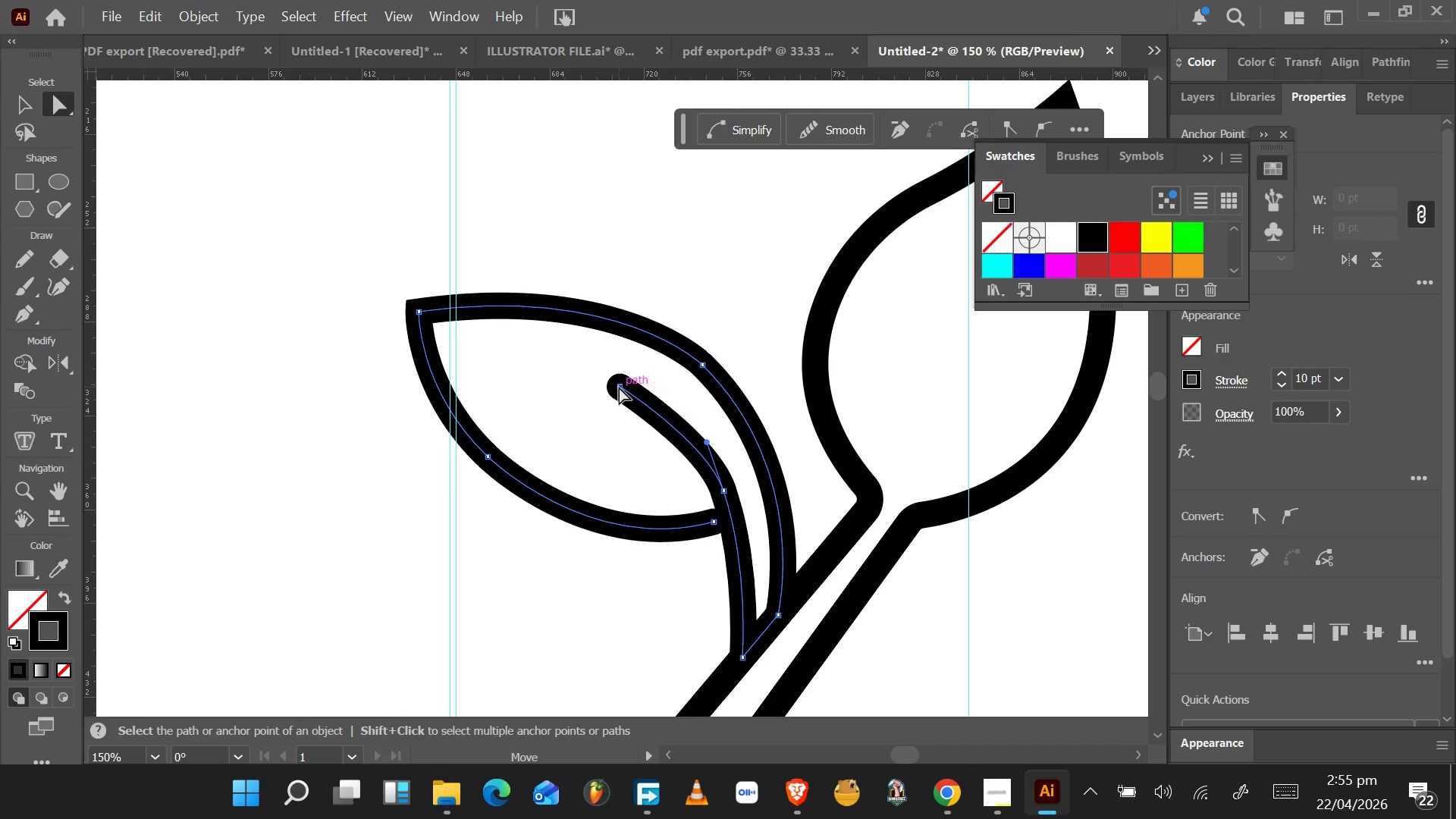 
left_click_drag(start_coordinate=[619, 387], to_coordinate=[664, 410])
 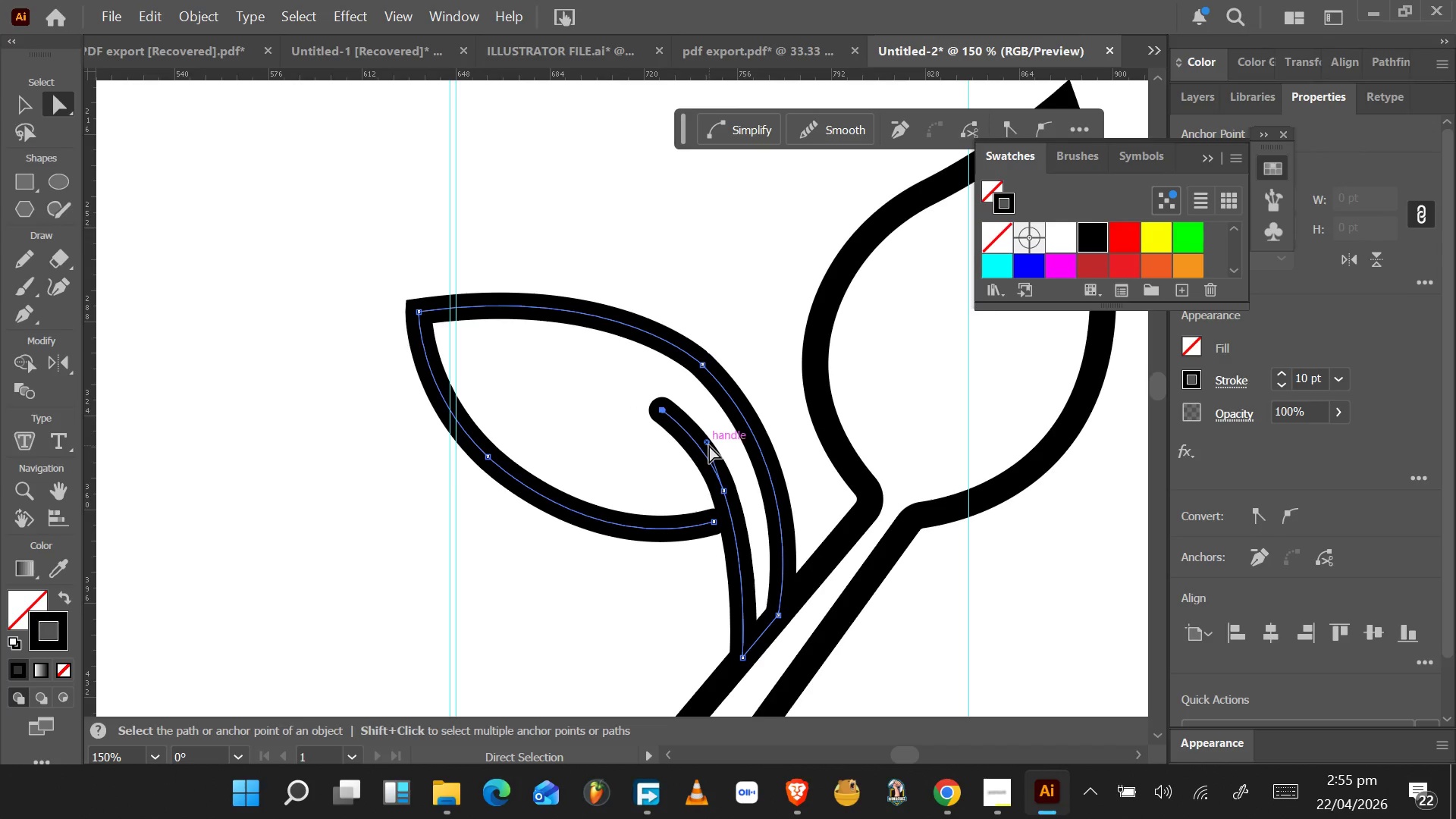 
left_click_drag(start_coordinate=[709, 445], to_coordinate=[709, 437])
 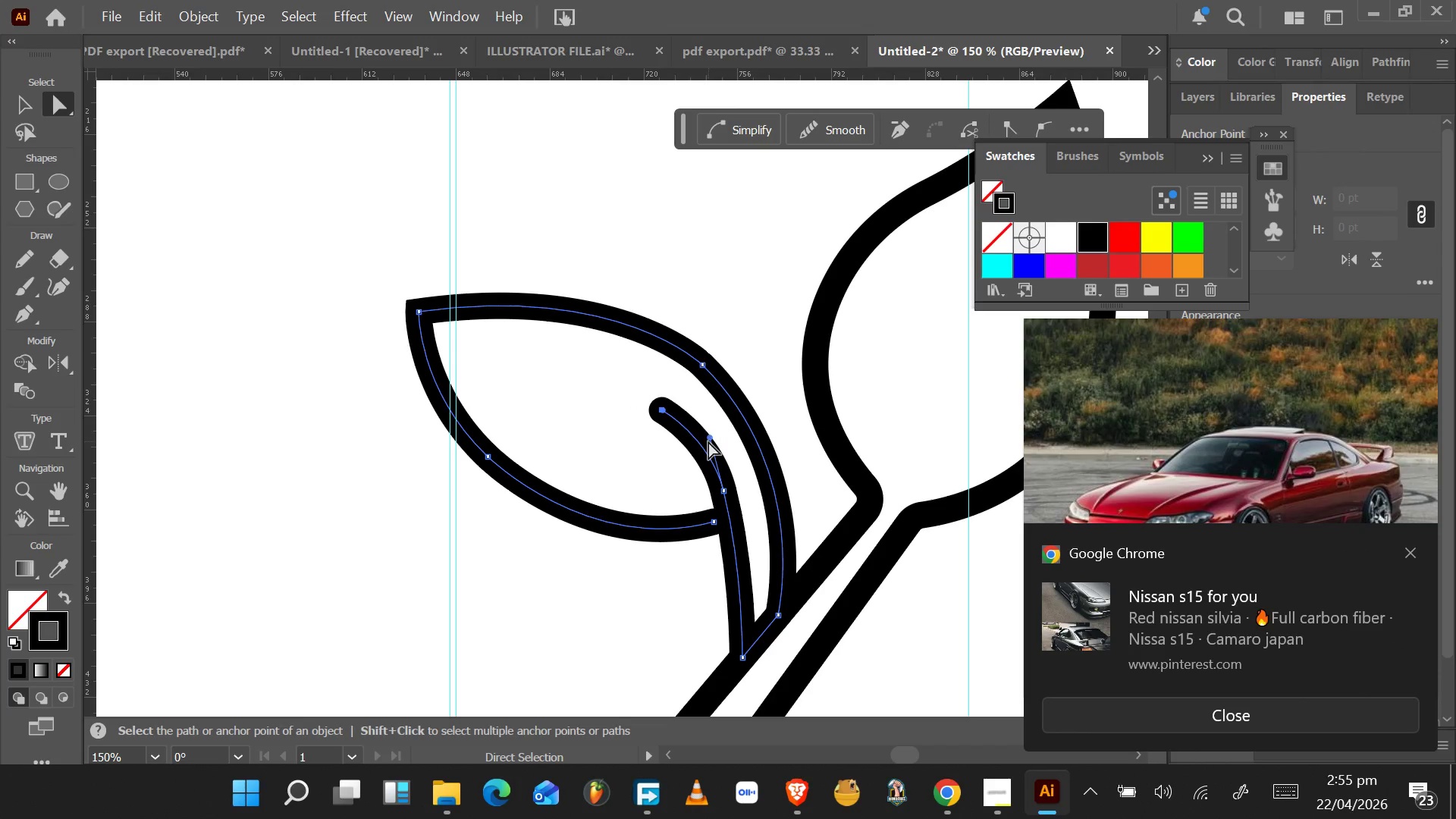 
key(Control+Z)
 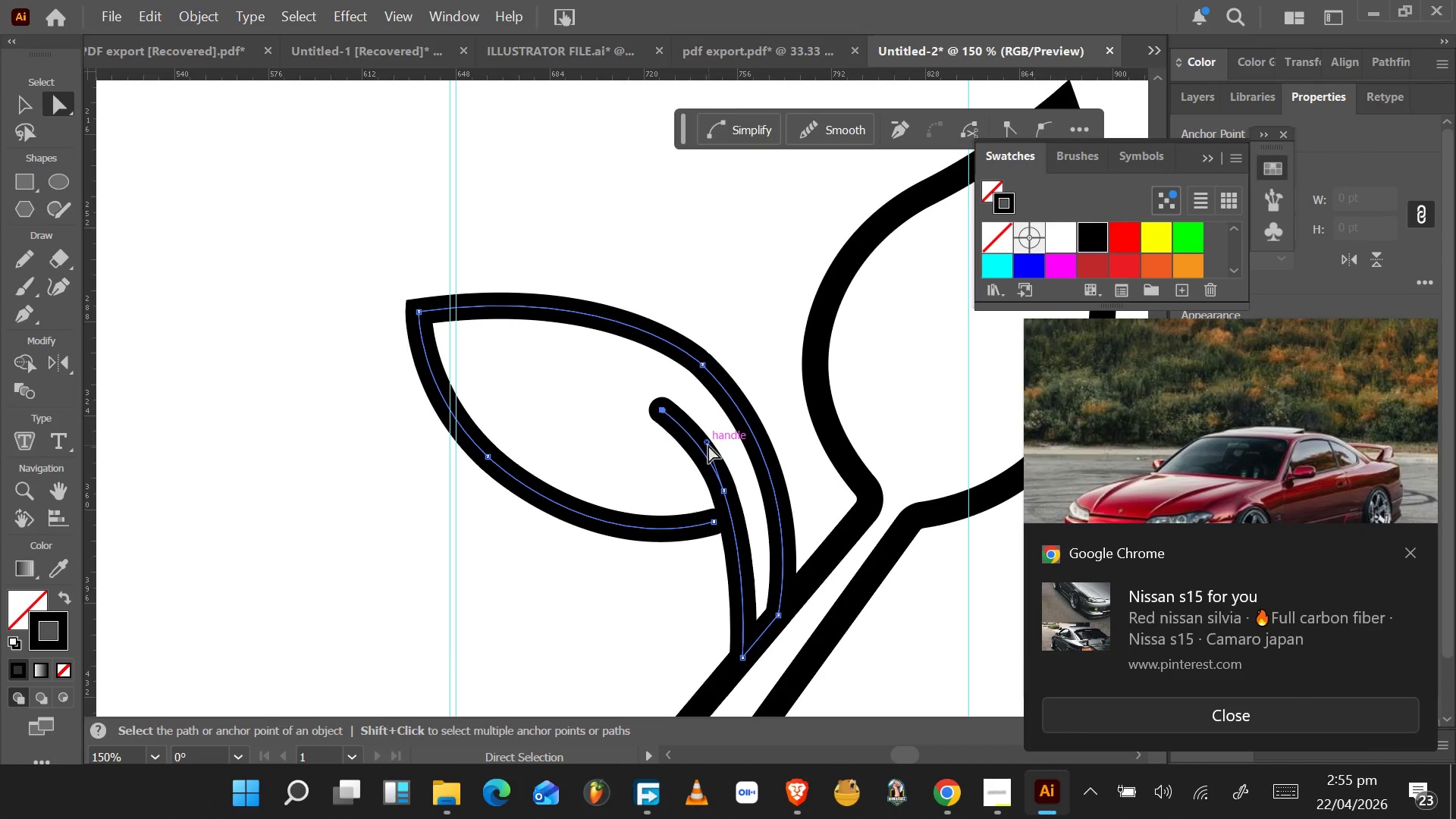 
hold_key(key=AltLeft, duration=1.5)
left_click([708, 444])
 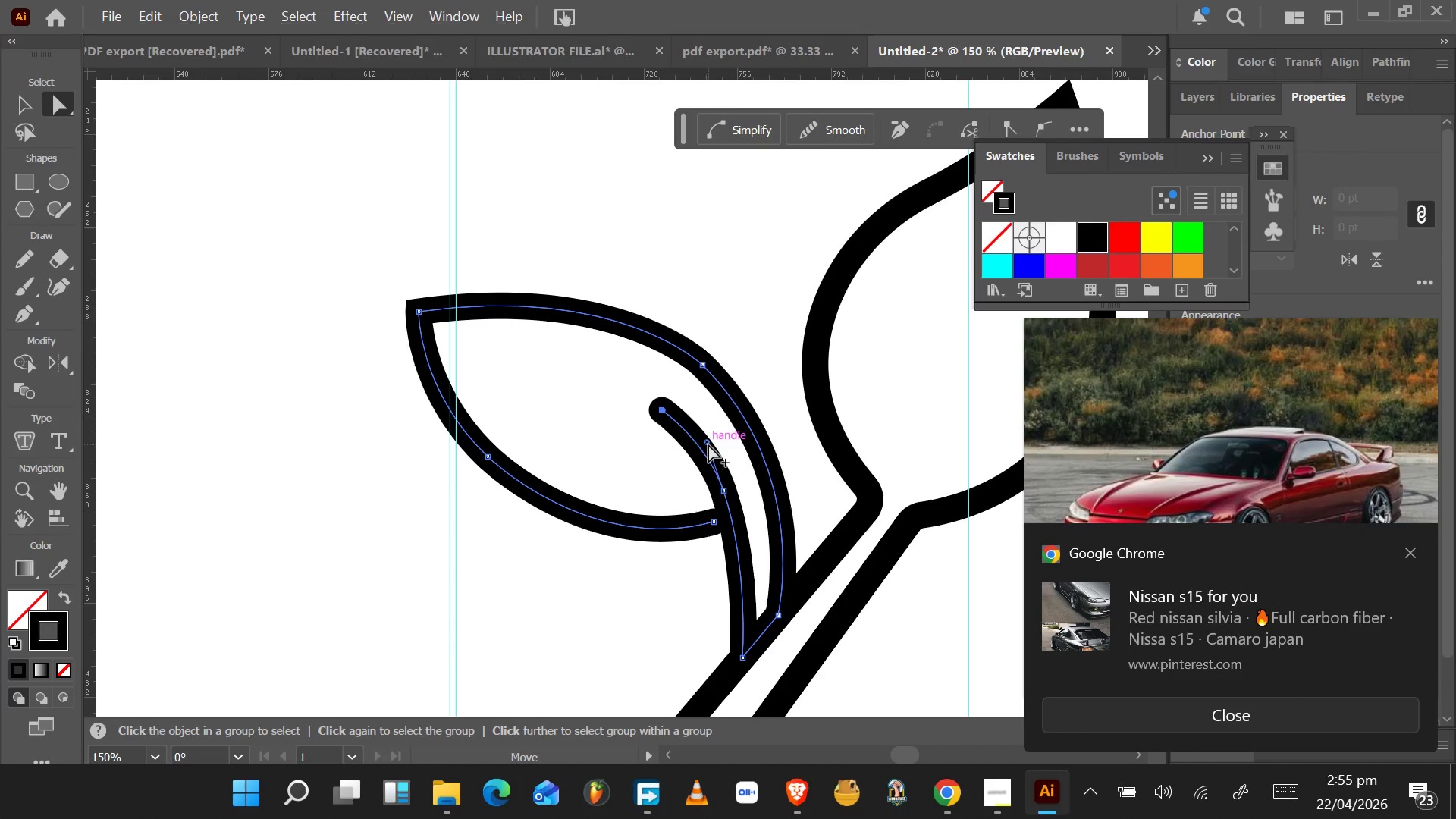 
left_click_drag(start_coordinate=[708, 444], to_coordinate=[712, 447])
 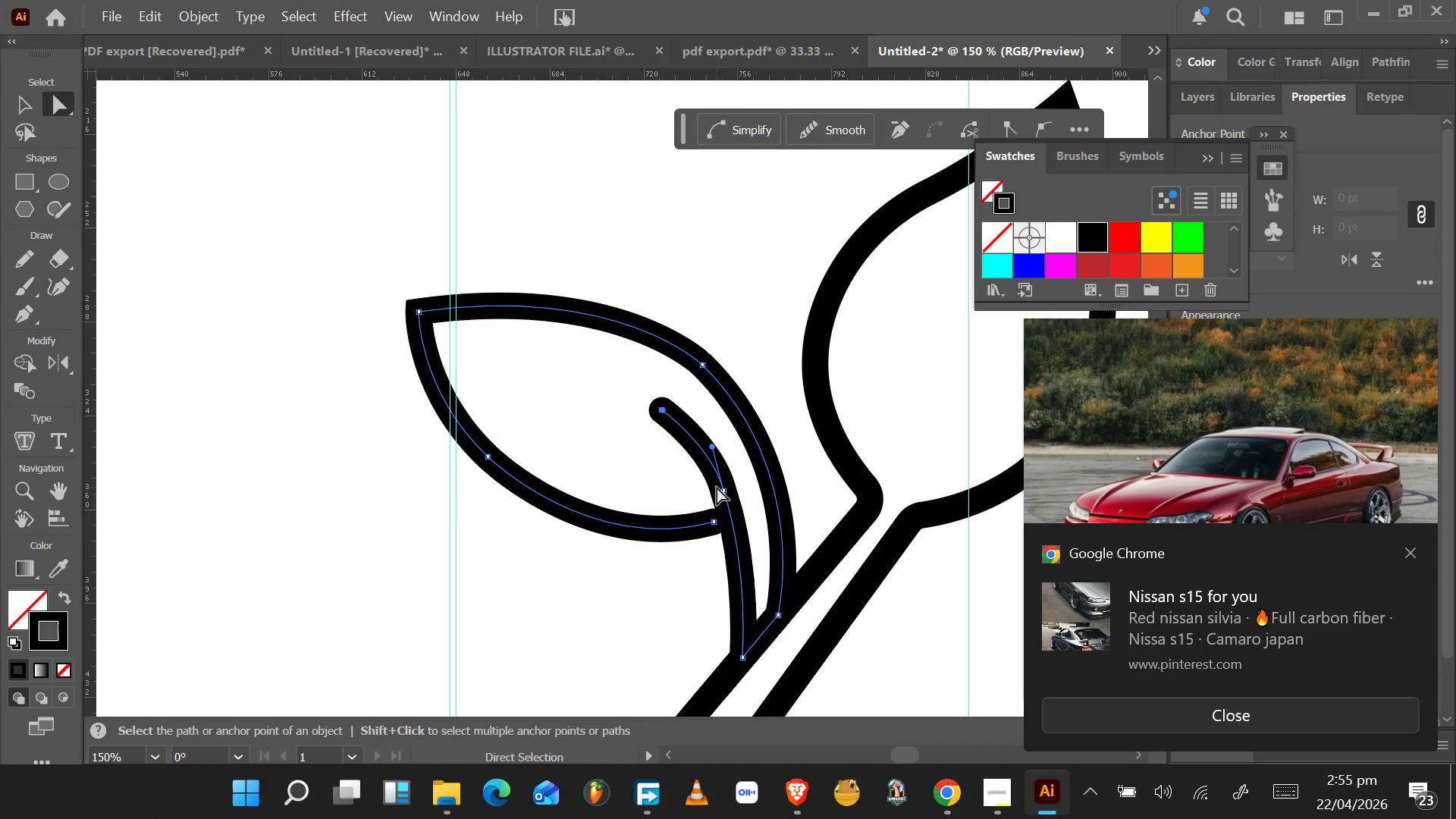 
hold_key(key=AltLeft, duration=1.53)
 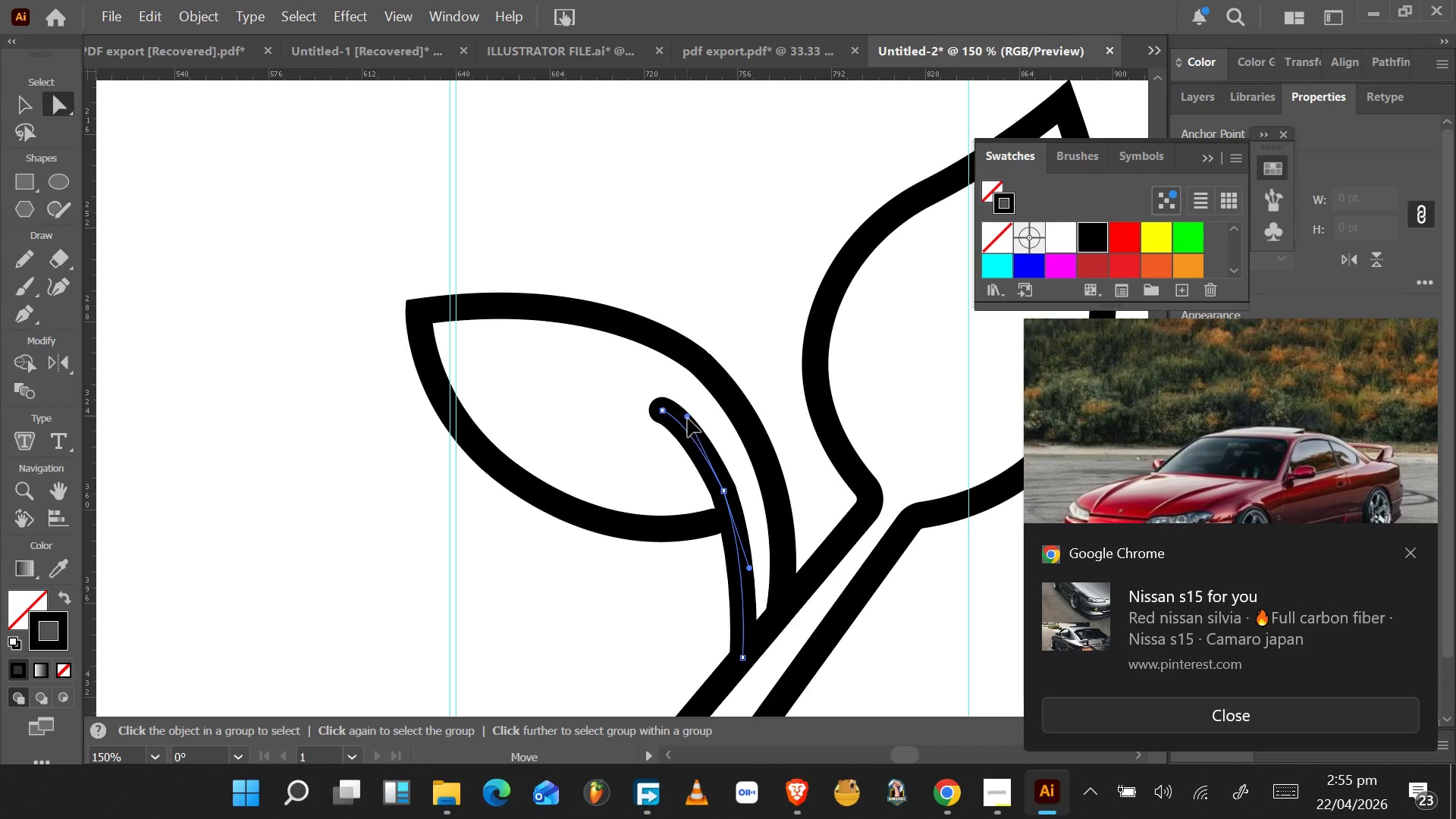 
hold_key(key=AltLeft, duration=1.53)
 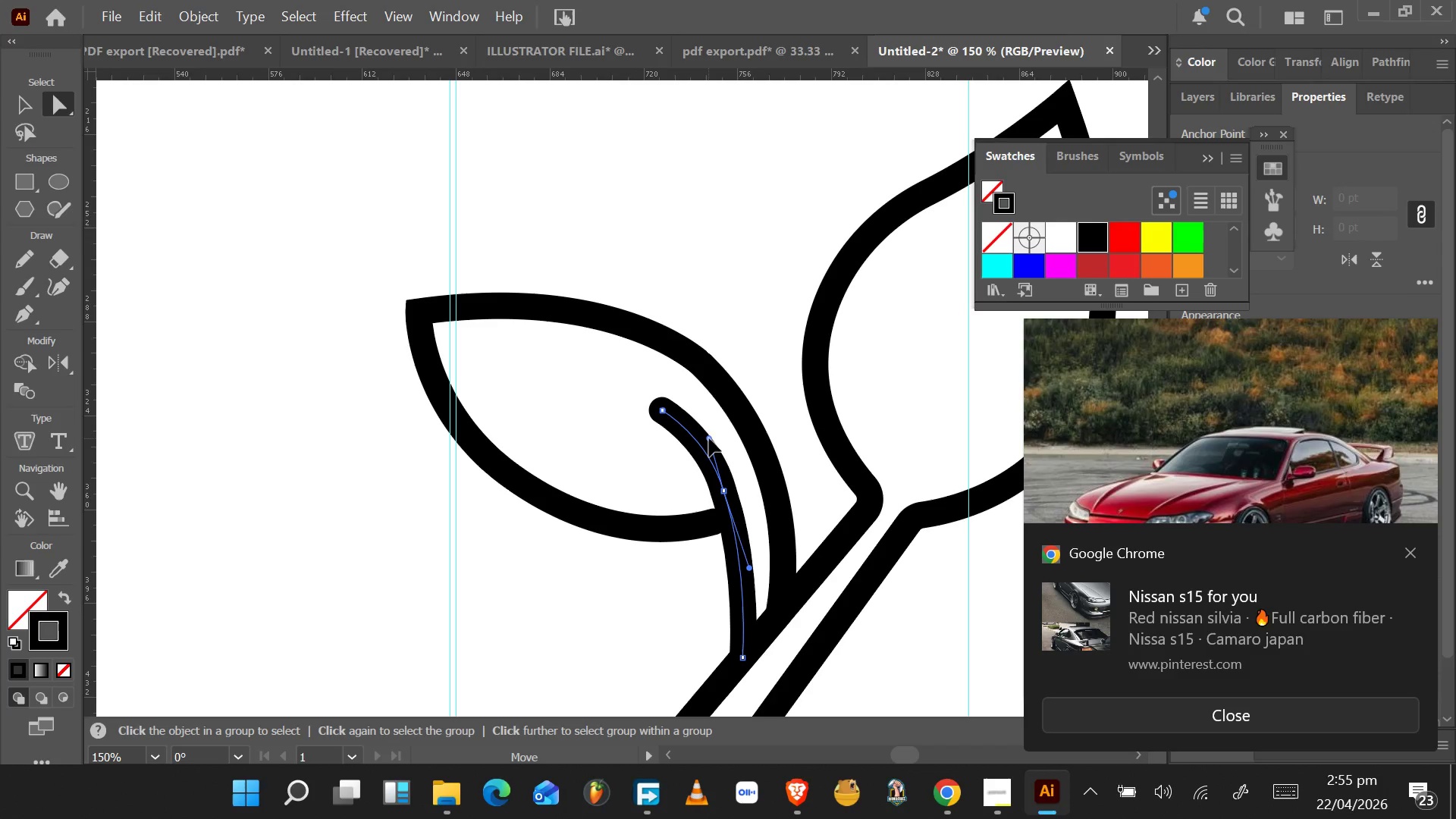 
hold_key(key=AltLeft, duration=1.53)
 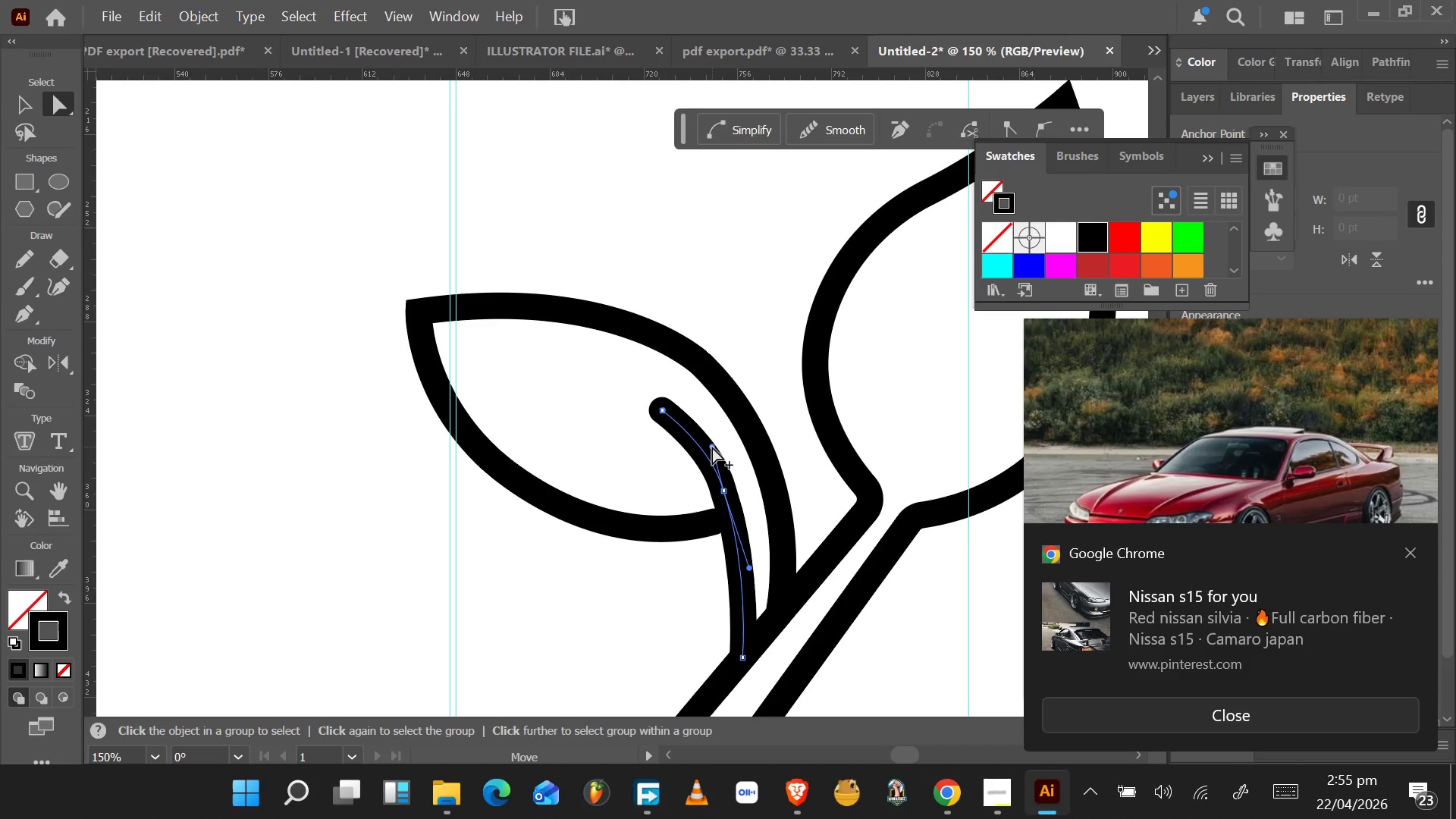 
key(Alt+AltLeft)
 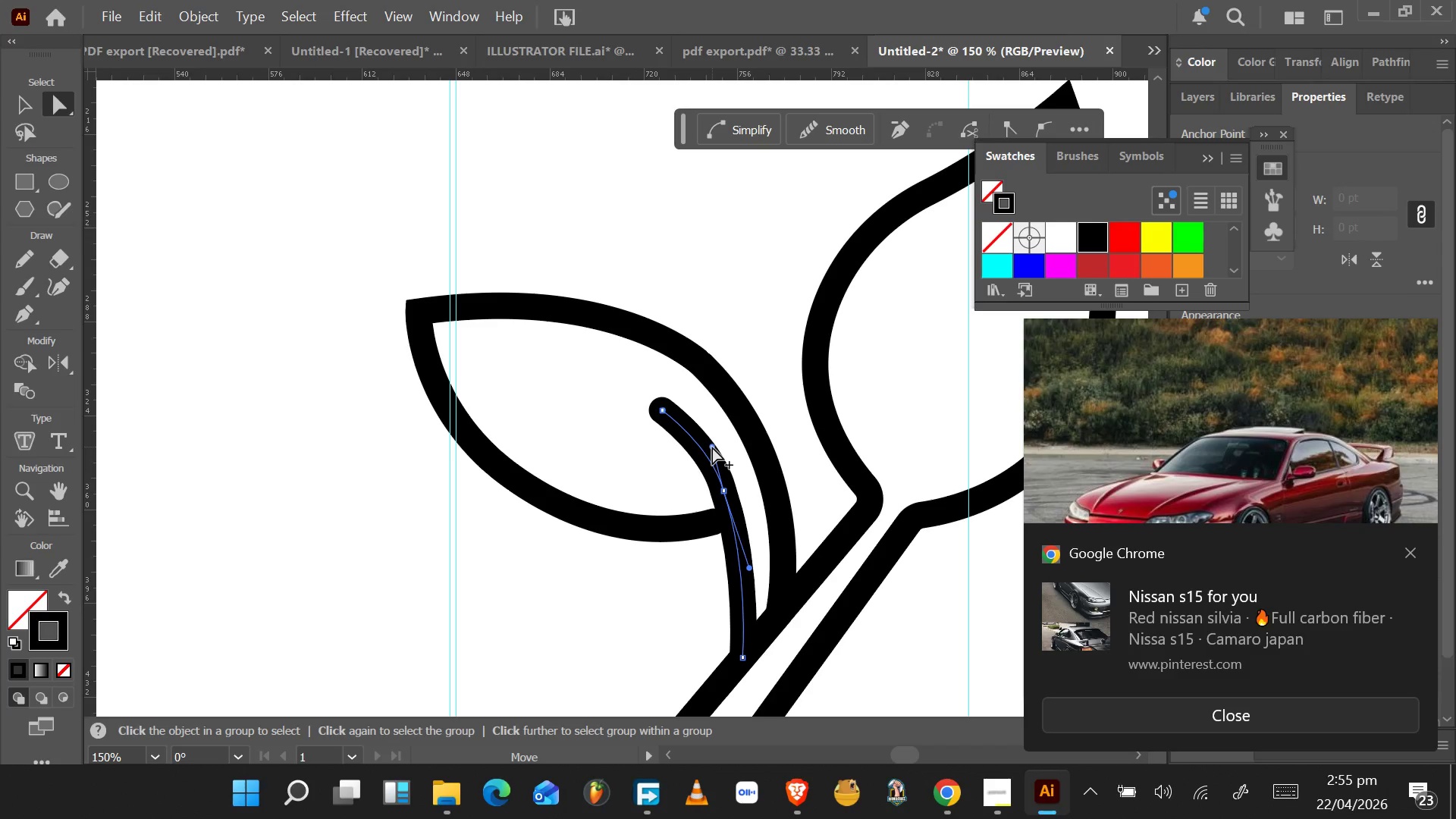 
key(Alt+AltLeft)
 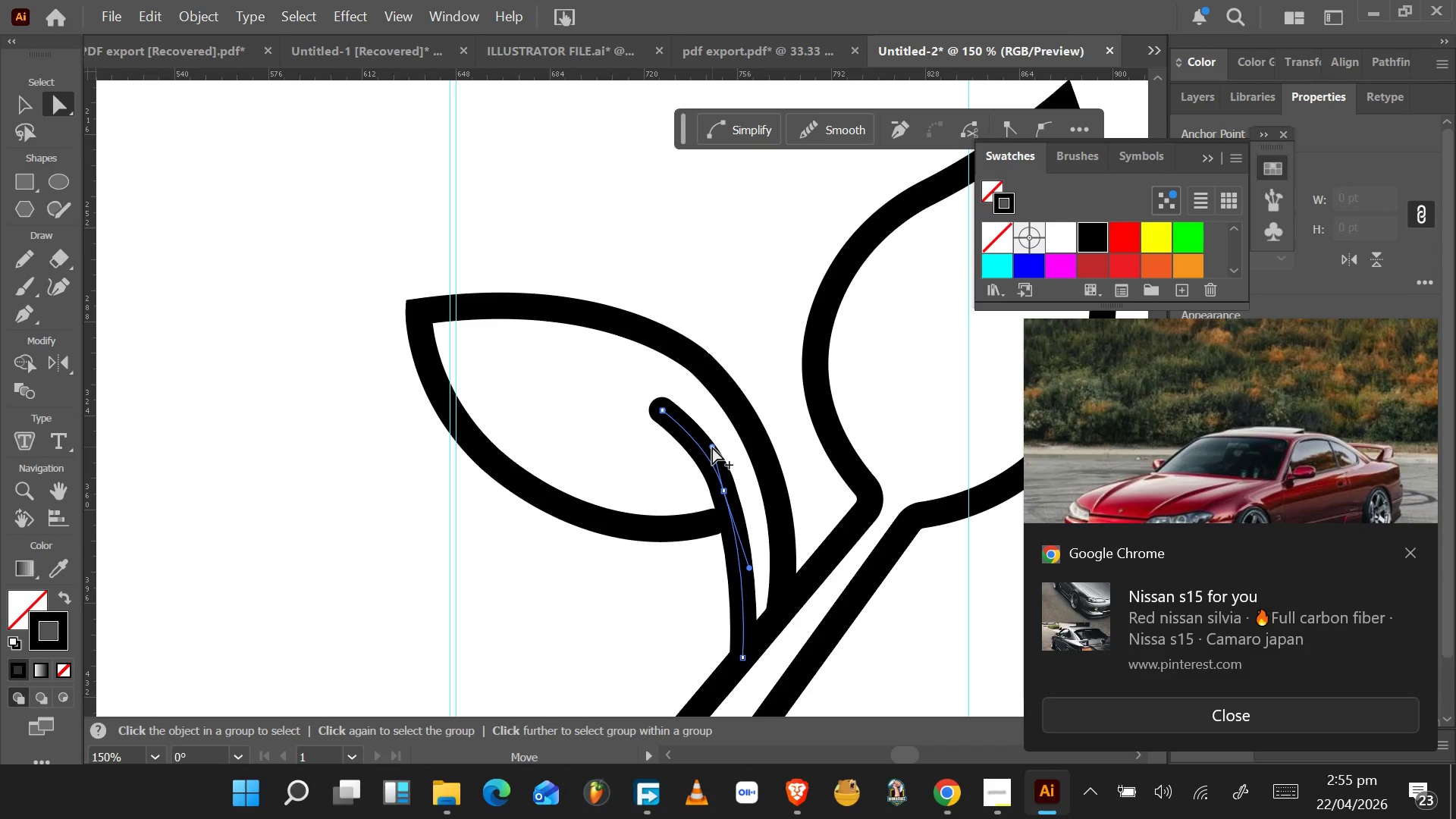 
key(Alt+AltLeft)
 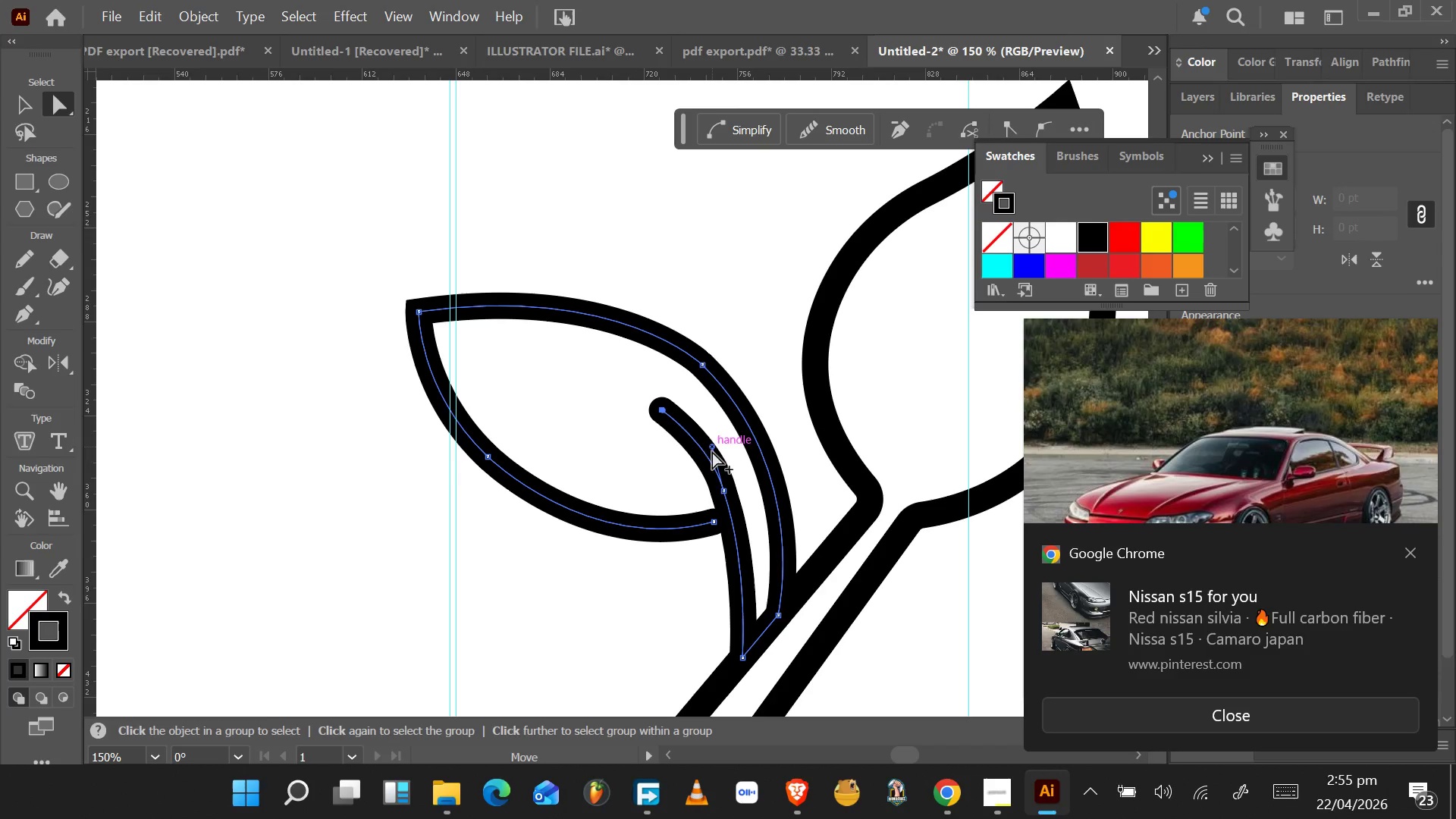 
key(Alt+AltLeft)
 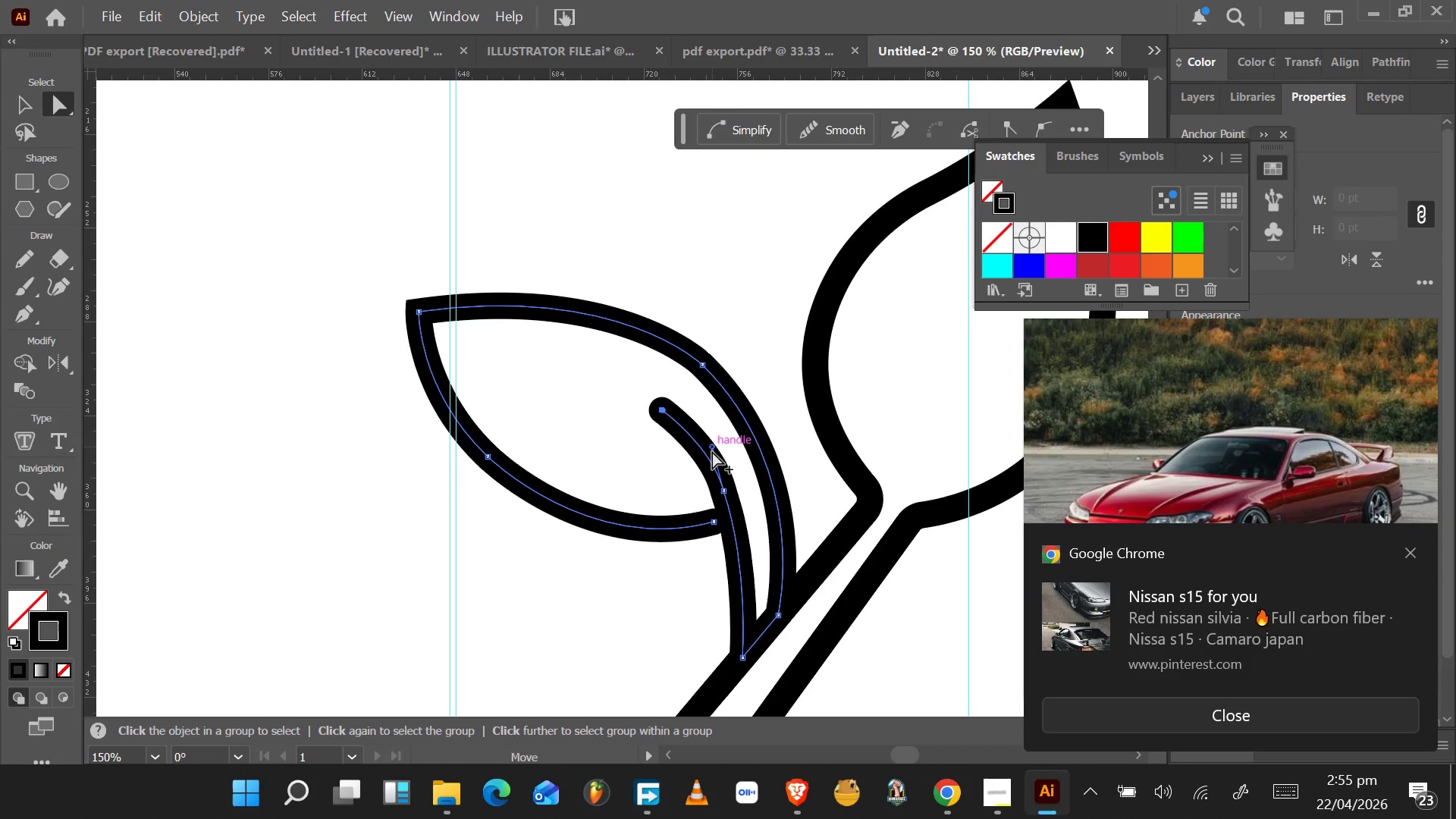 
key(Alt+AltLeft)
 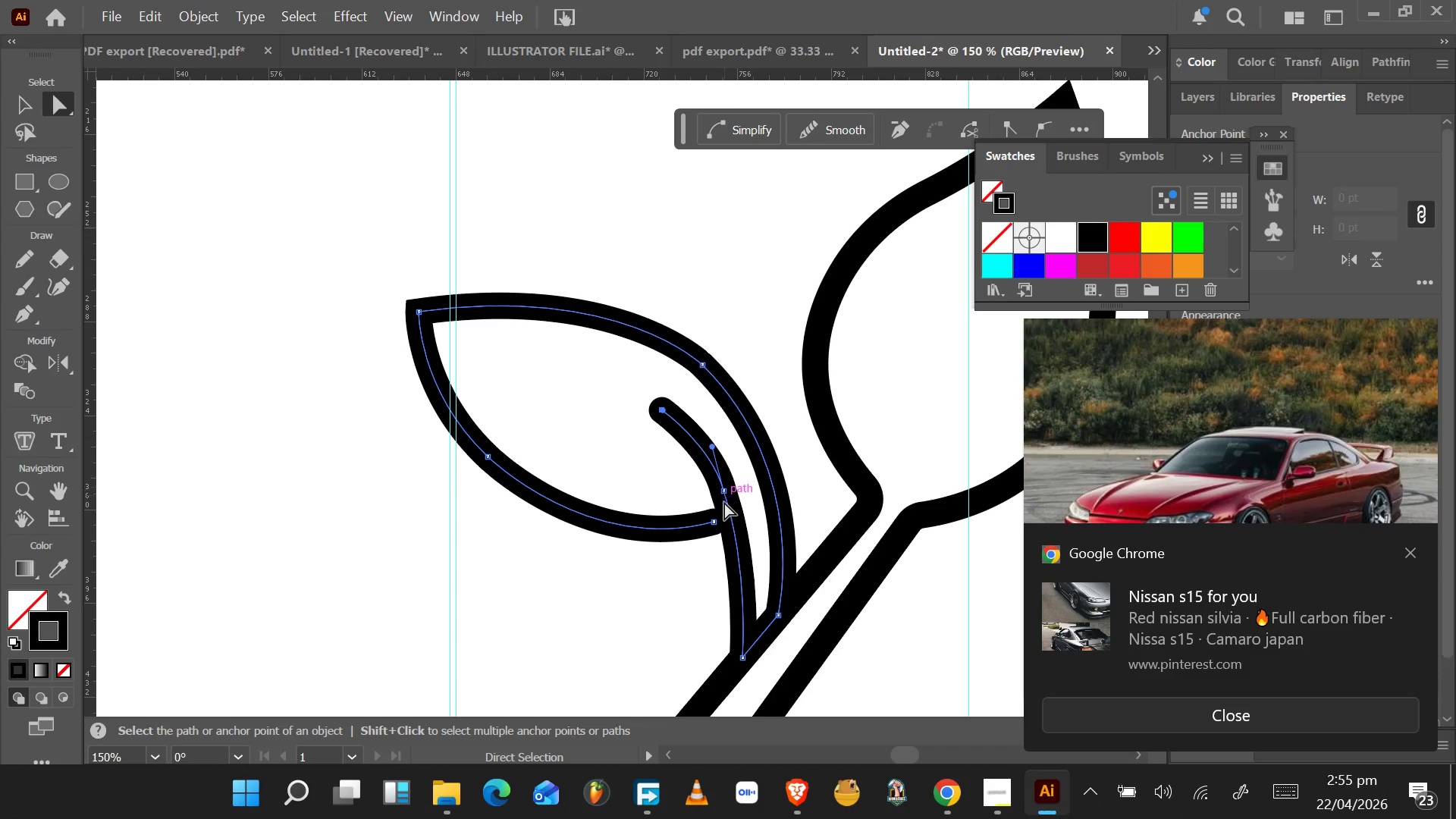 
left_click([724, 491])
 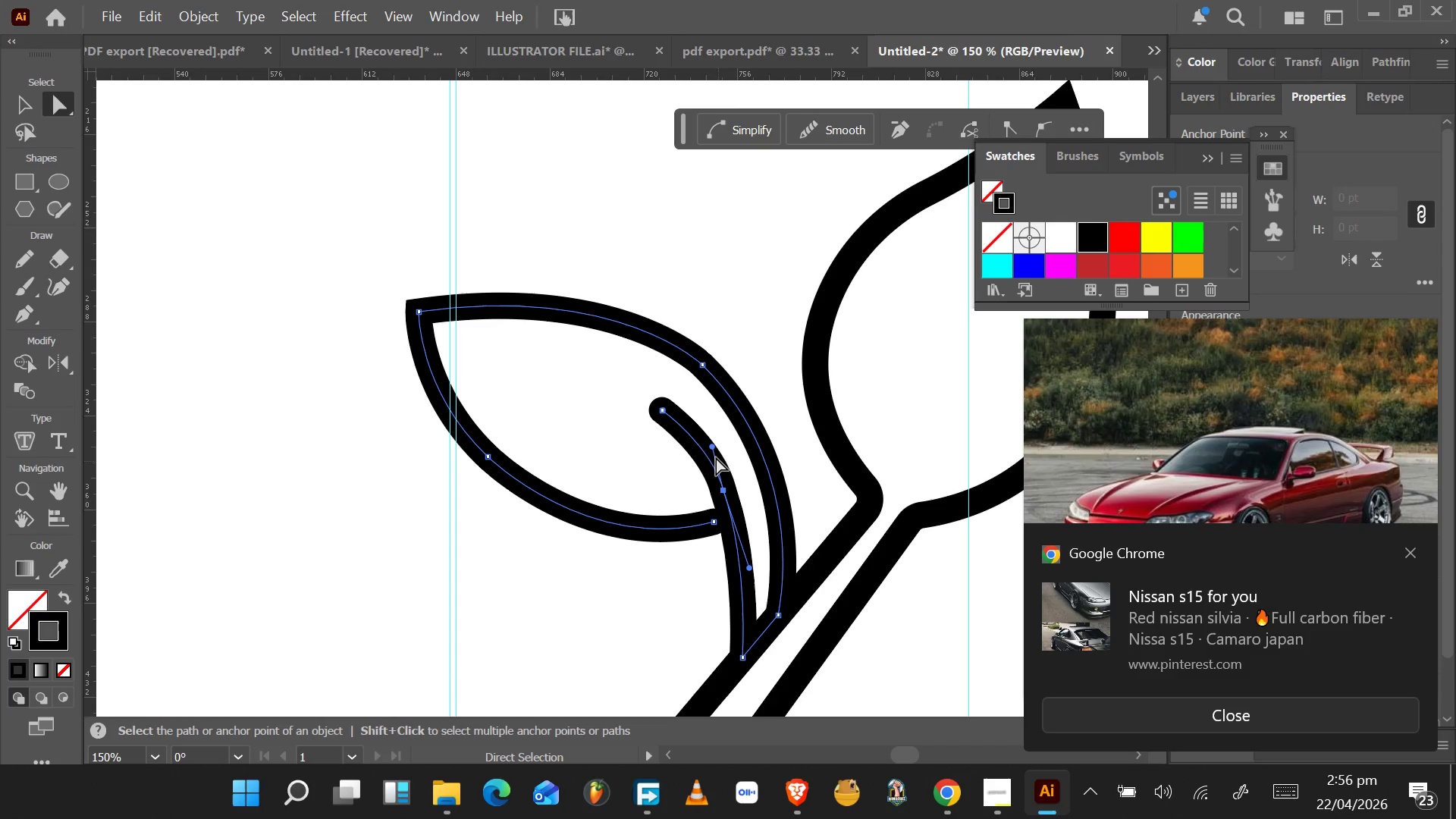 
hold_key(key=AltLeft, duration=1.55)
left_click_drag(start_coordinate=[714, 447], to_coordinate=[699, 437])
 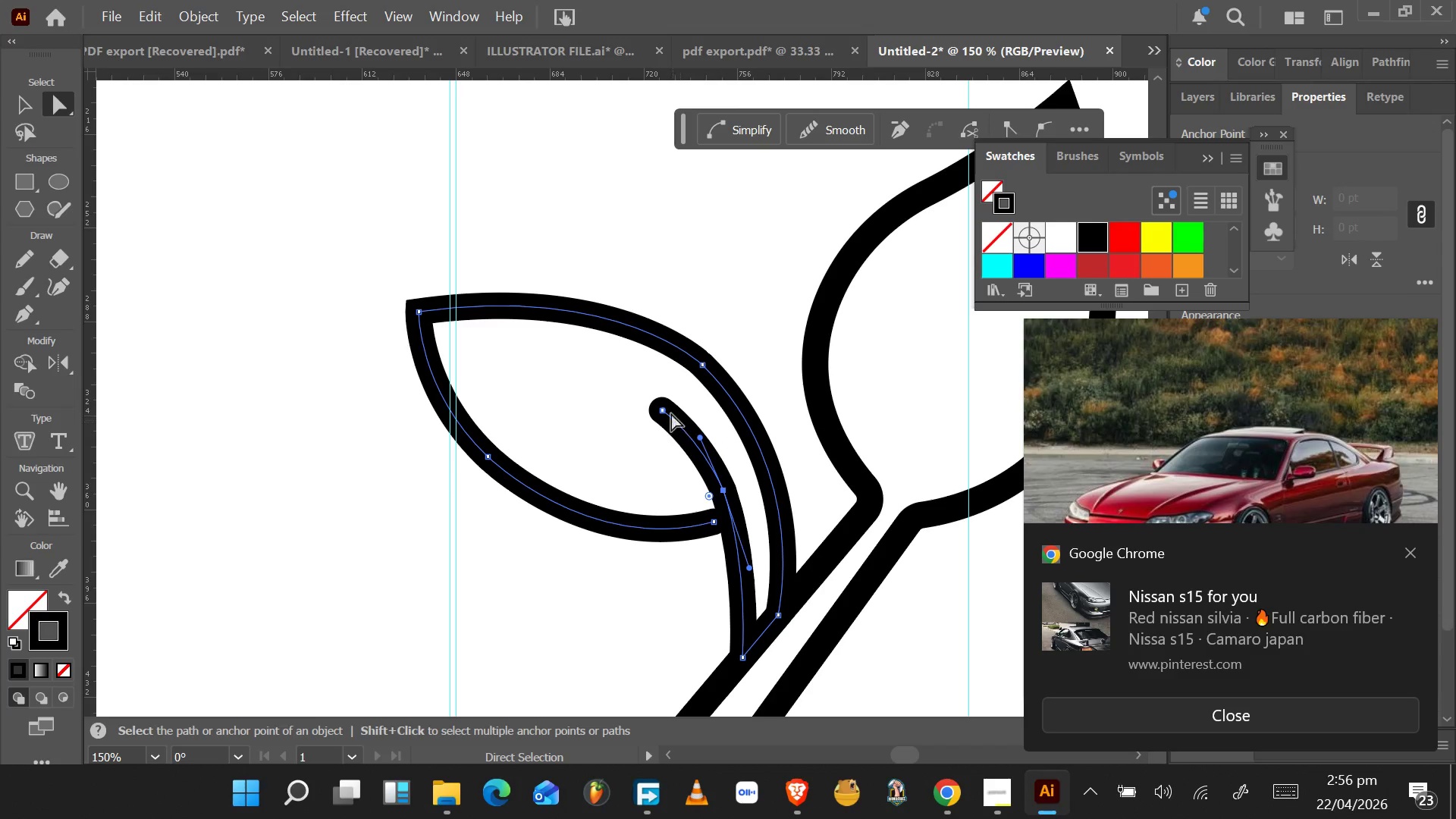 
hold_key(key=AltLeft, duration=0.95)
 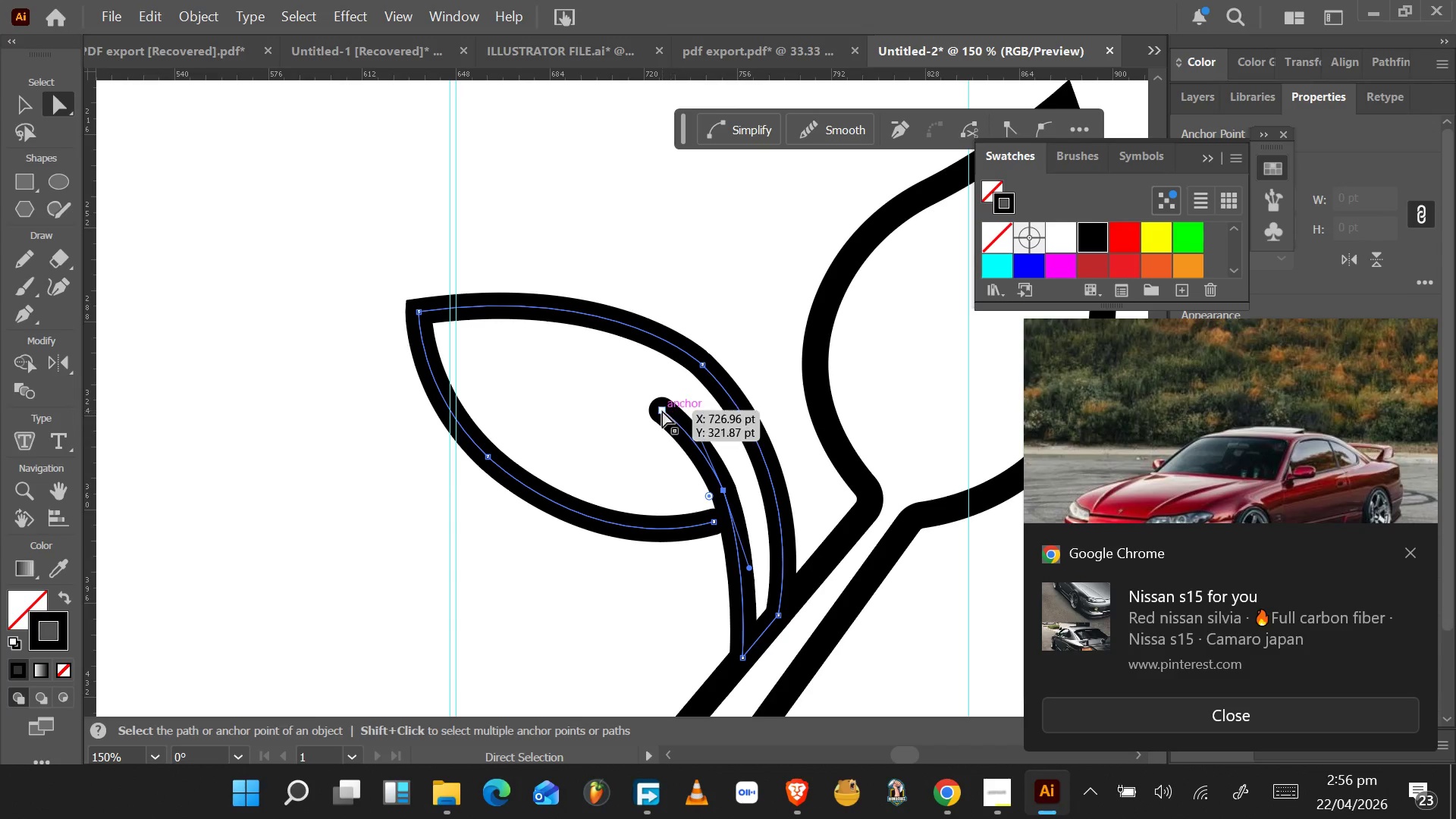 
left_click([662, 410])
 